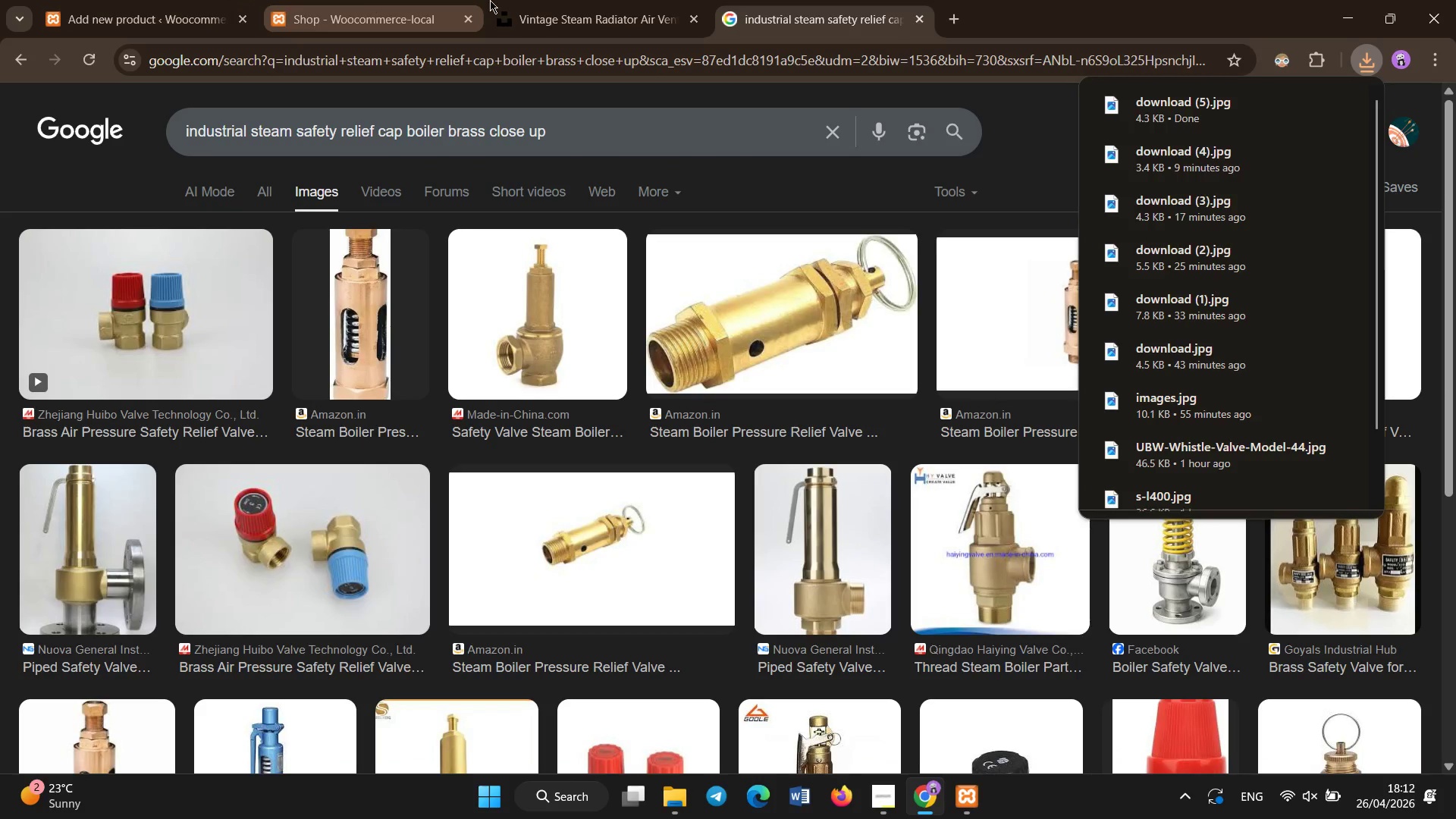 
left_click([380, 0])
 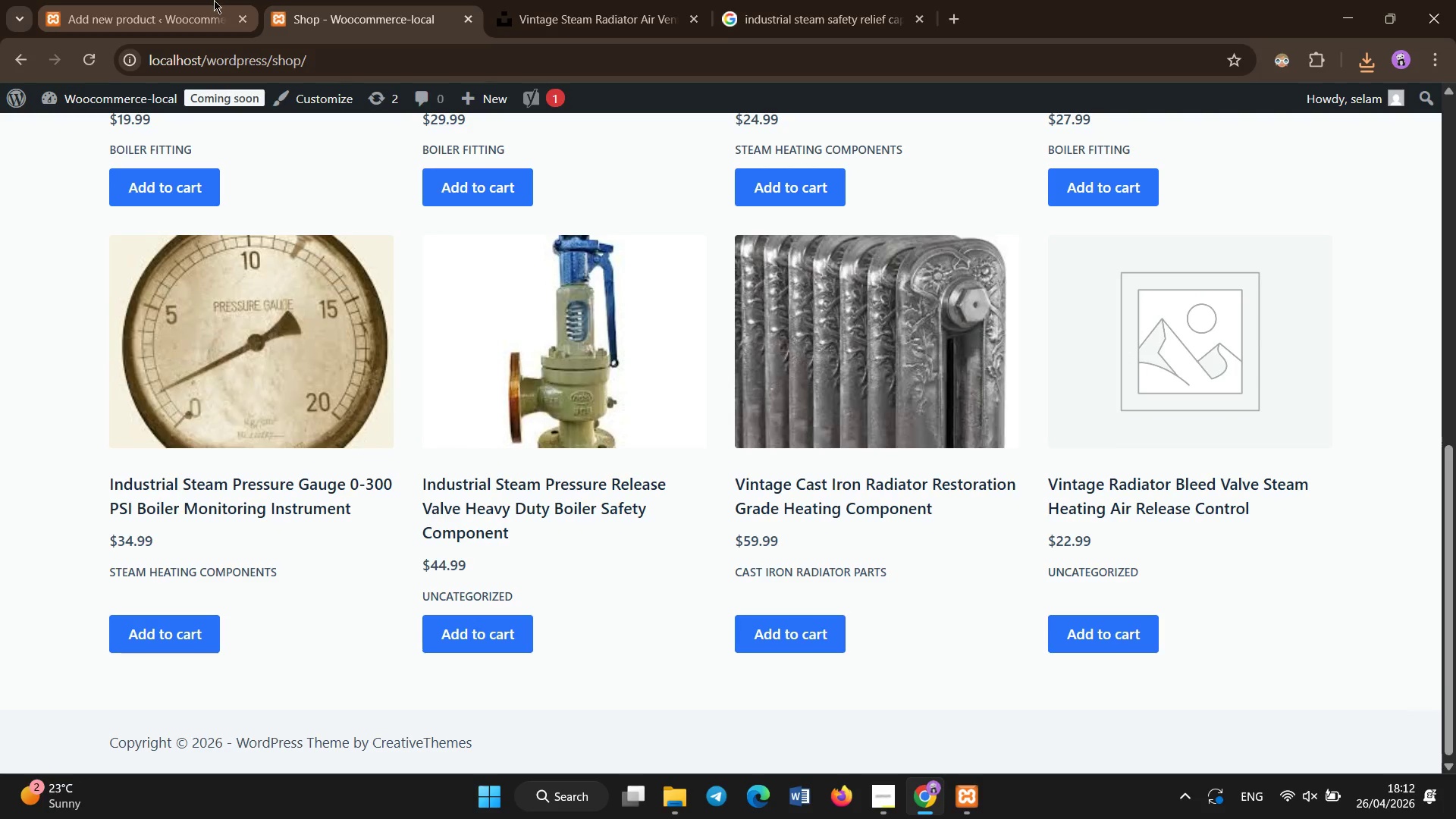 
left_click([214, 0])
 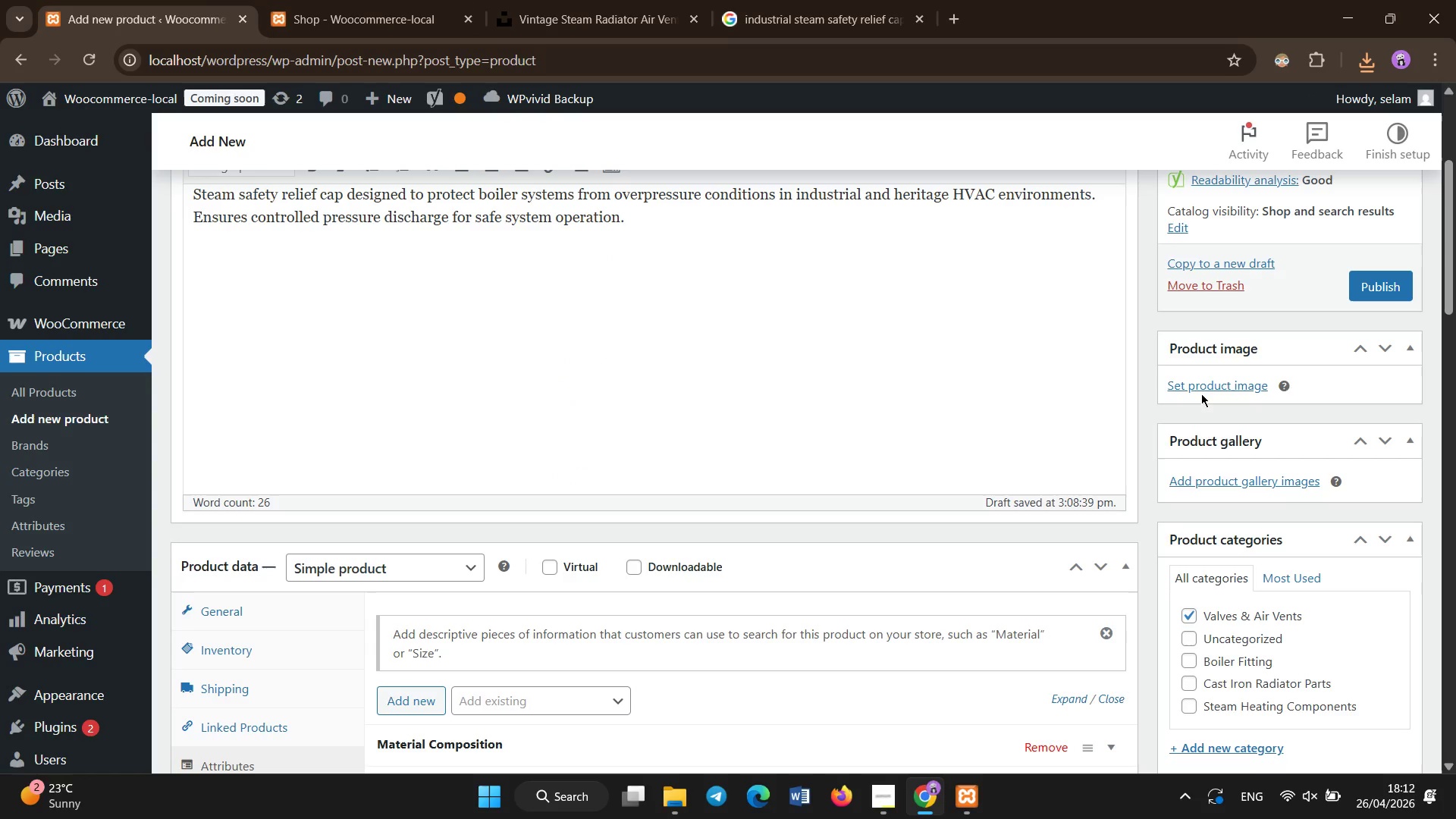 
left_click([1198, 378])
 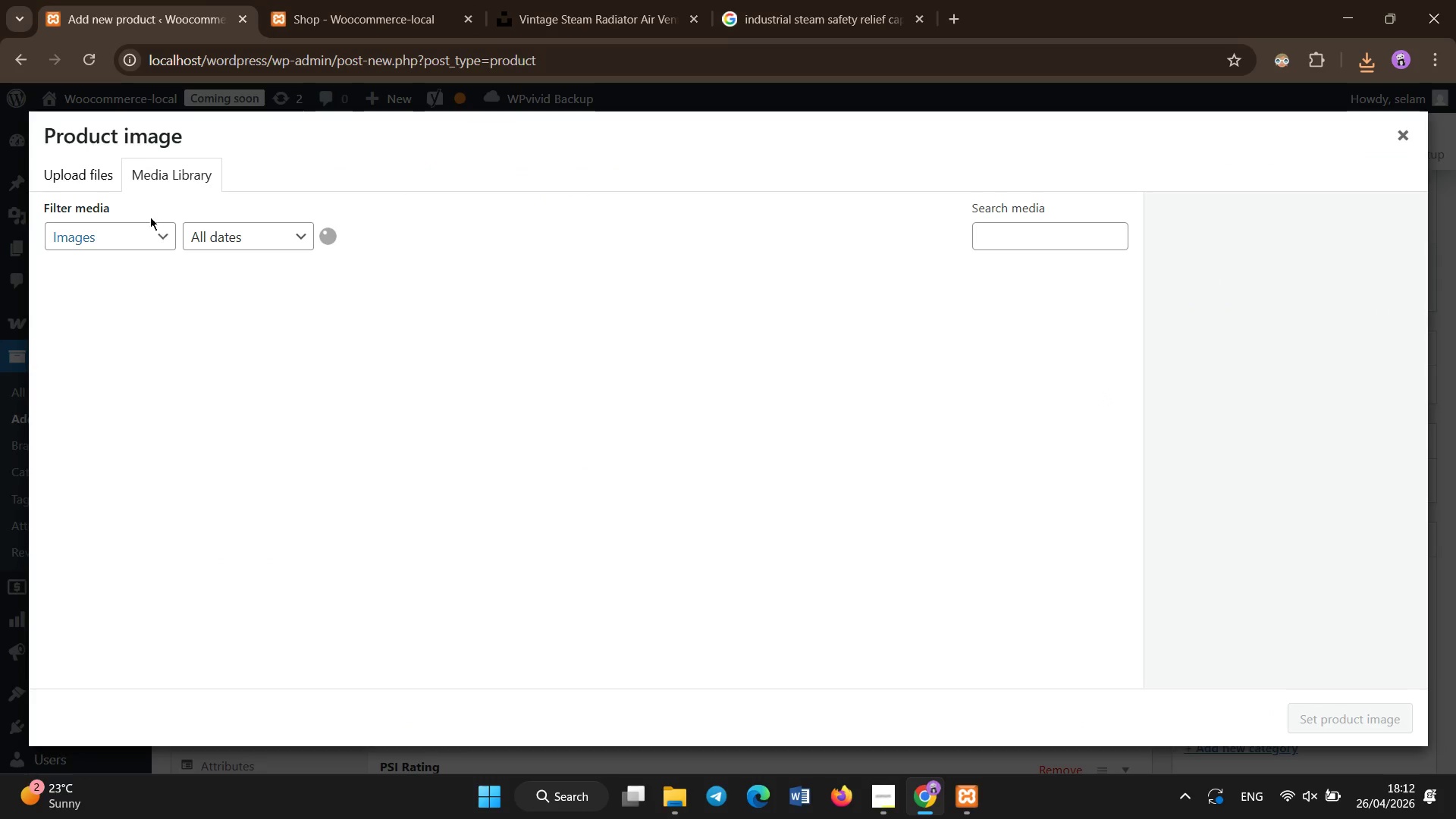 
left_click([97, 169])
 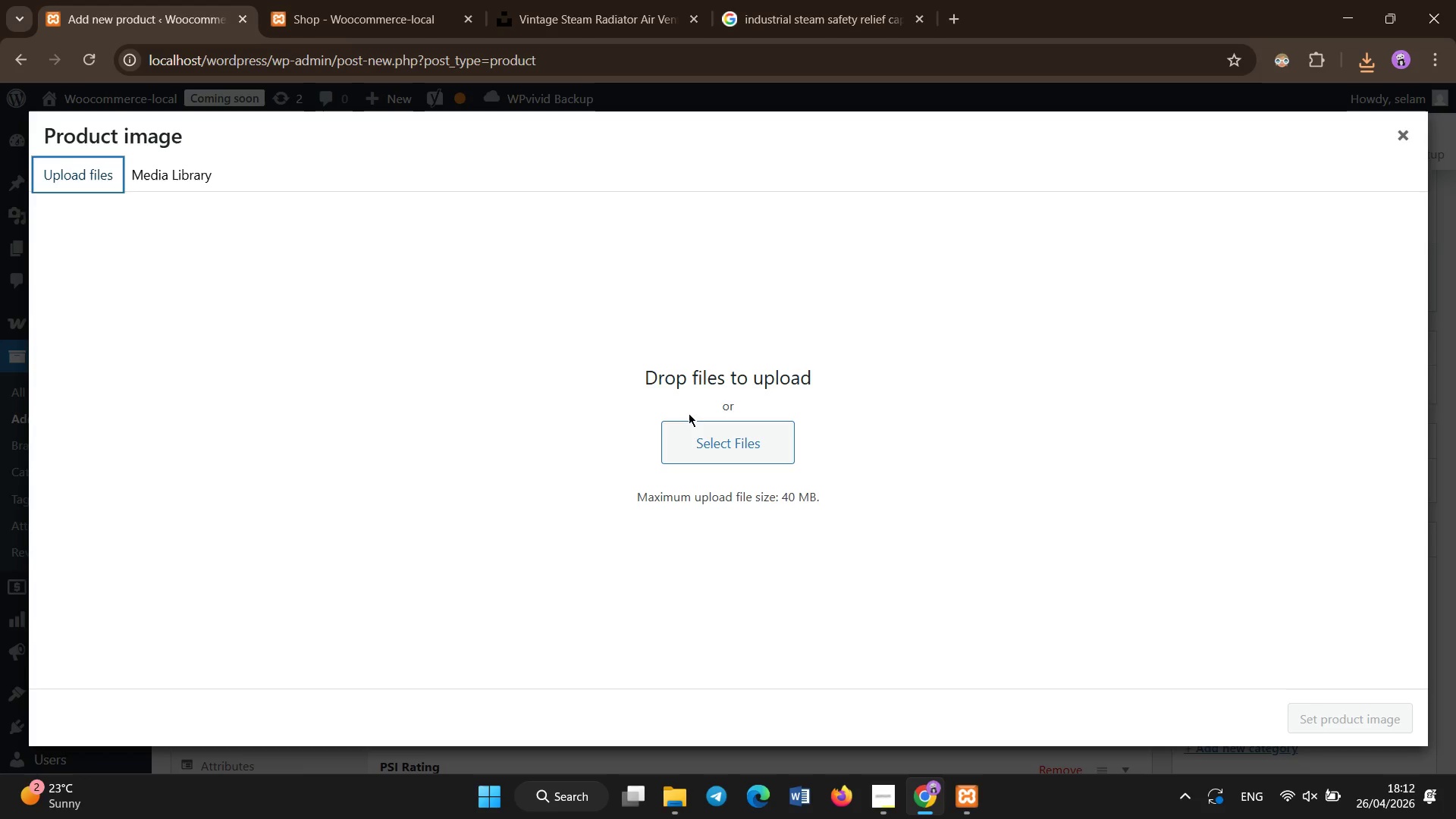 
left_click([715, 444])
 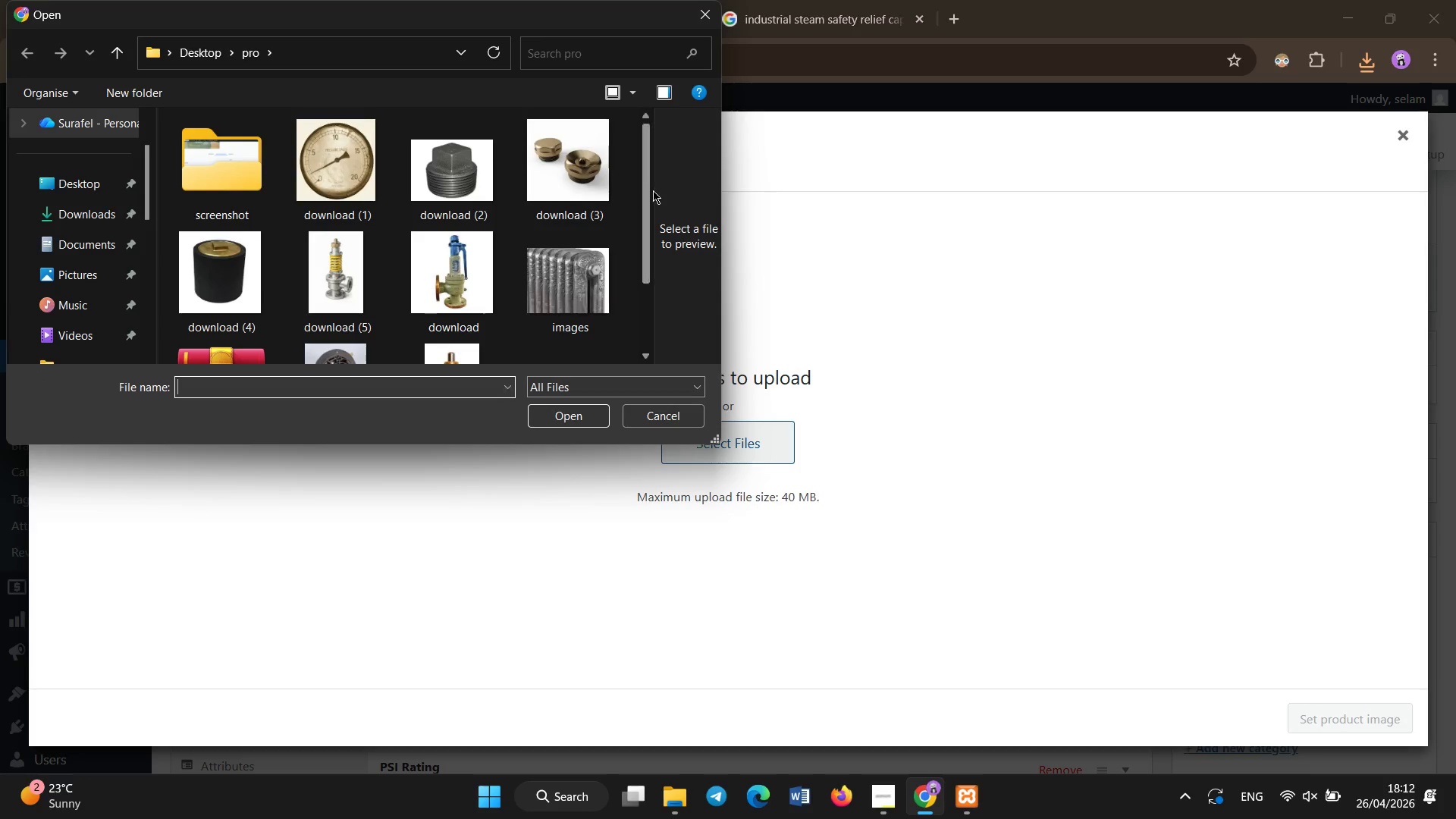 
double_click([368, 268])
 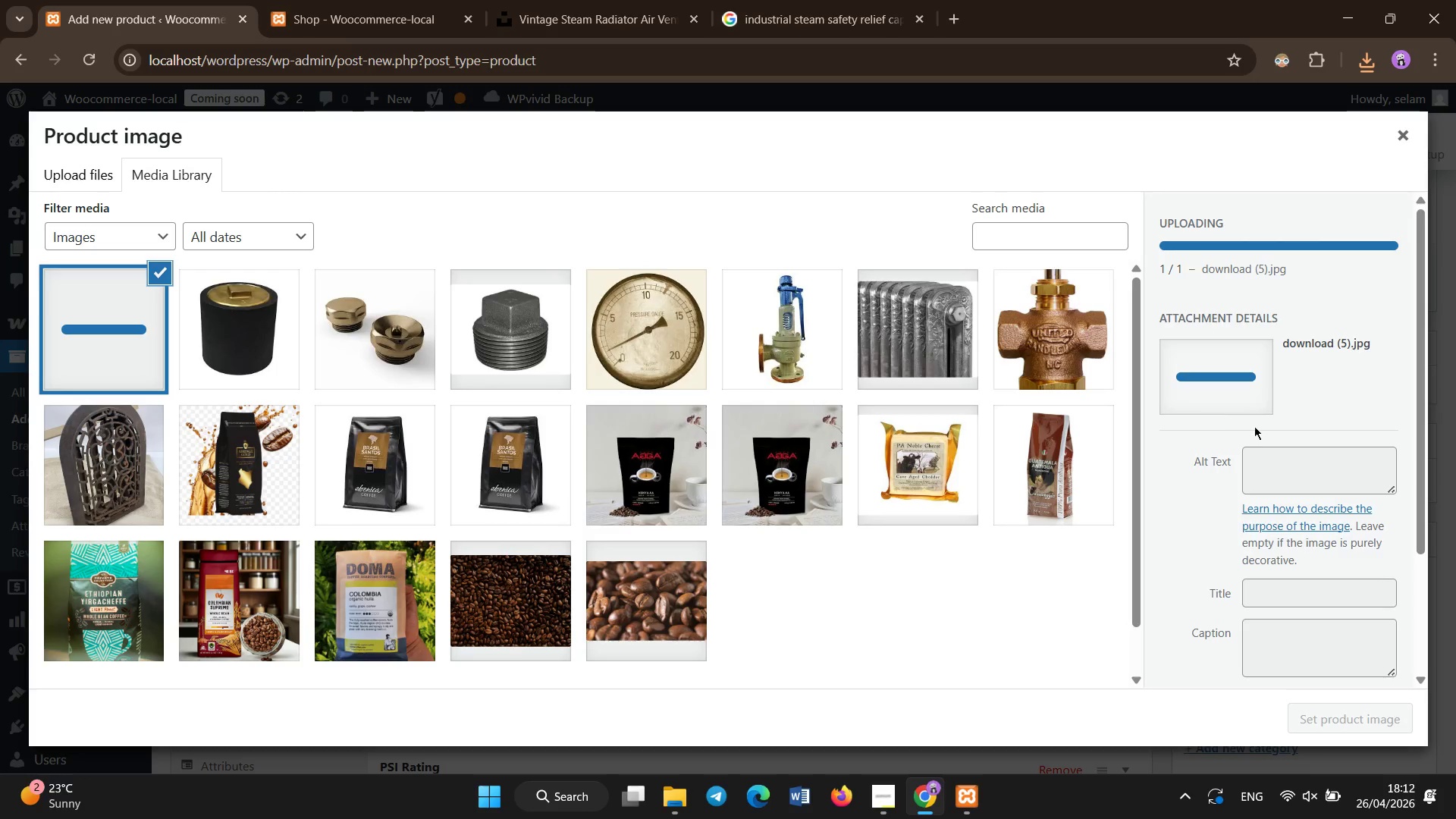 
left_click([757, 0])
 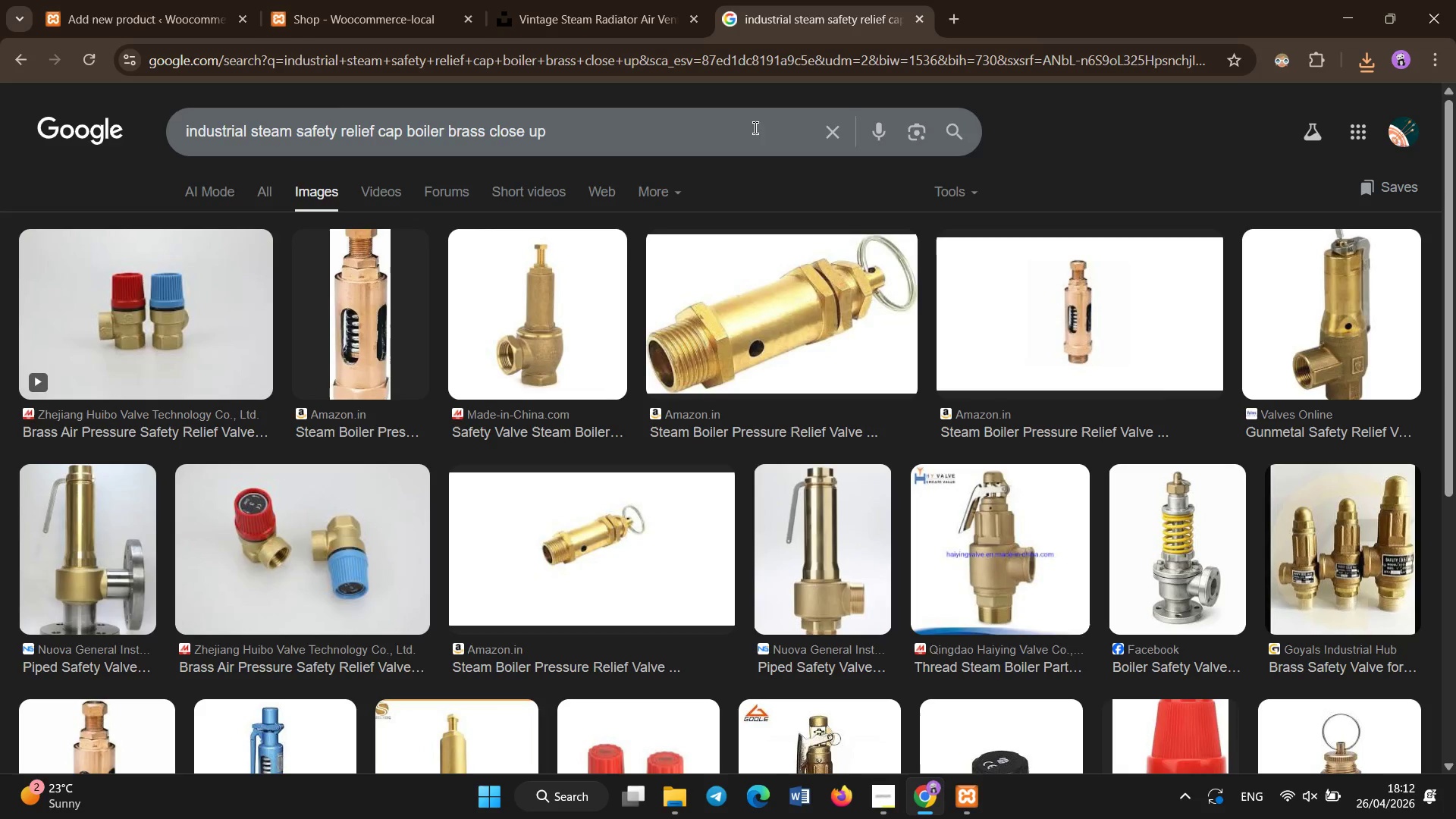 
left_click([742, 129])
 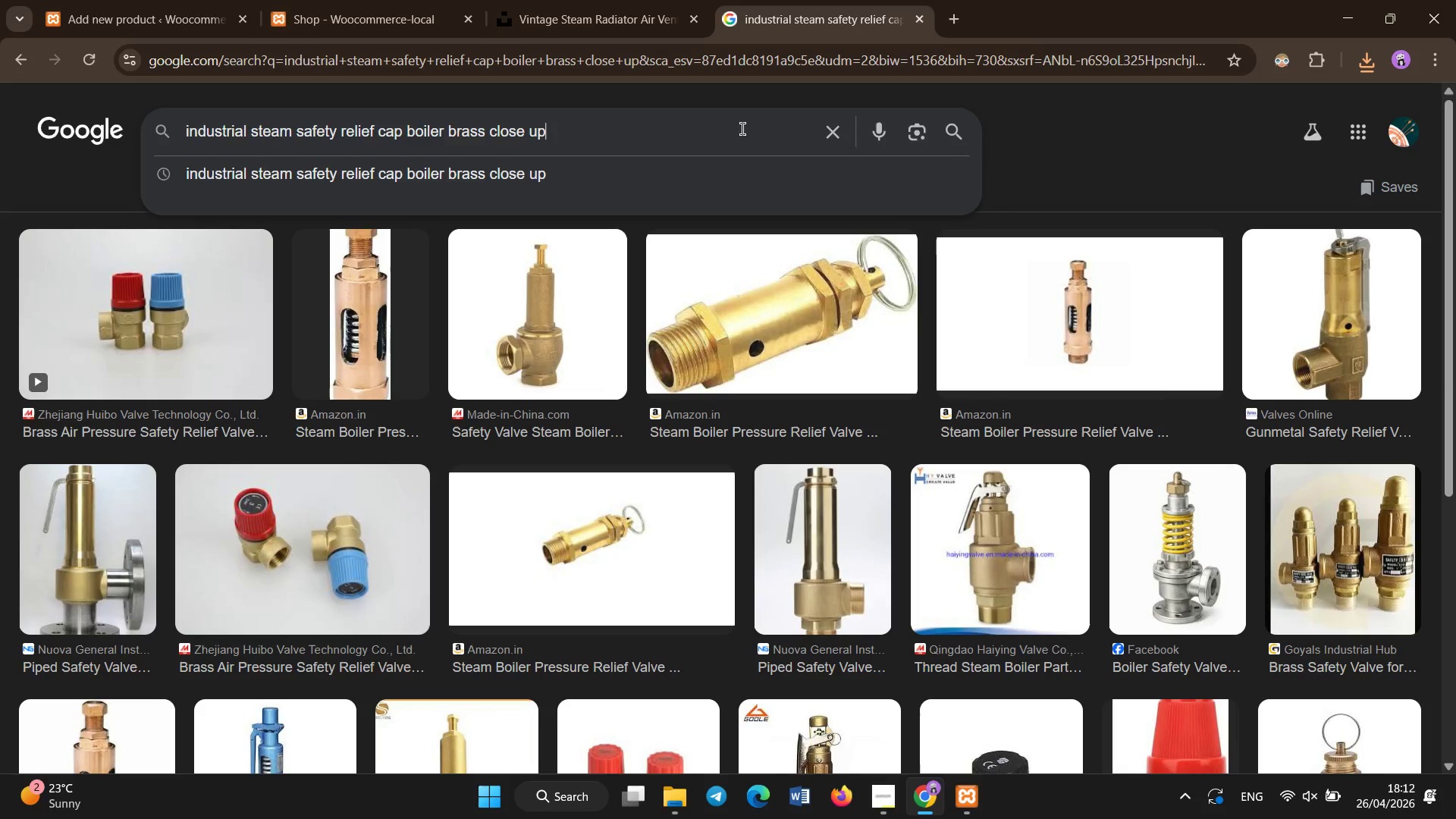 
key(Control+A)
 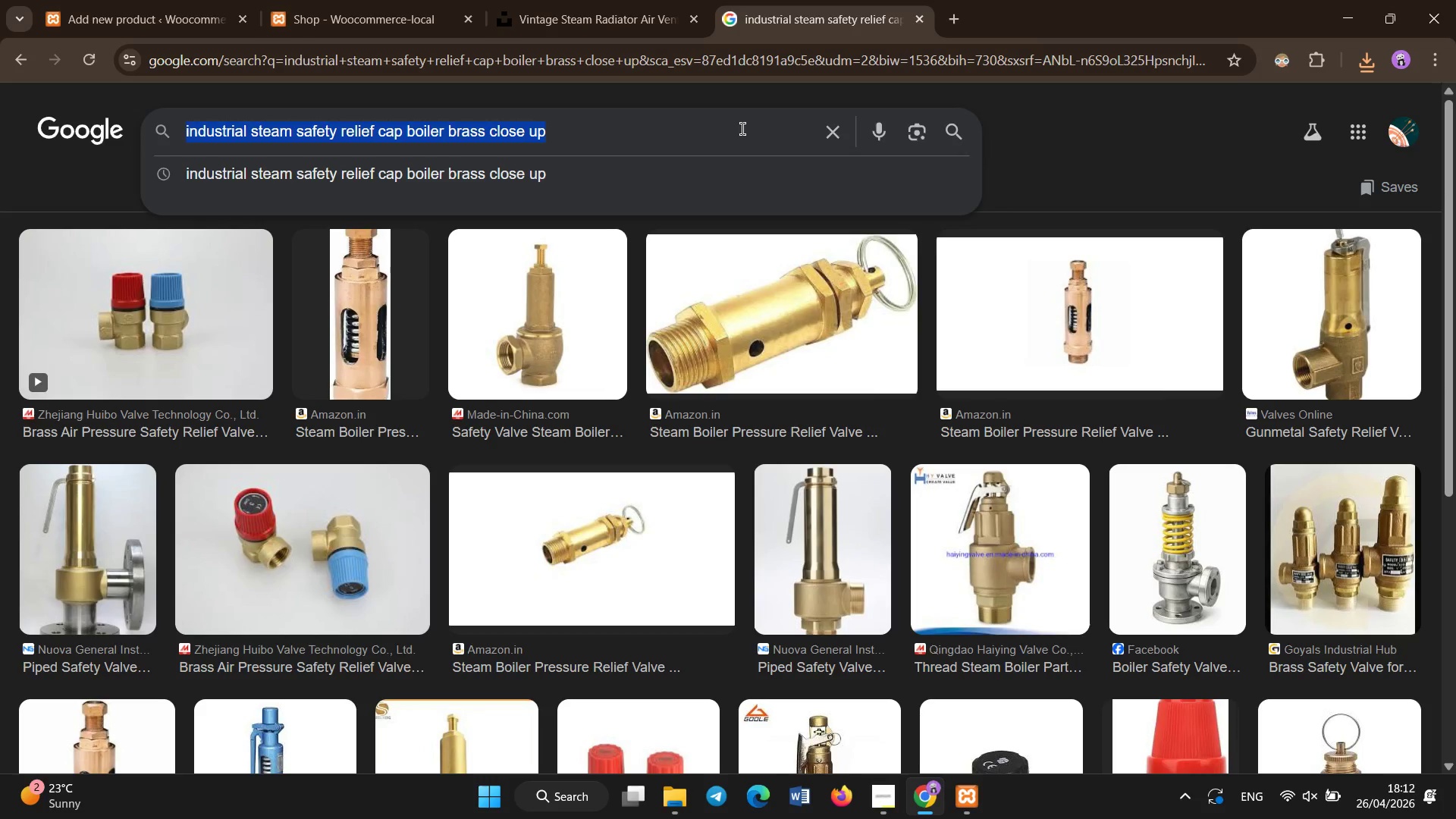 
key(Control+C)
 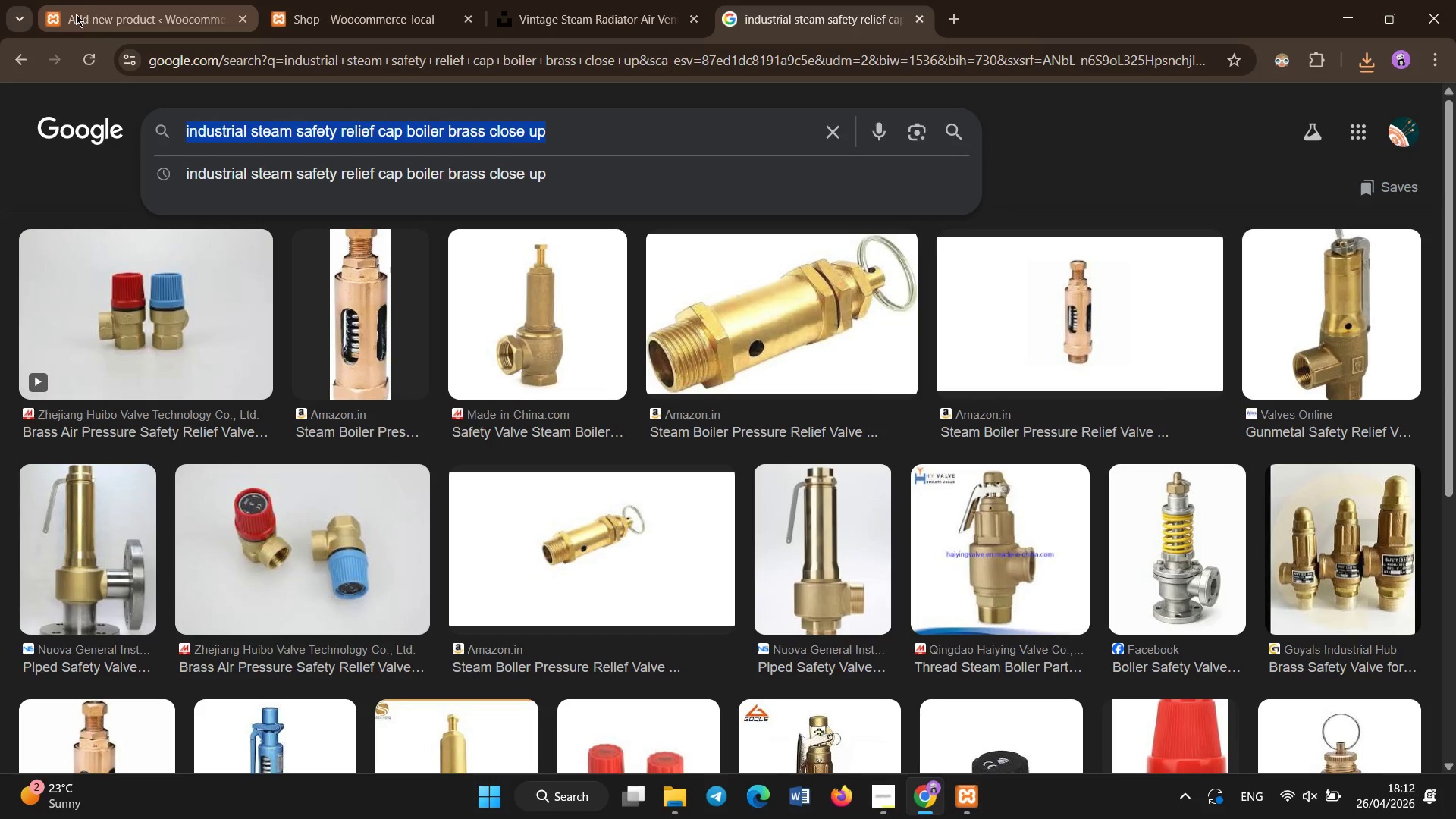 
left_click([80, 2])
 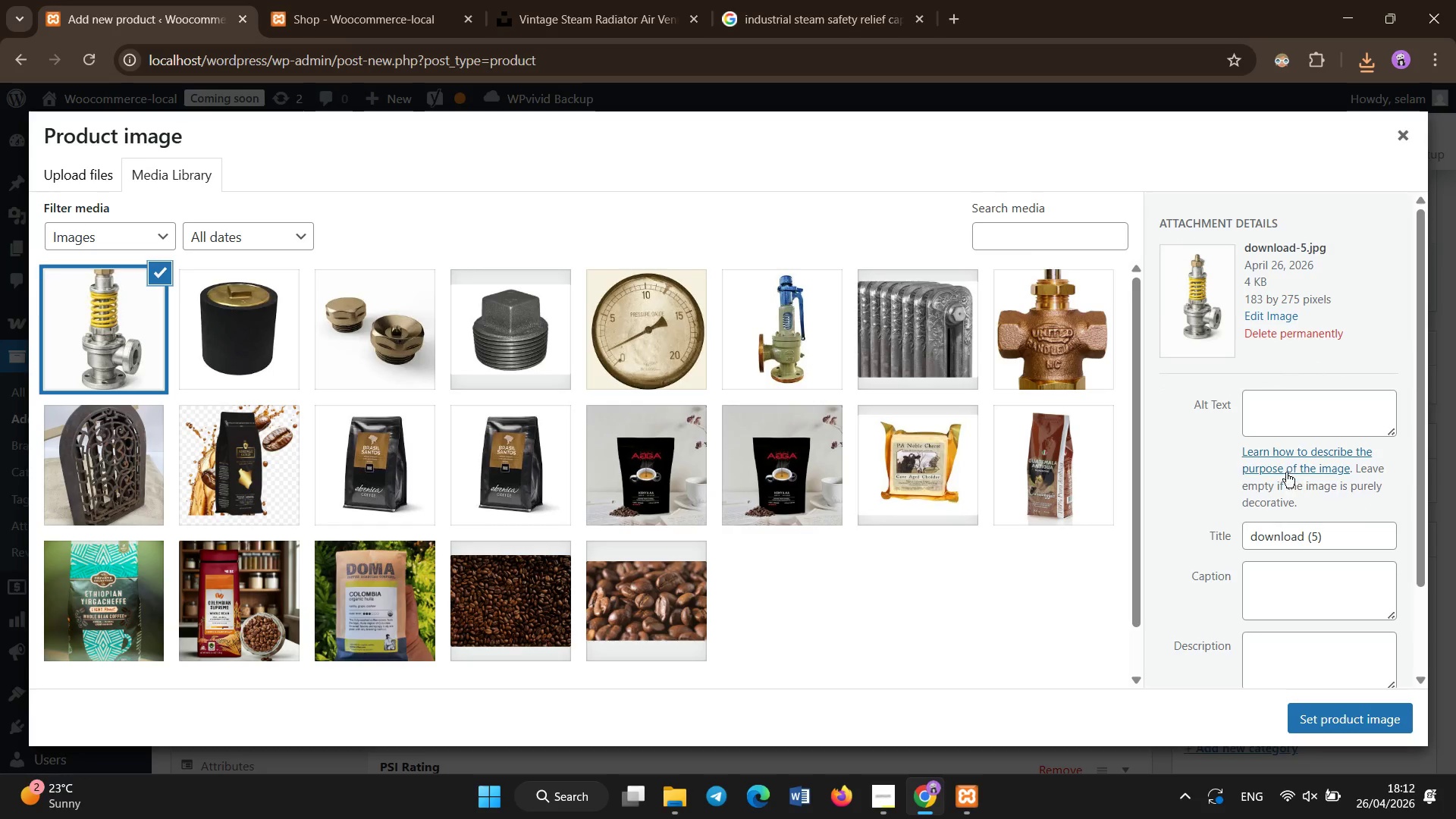 
left_click([1275, 420])
 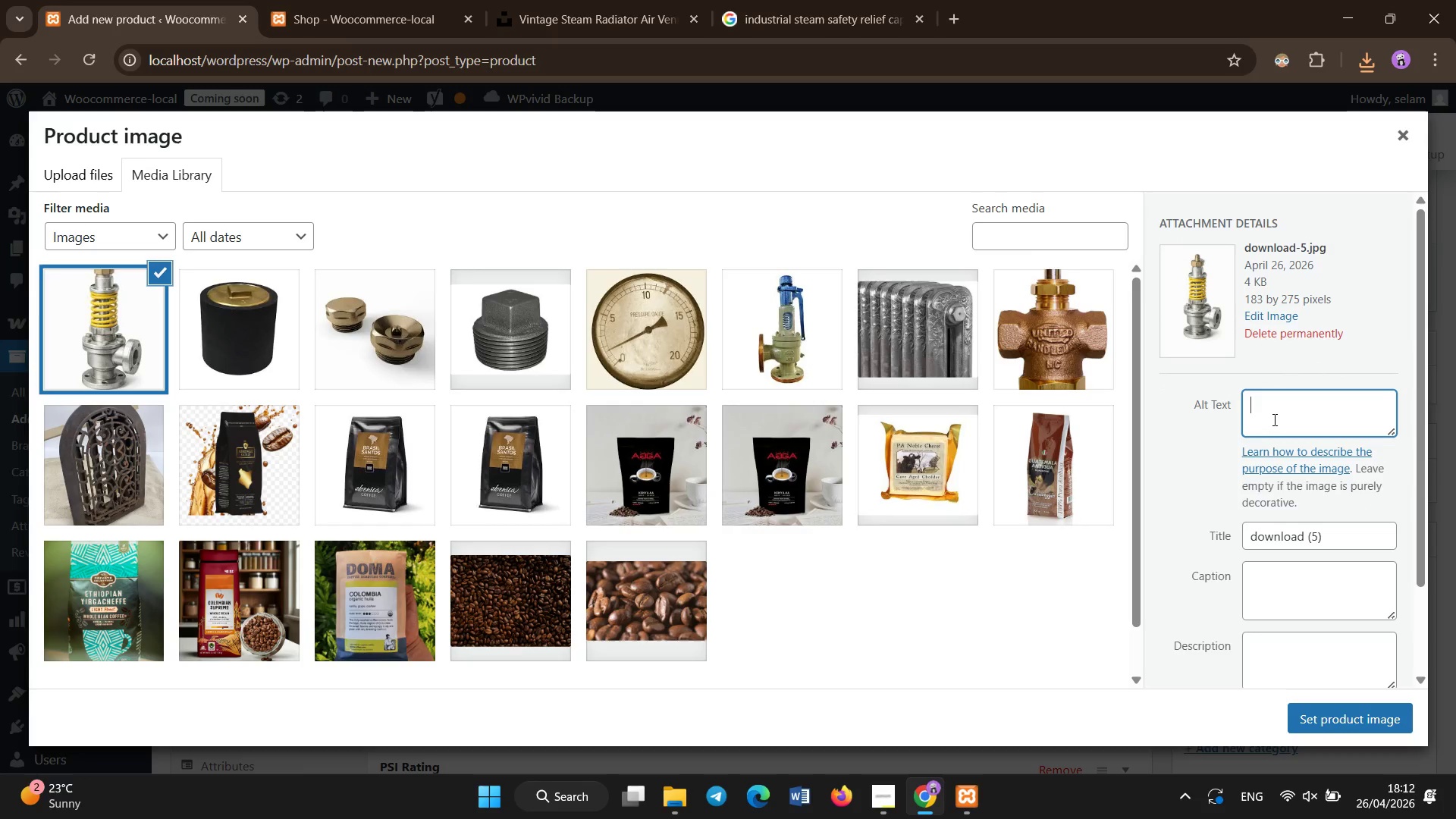 
key(Control+V)
 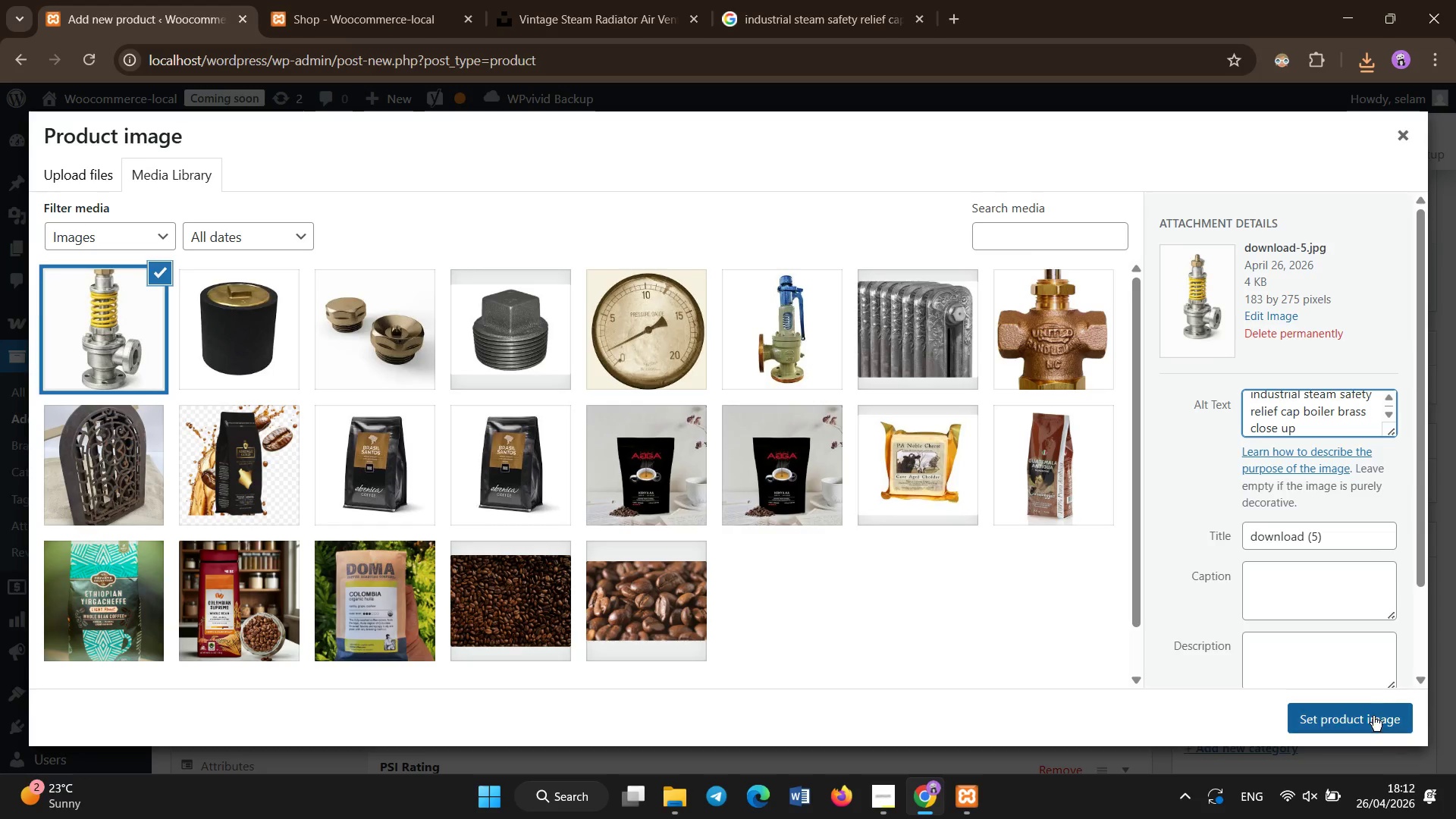 
left_click([1370, 715])
 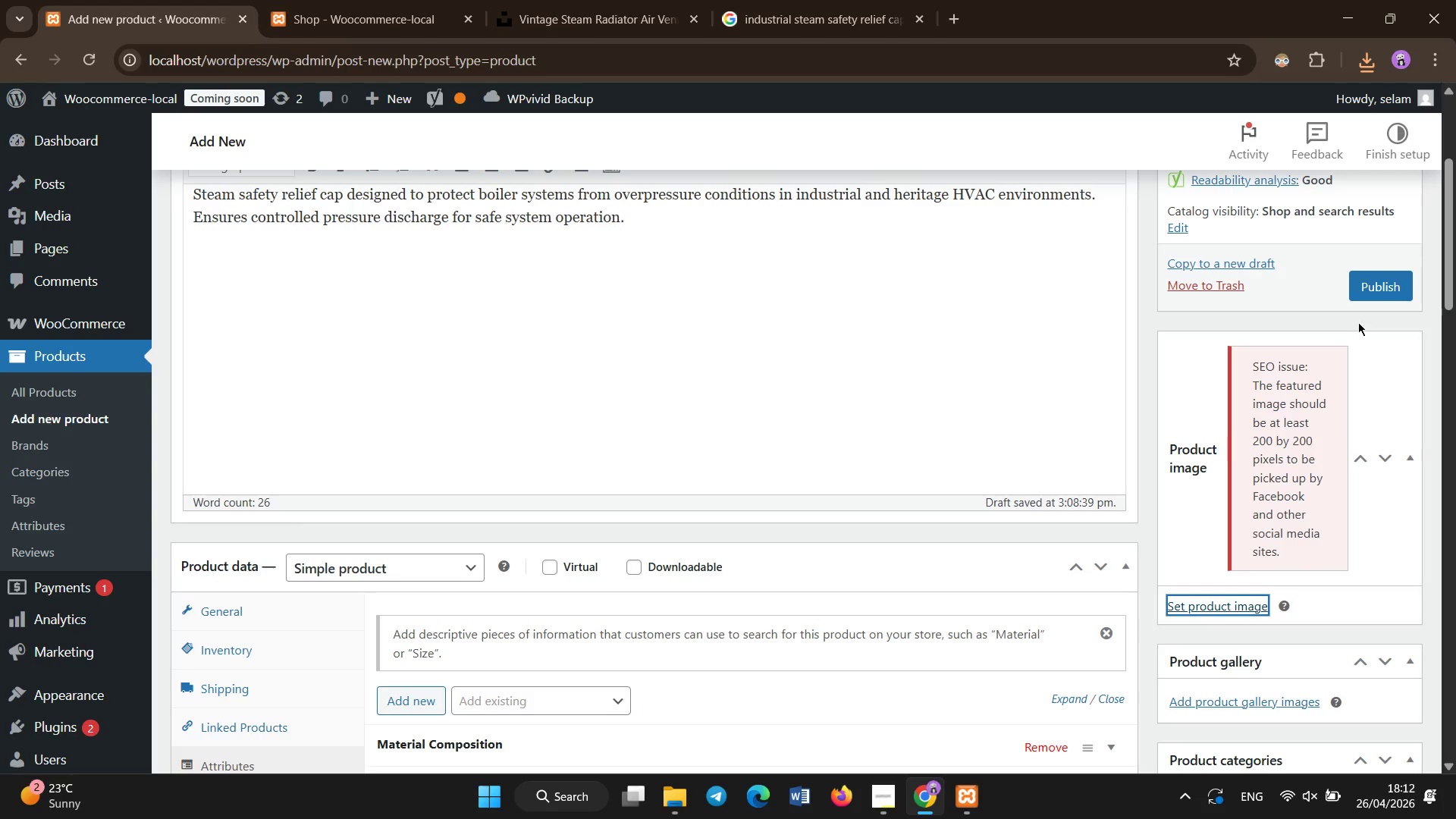 
left_click([1380, 280])
 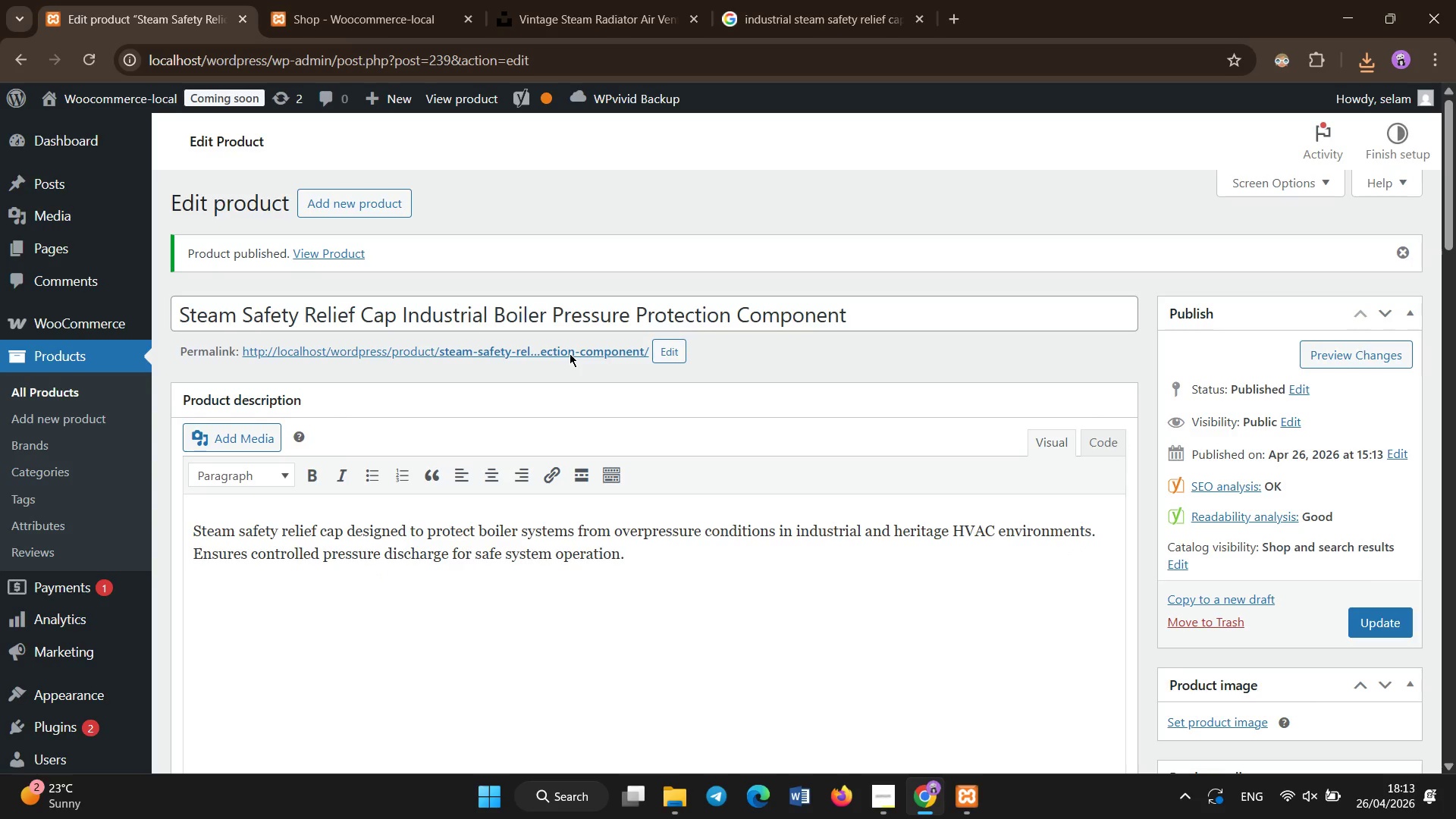 
wait(29.61)
 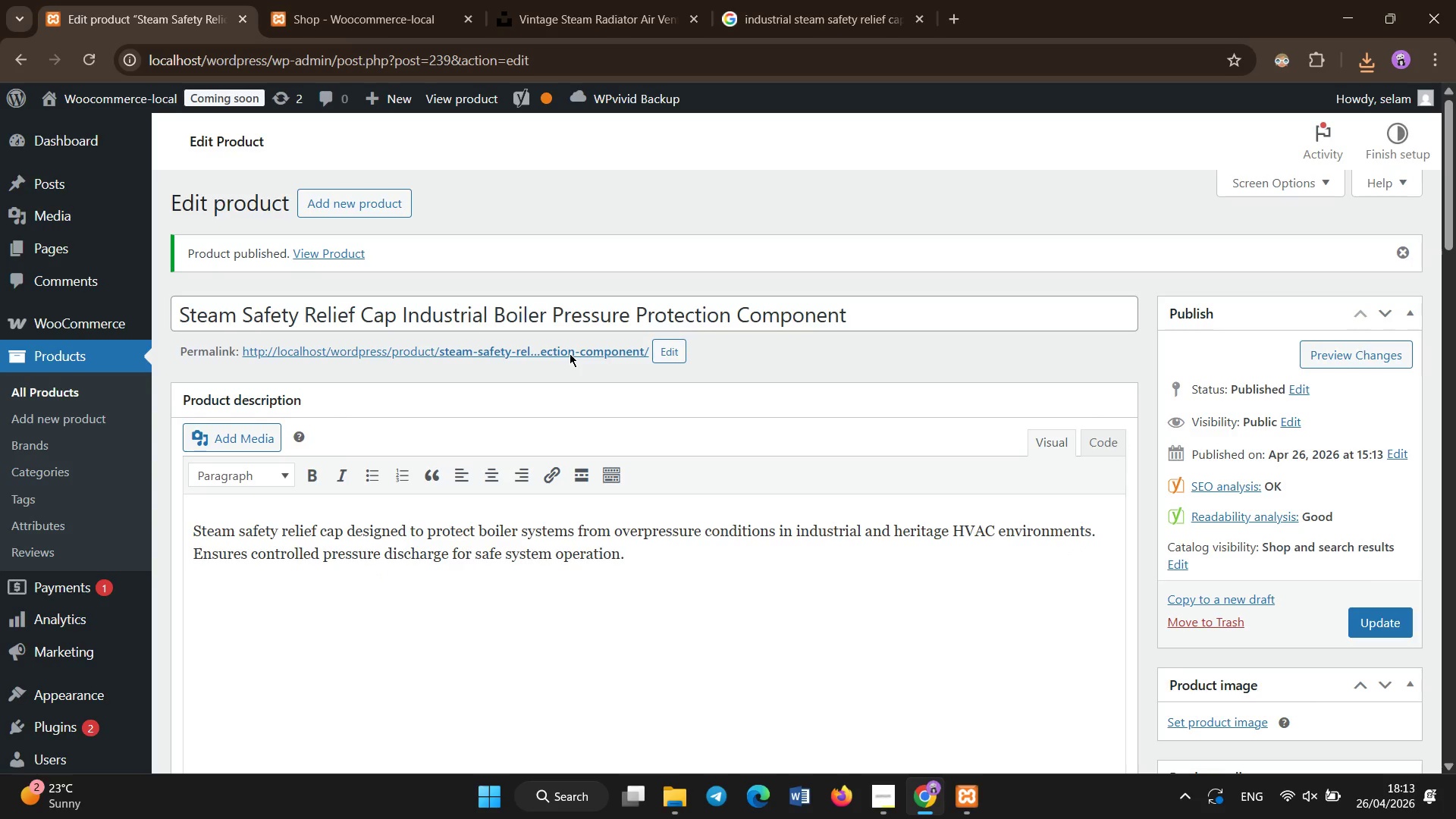 
scroll: coordinate [1219, 536], scroll_direction: down, amount: 3.0
 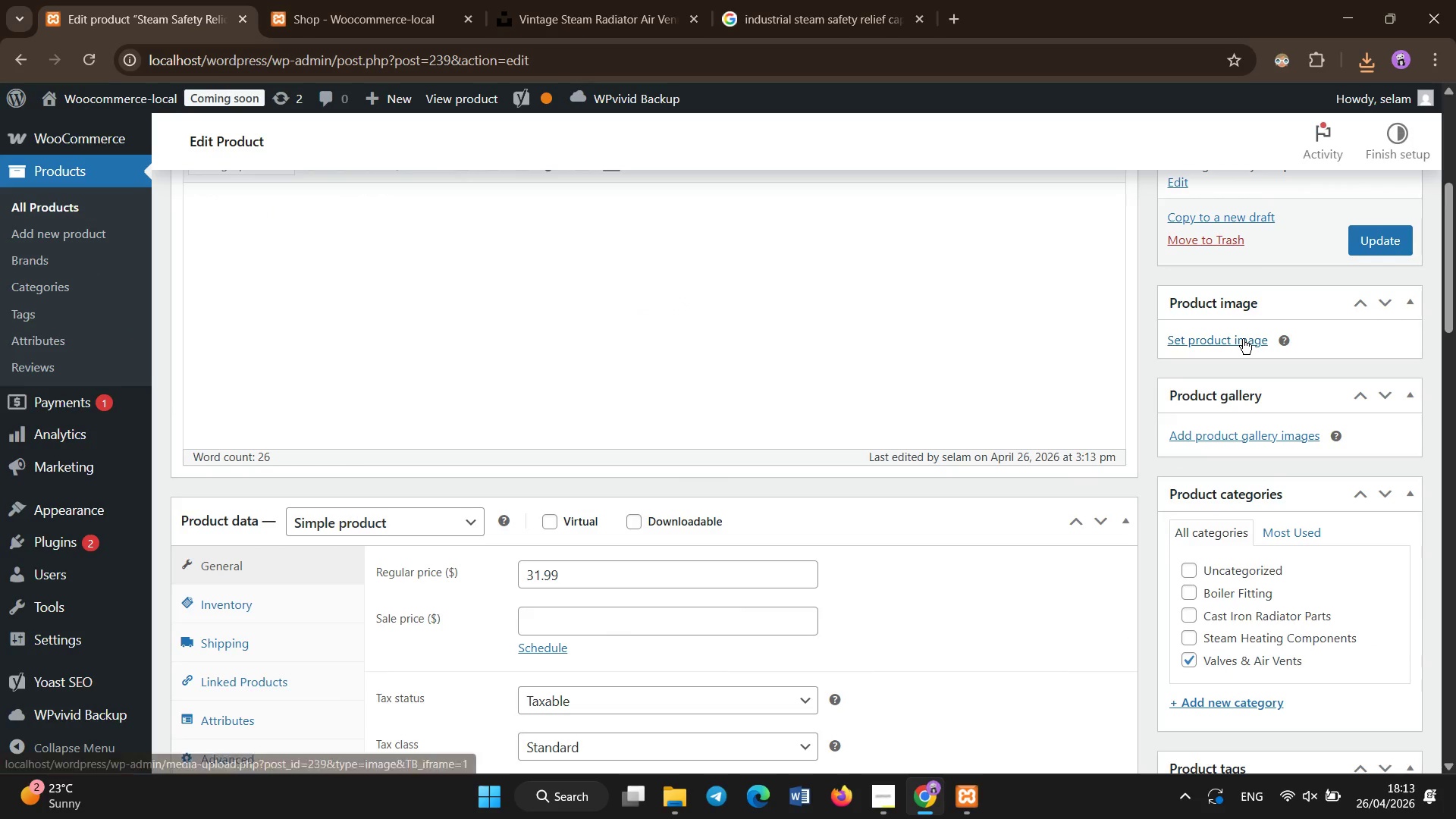 
left_click([1240, 339])
 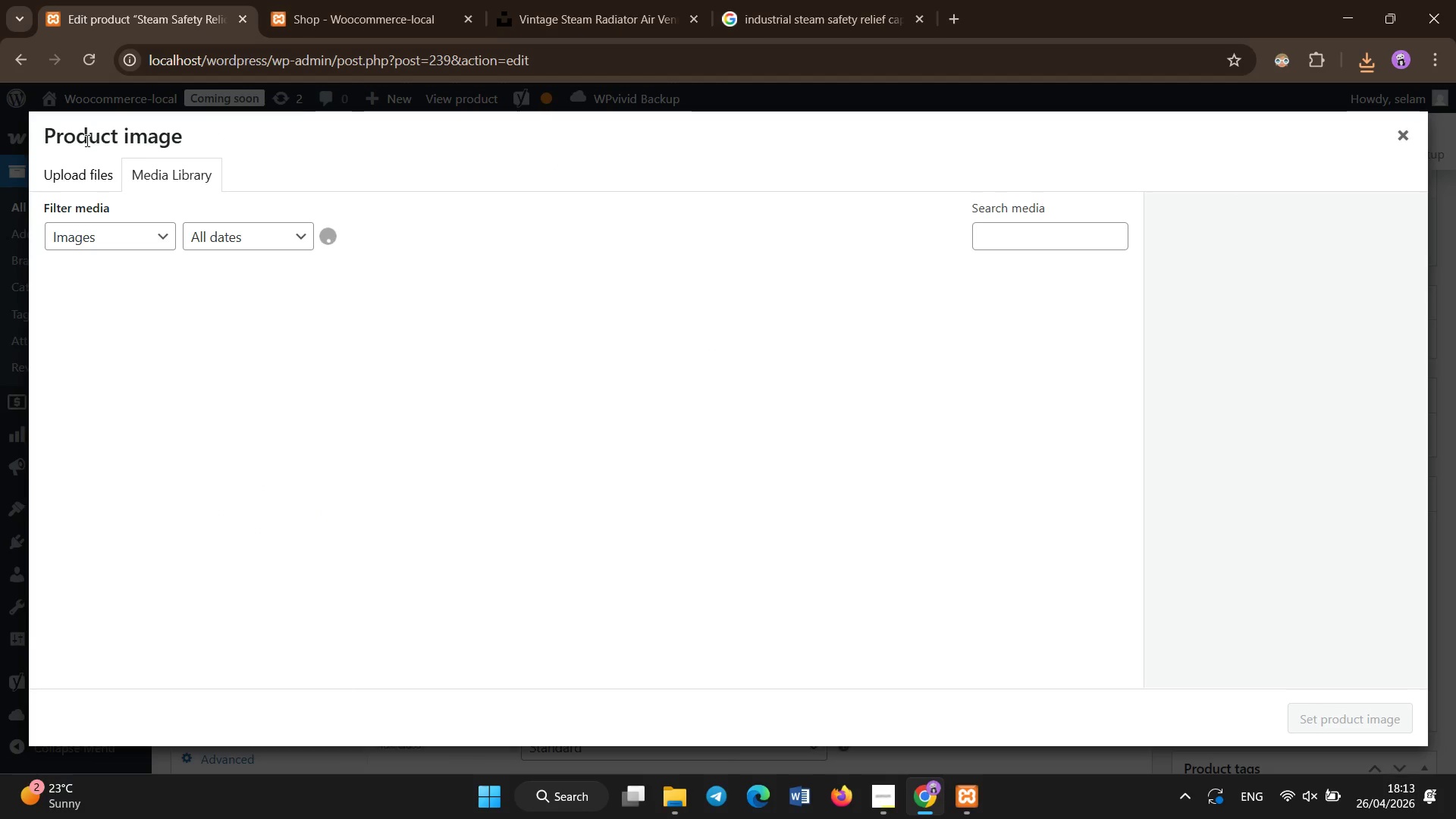 
left_click([82, 165])
 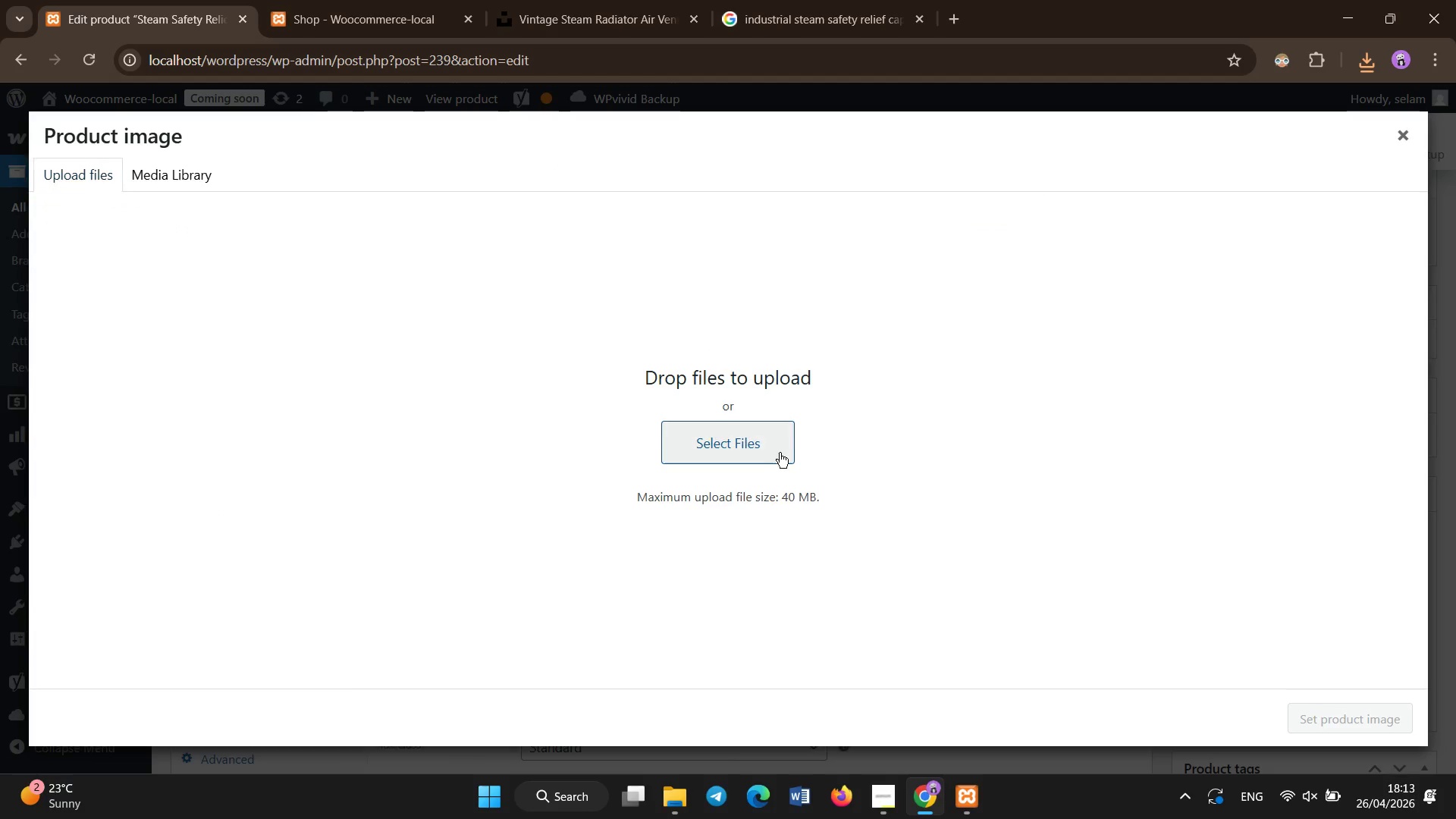 
double_click([779, 452])
 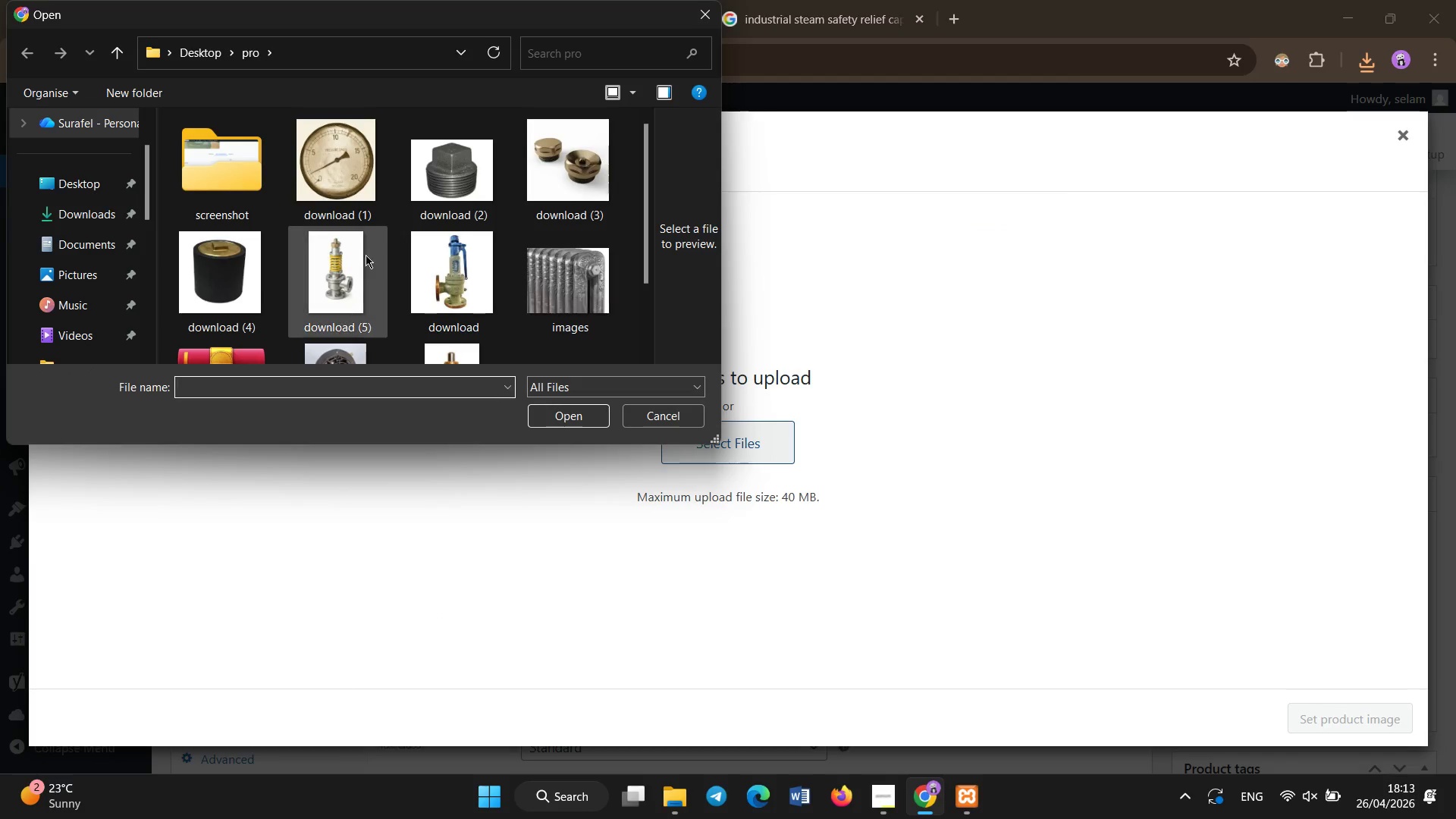 
double_click([362, 258])
 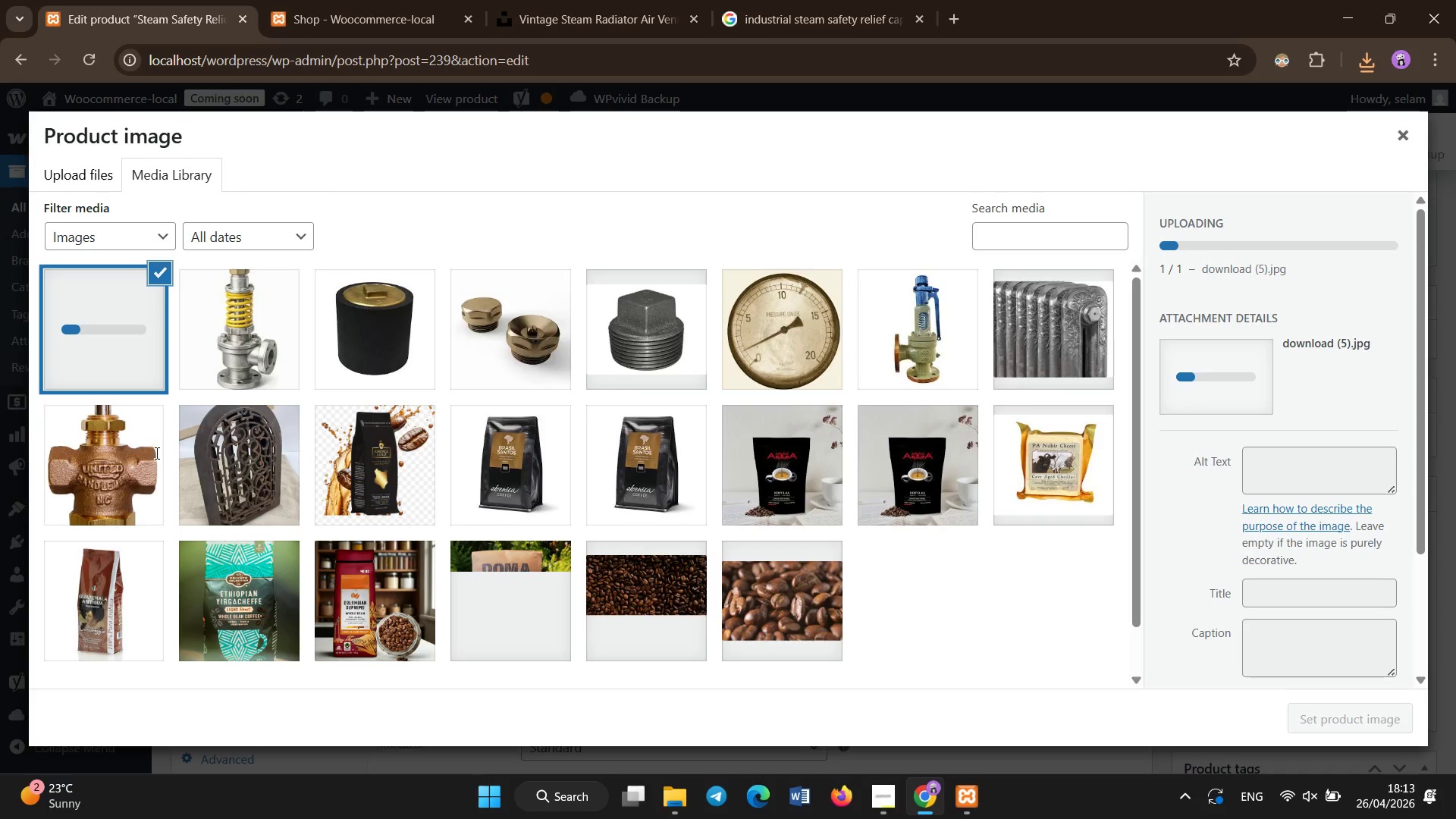 
left_click([234, 341])
 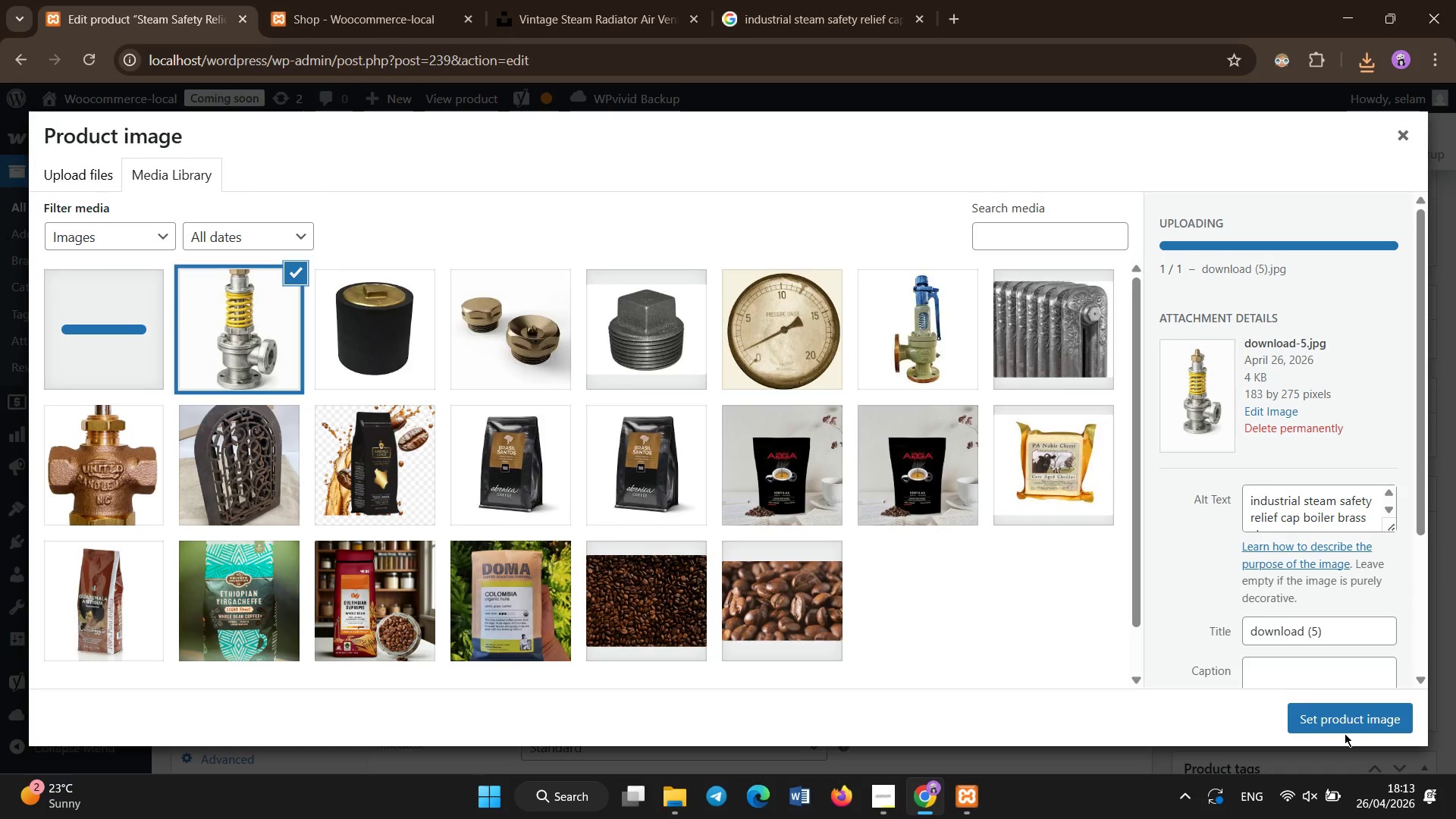 
double_click([1341, 725])
 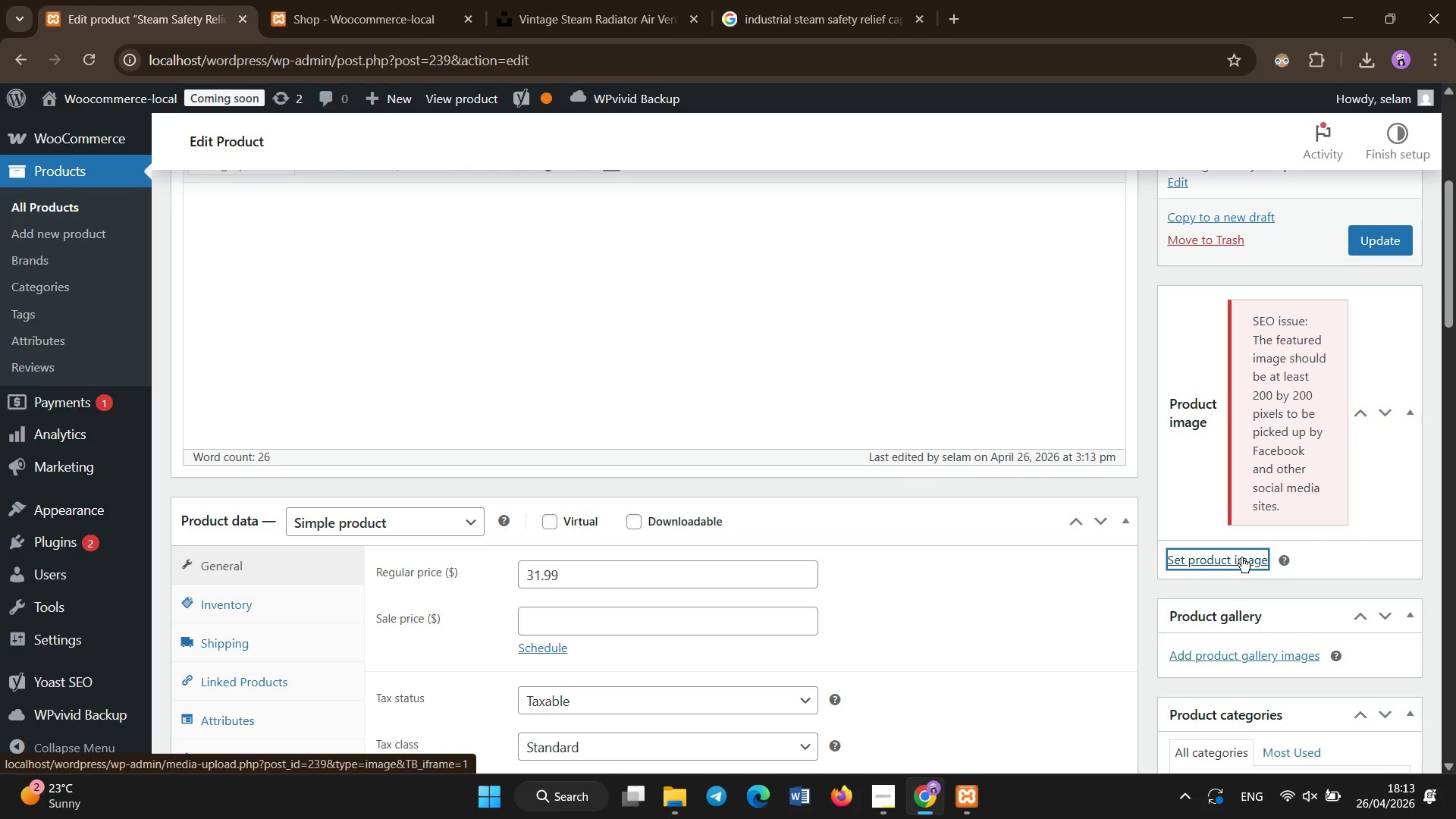 
wait(7.27)
 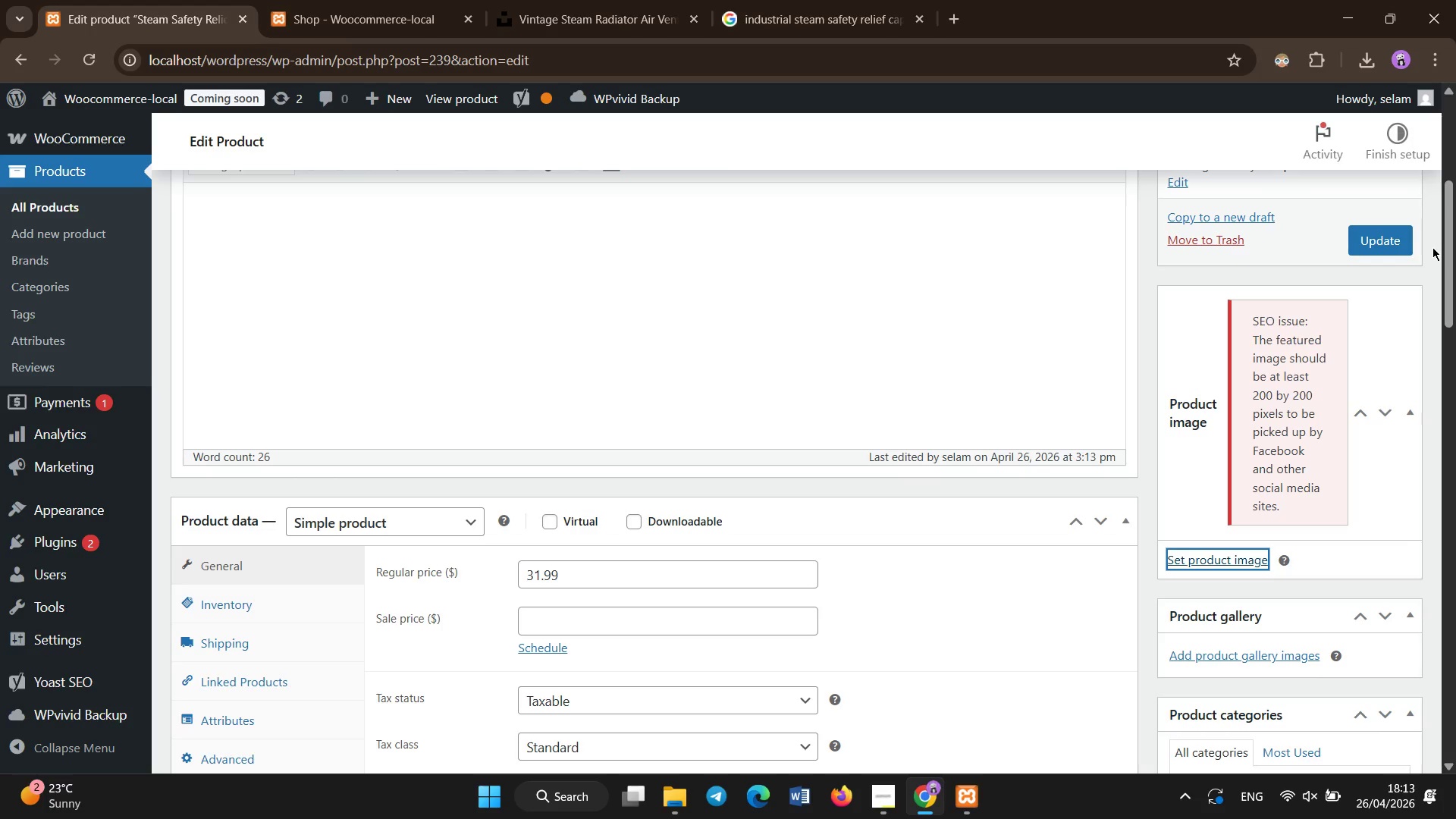 
left_click([1398, 246])
 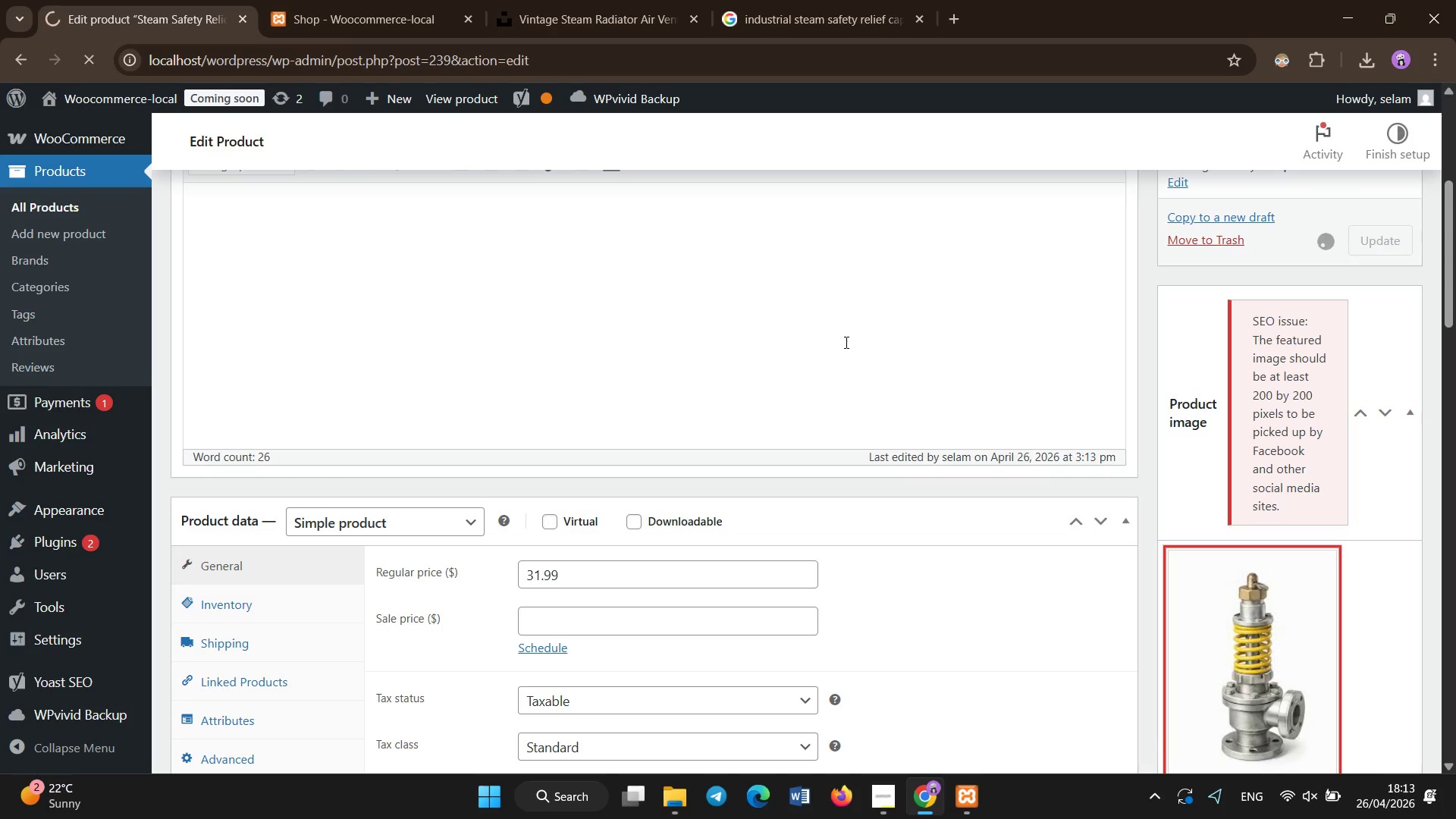 
wait(16.55)
 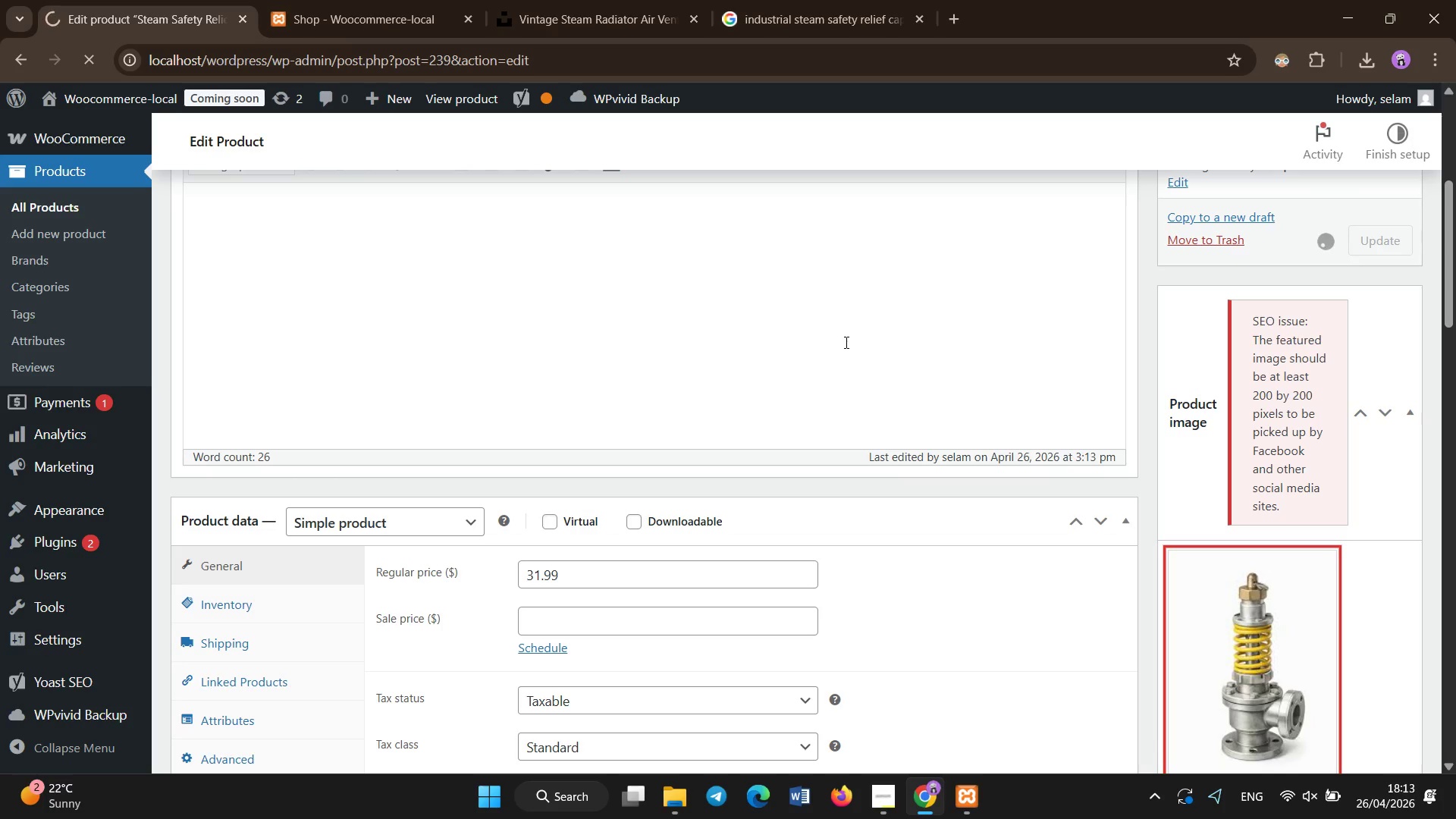 
key(IntlYen)
 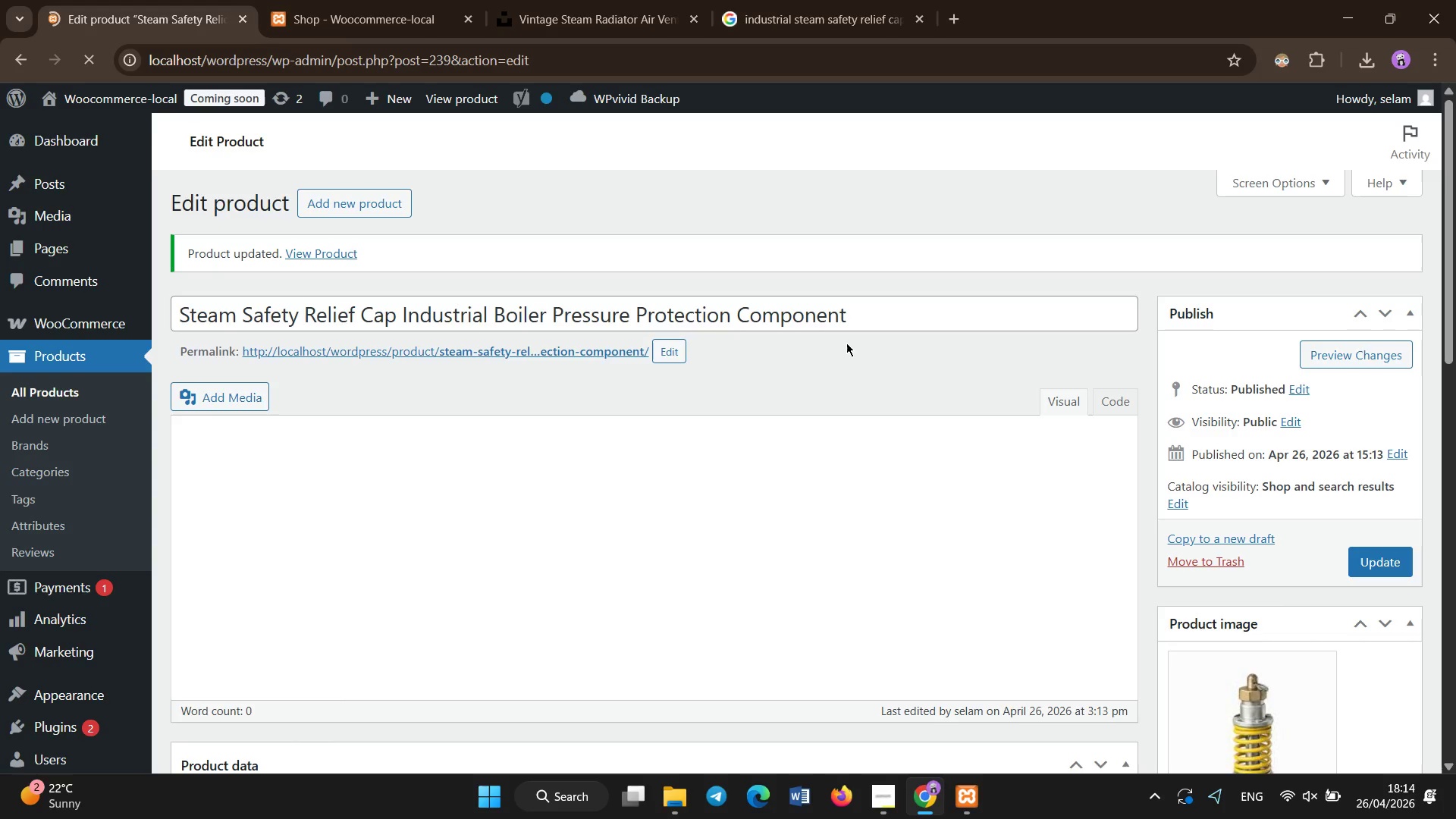 
key(Tab)
 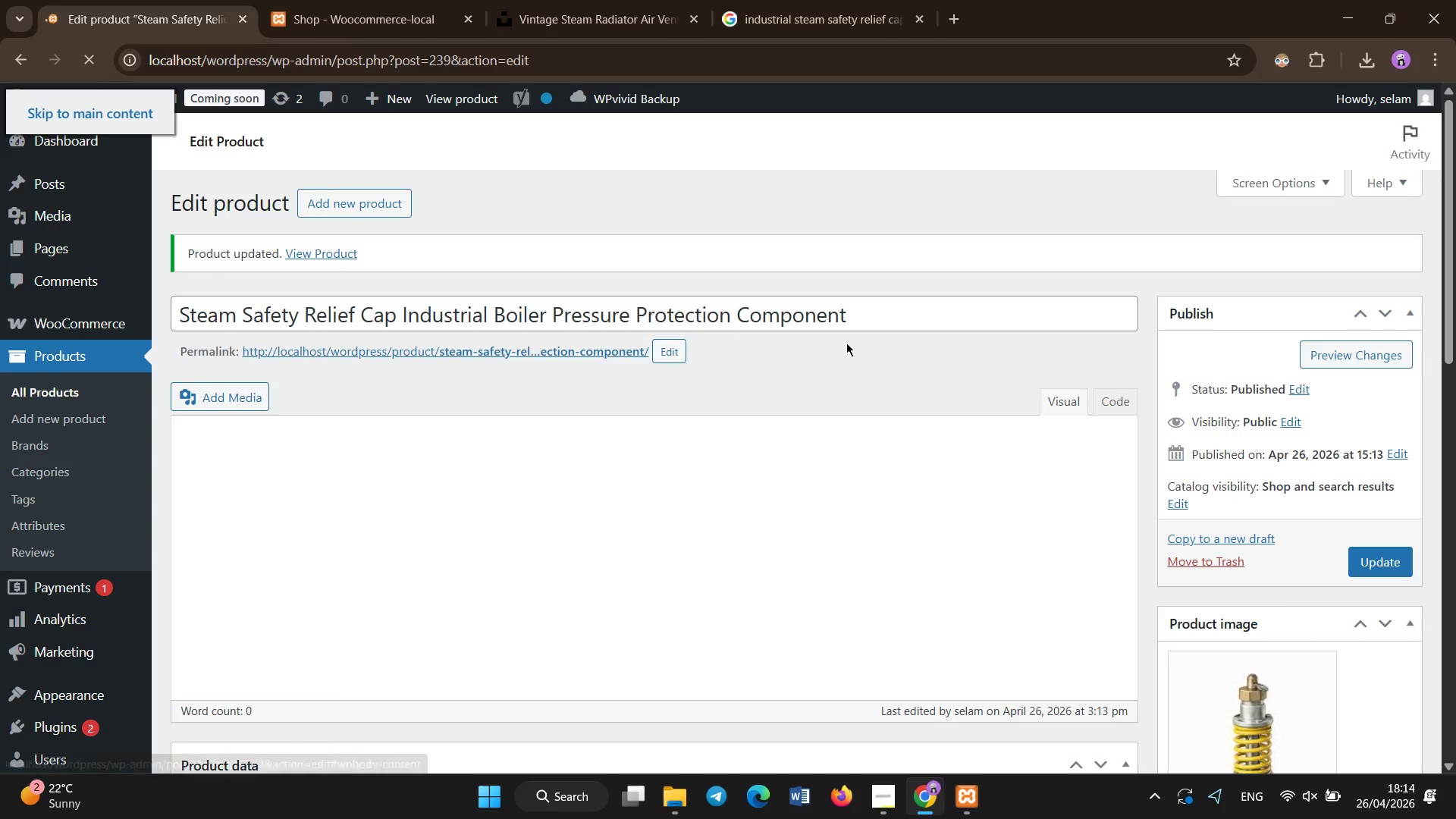 
key(IntlYen)
 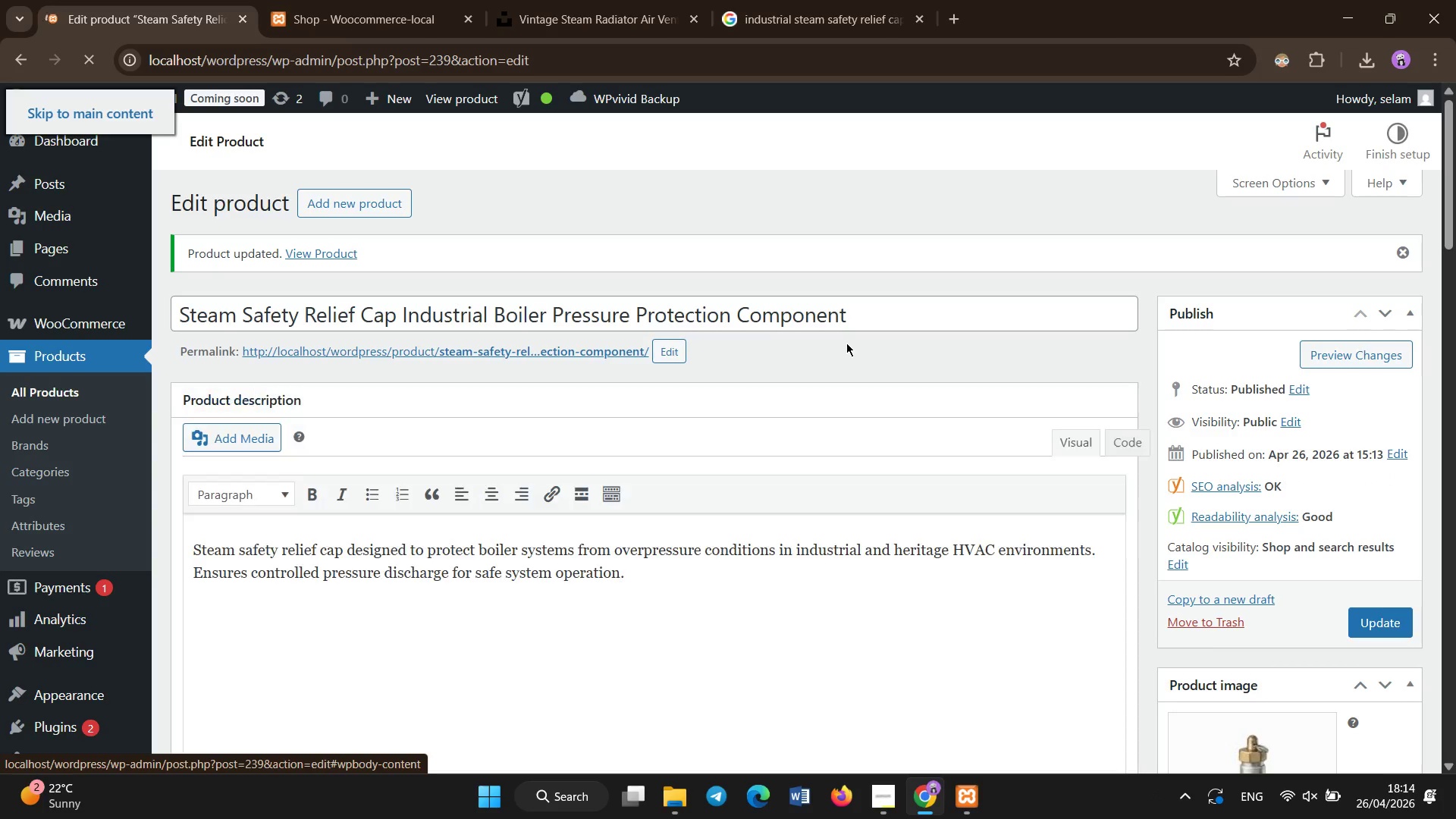 
left_click([821, 133])
 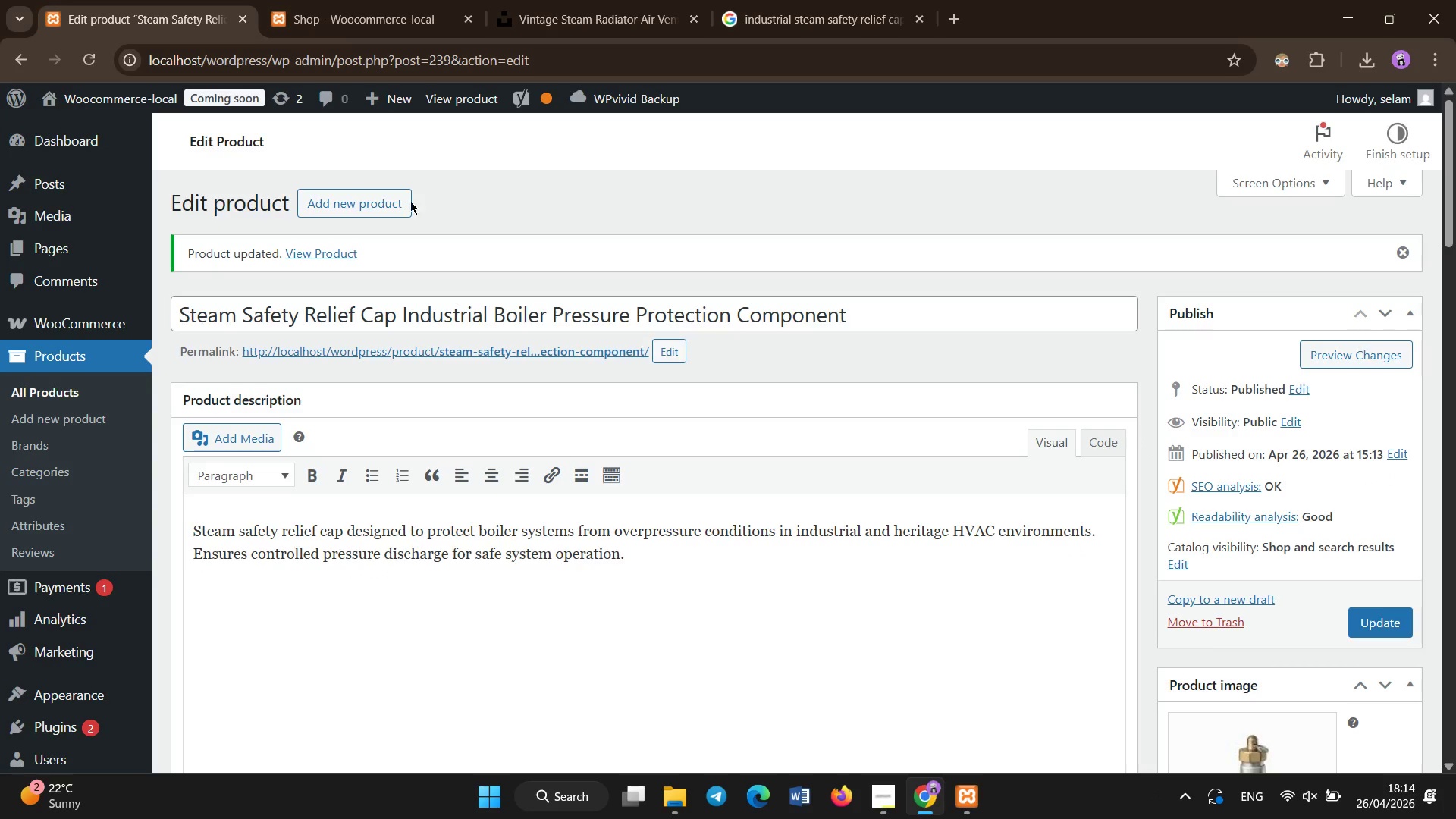 
left_click([390, 200])
 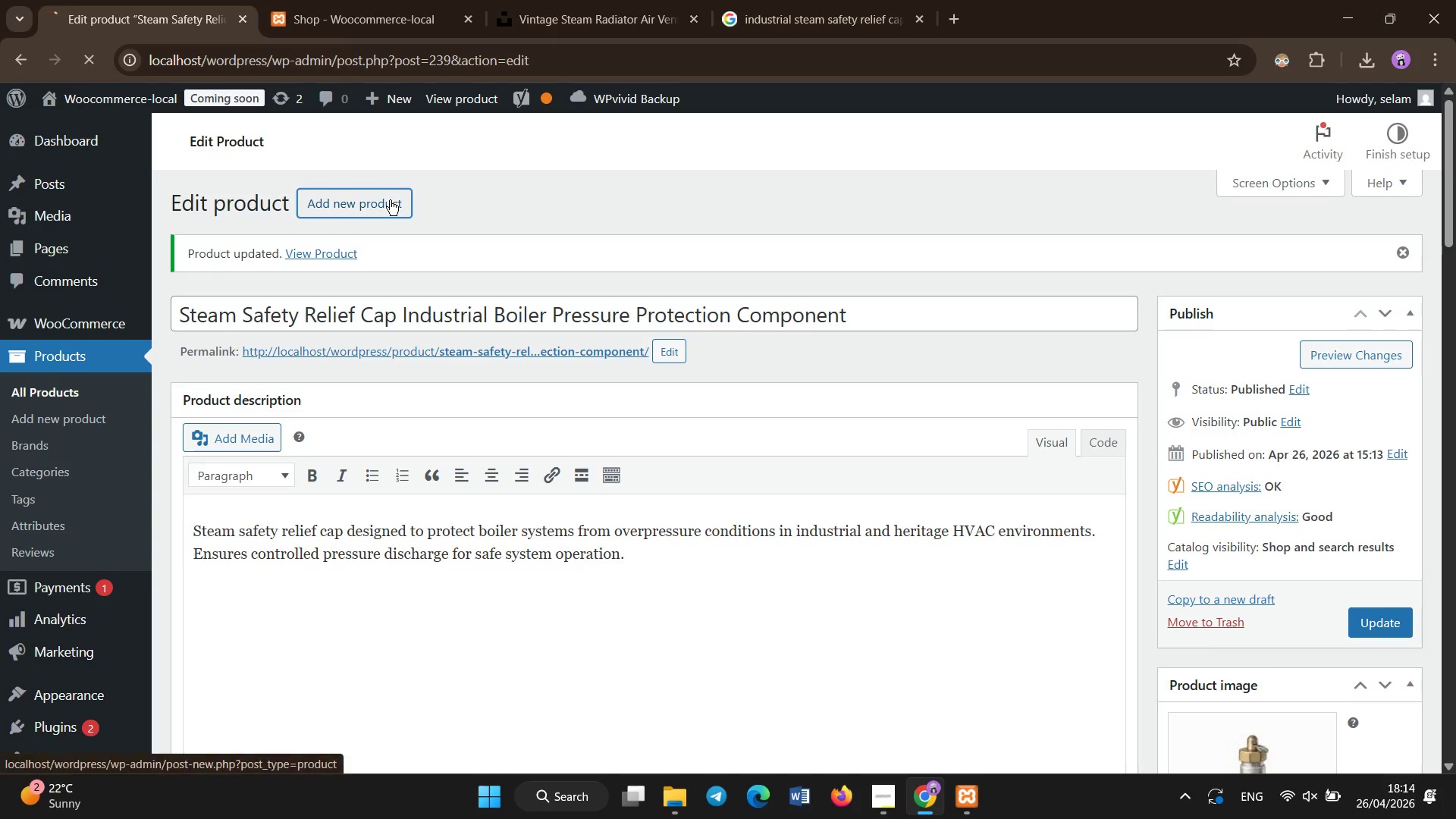 
key(Control+ControlLeft)
 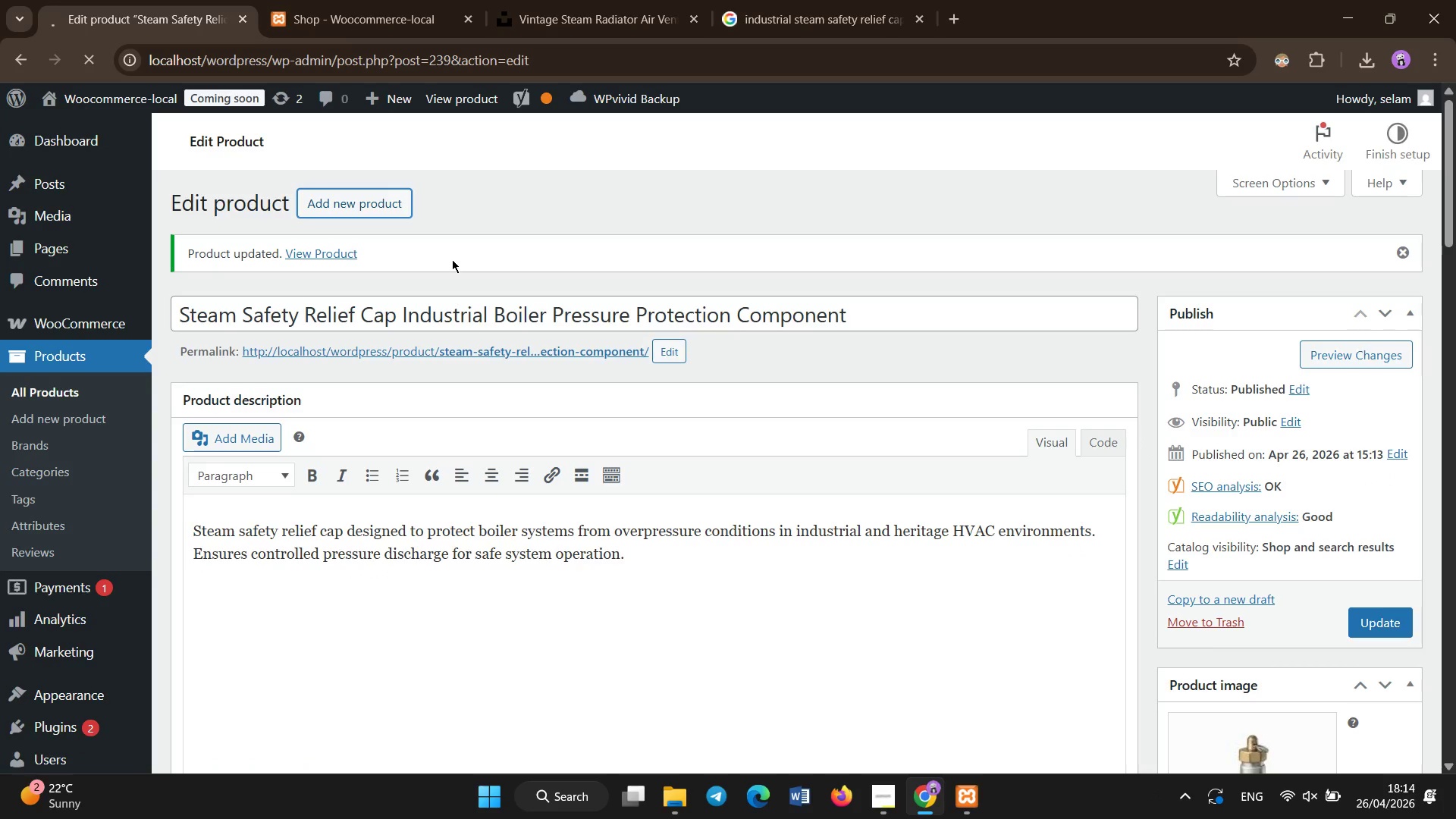 
key(Control+ControlLeft)
 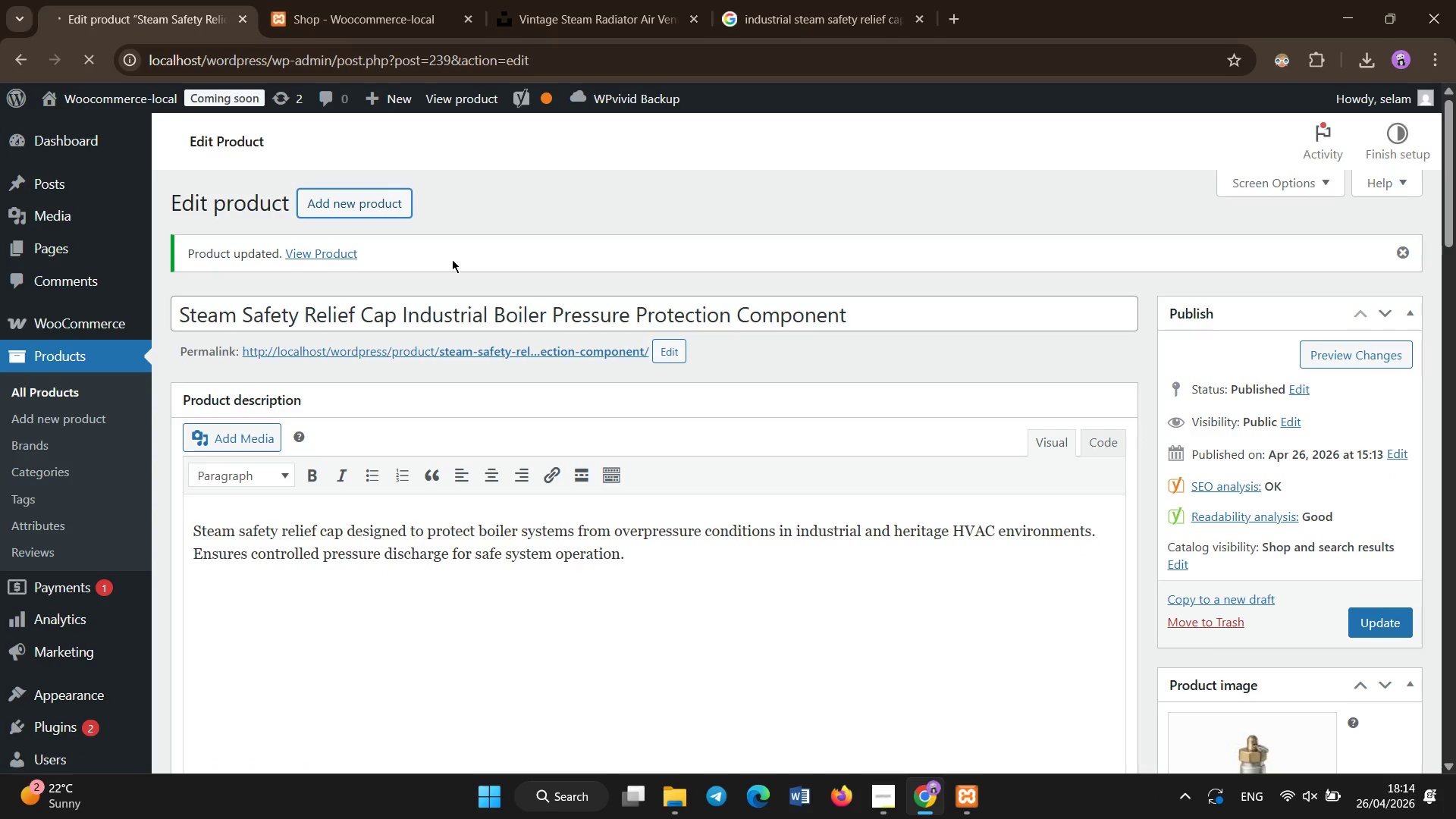 
key(Control+ControlLeft)
 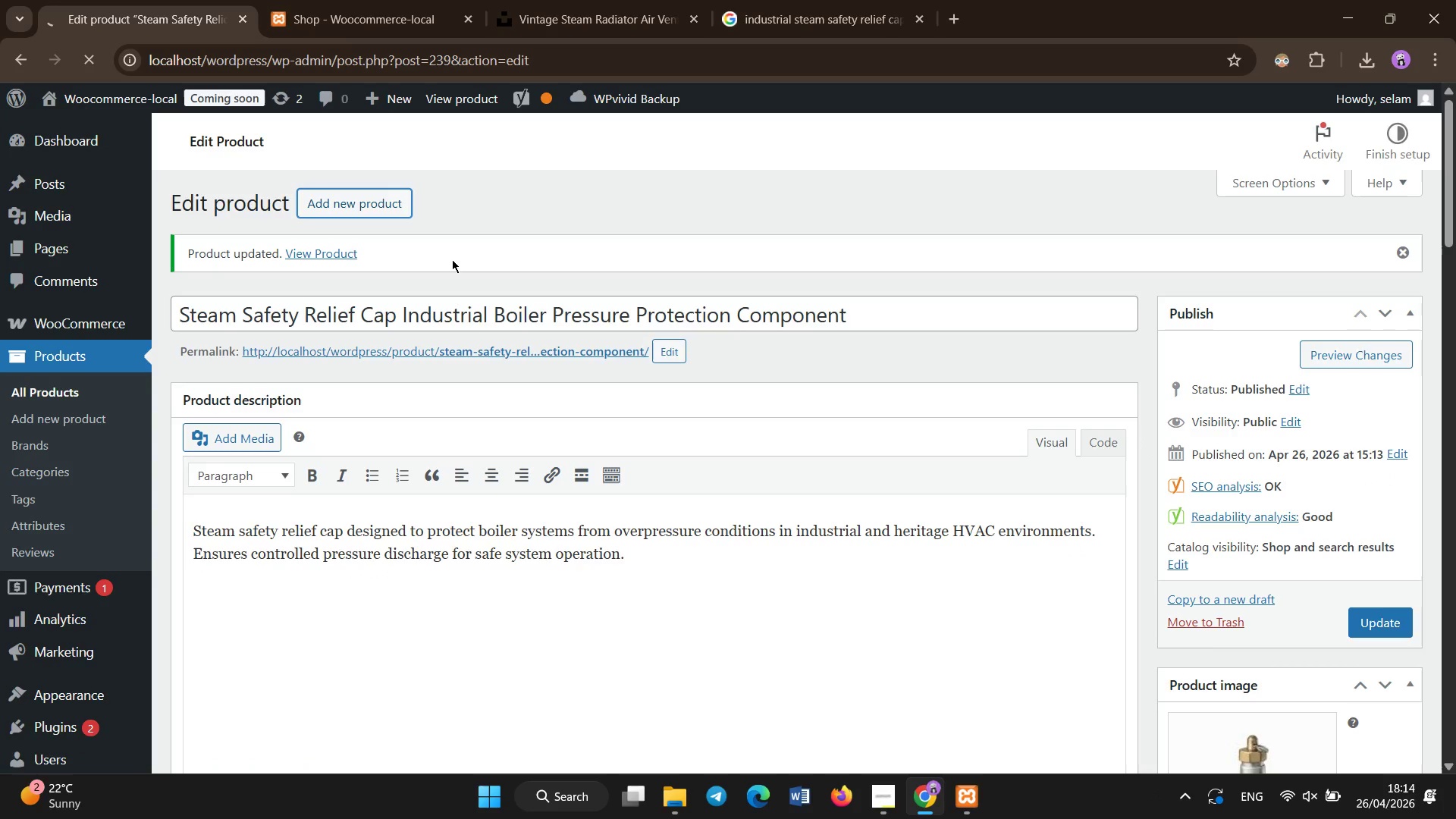 
key(Control+ControlLeft)
 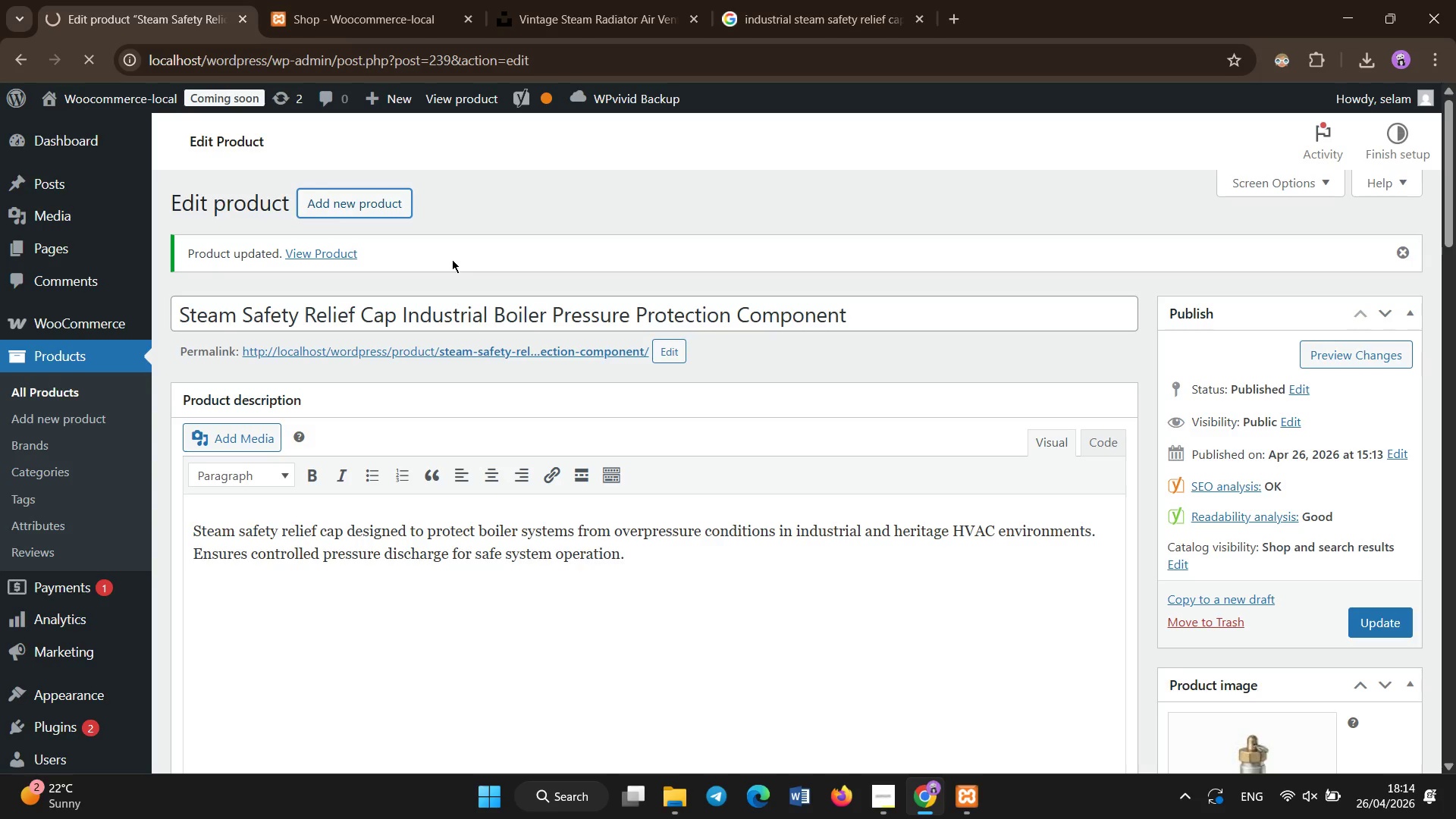 
key(Control+ControlLeft)
 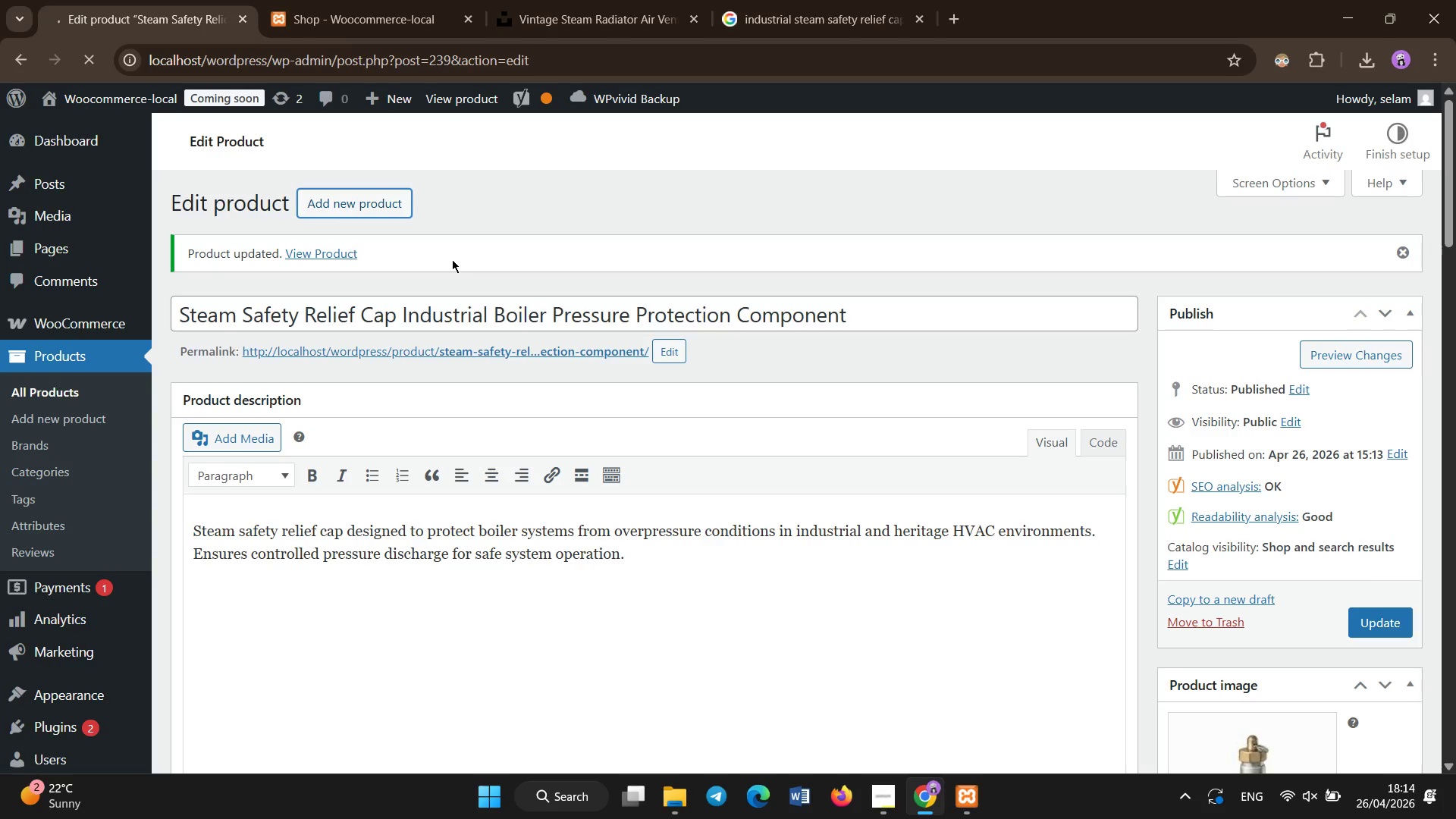 
key(Control+ControlLeft)
 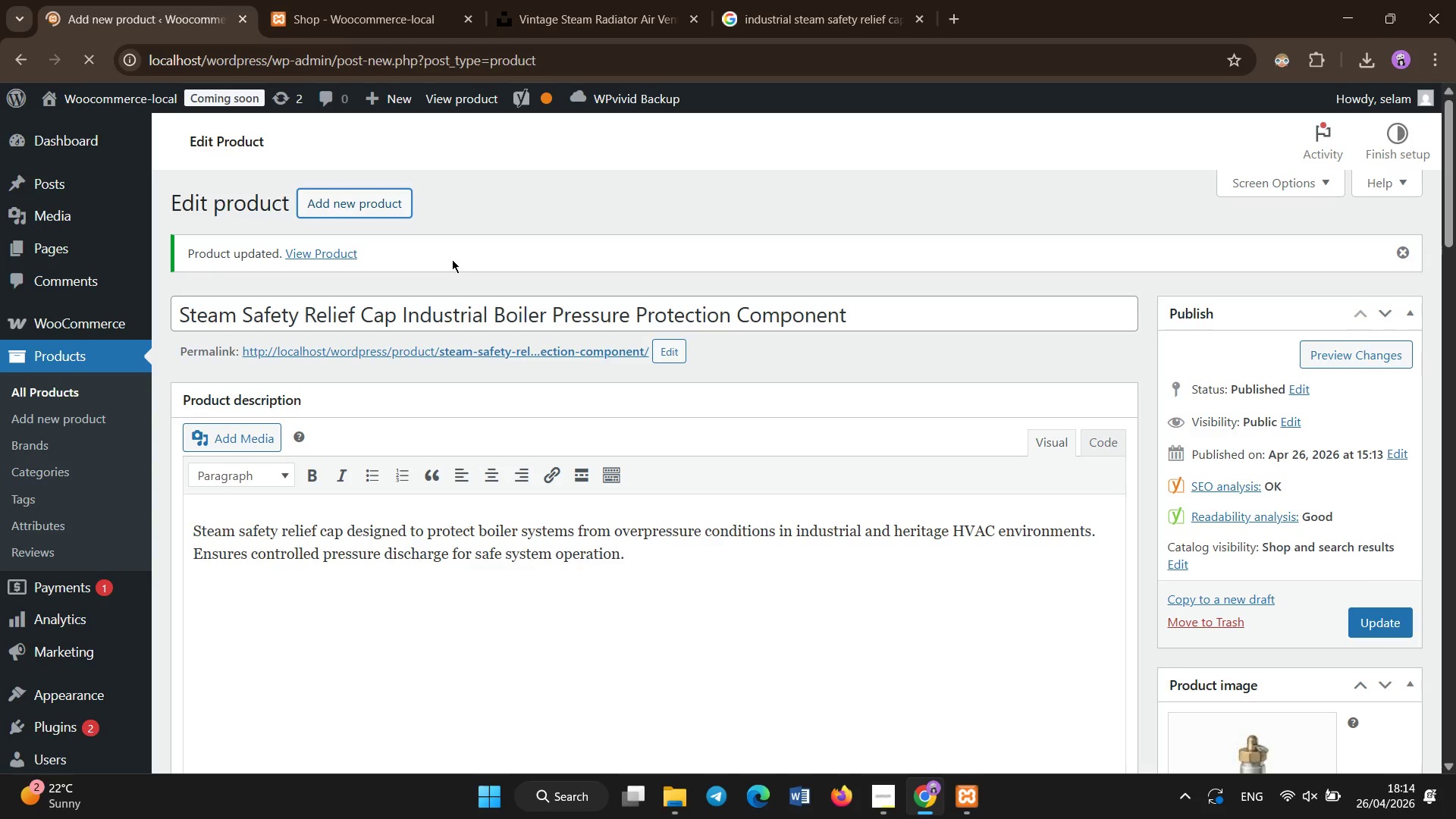 
key(Control+ControlLeft)
 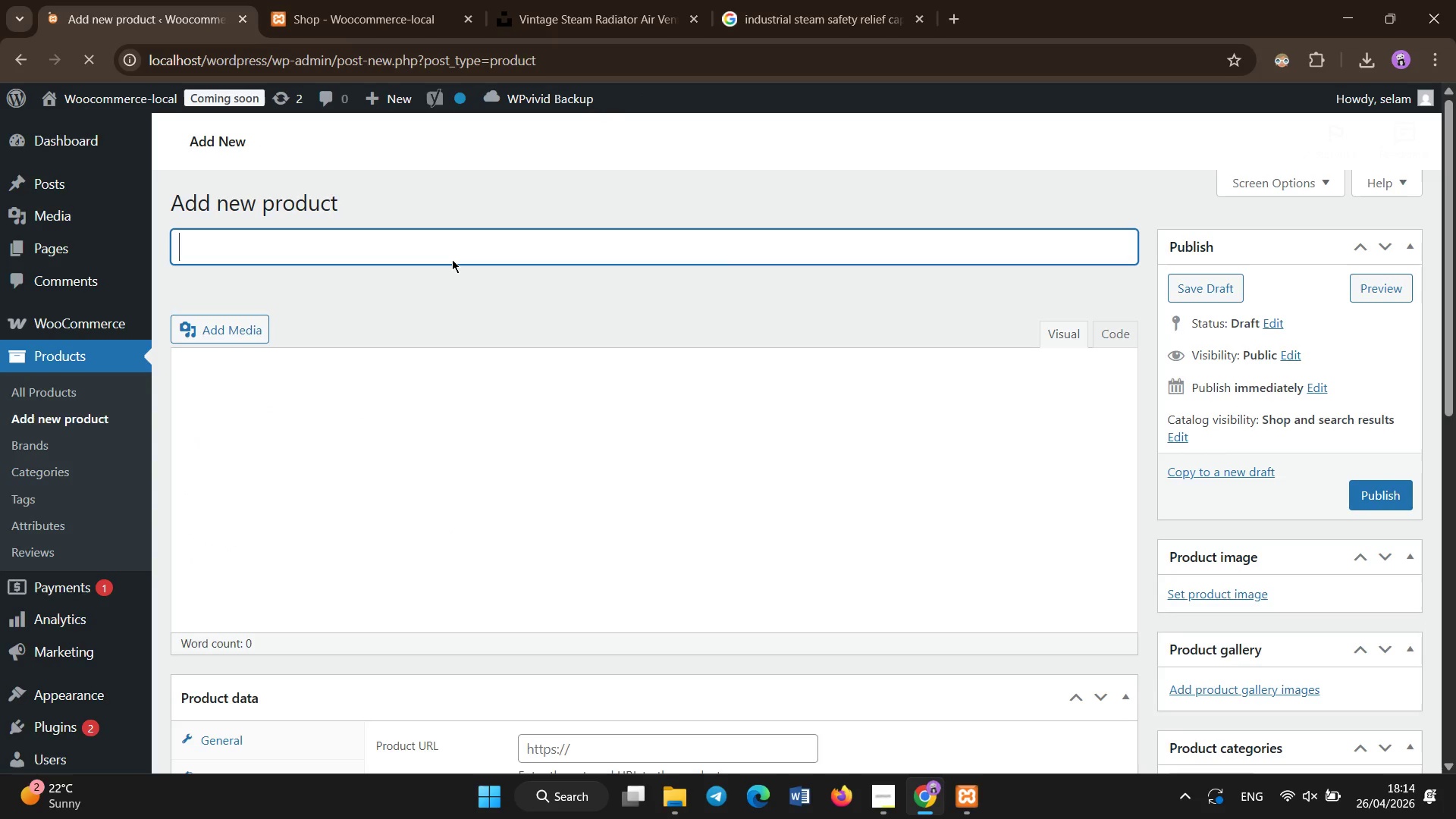 
key(Control+ControlLeft)
 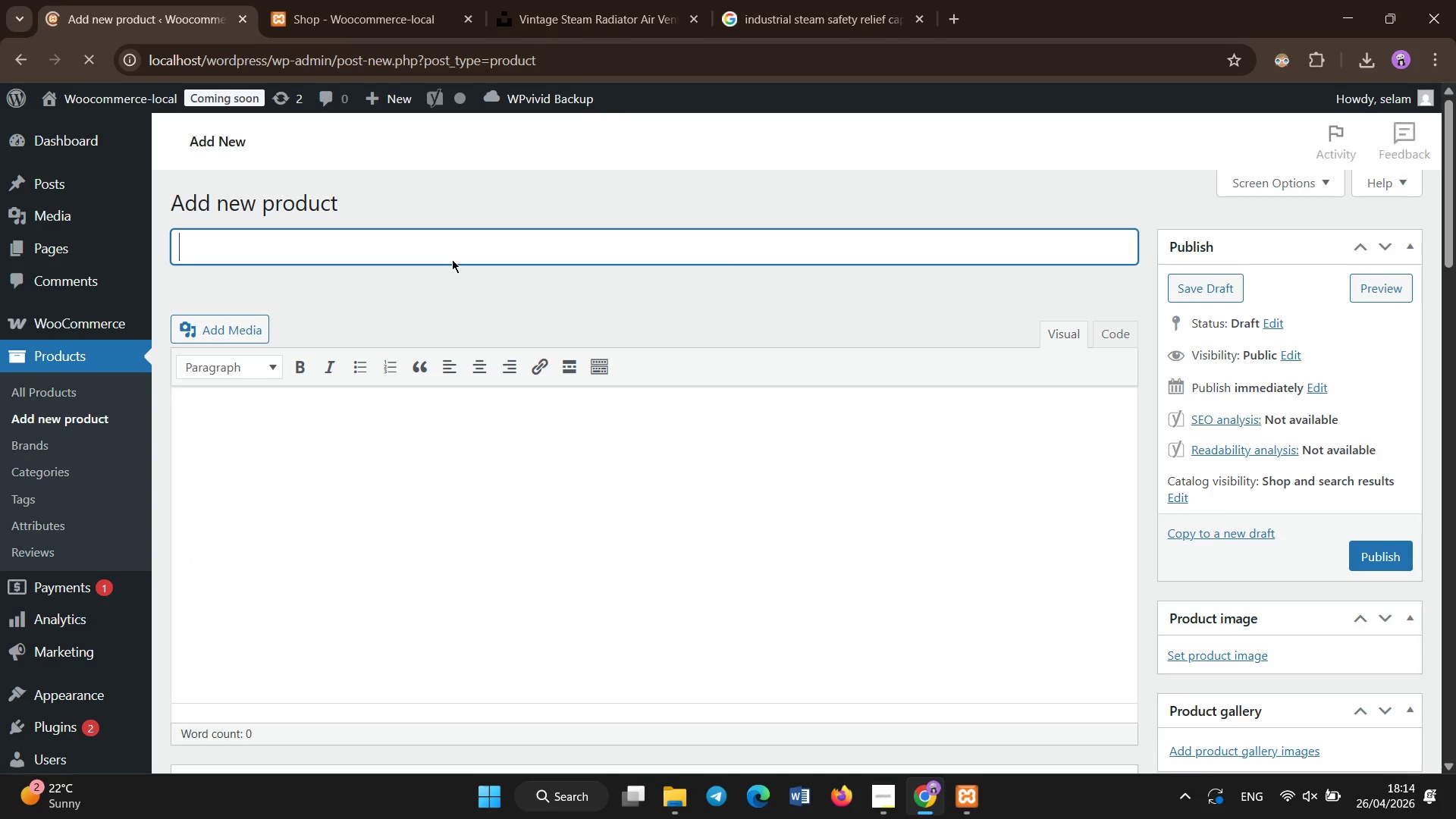 
key(Control+ControlLeft)
 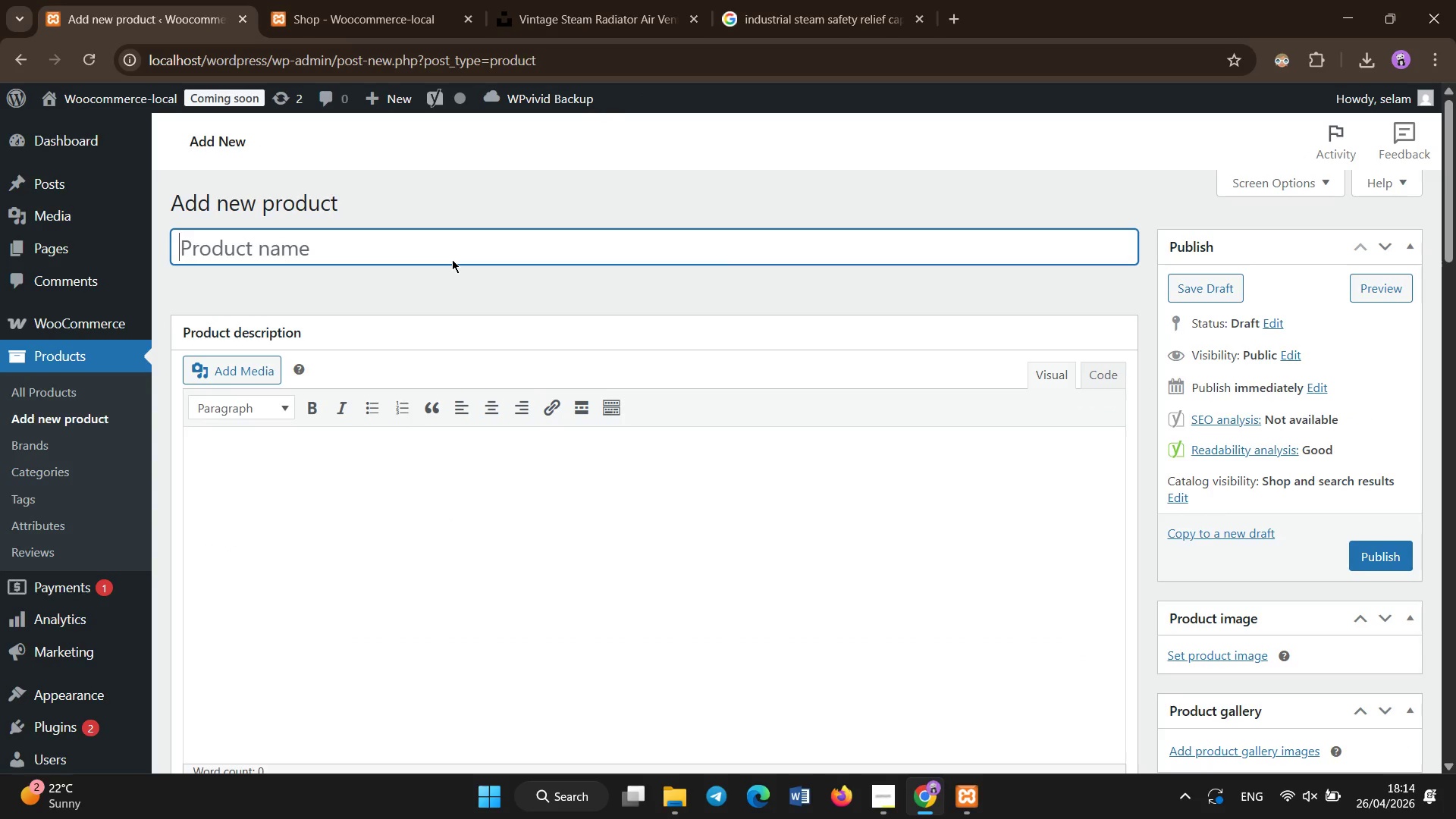 
type(Casr Iron )
key(Backspace)
key(Backspace)
key(Backspace)
key(Backspace)
key(Backspace)
key(Backspace)
key(Backspace)
type(t Iron Valve handle Str)
key(Backspace)
type(eam Boile Manual Conto)
key(Backspace)
key(Backspace)
type(tol Wheel Replacemt)
 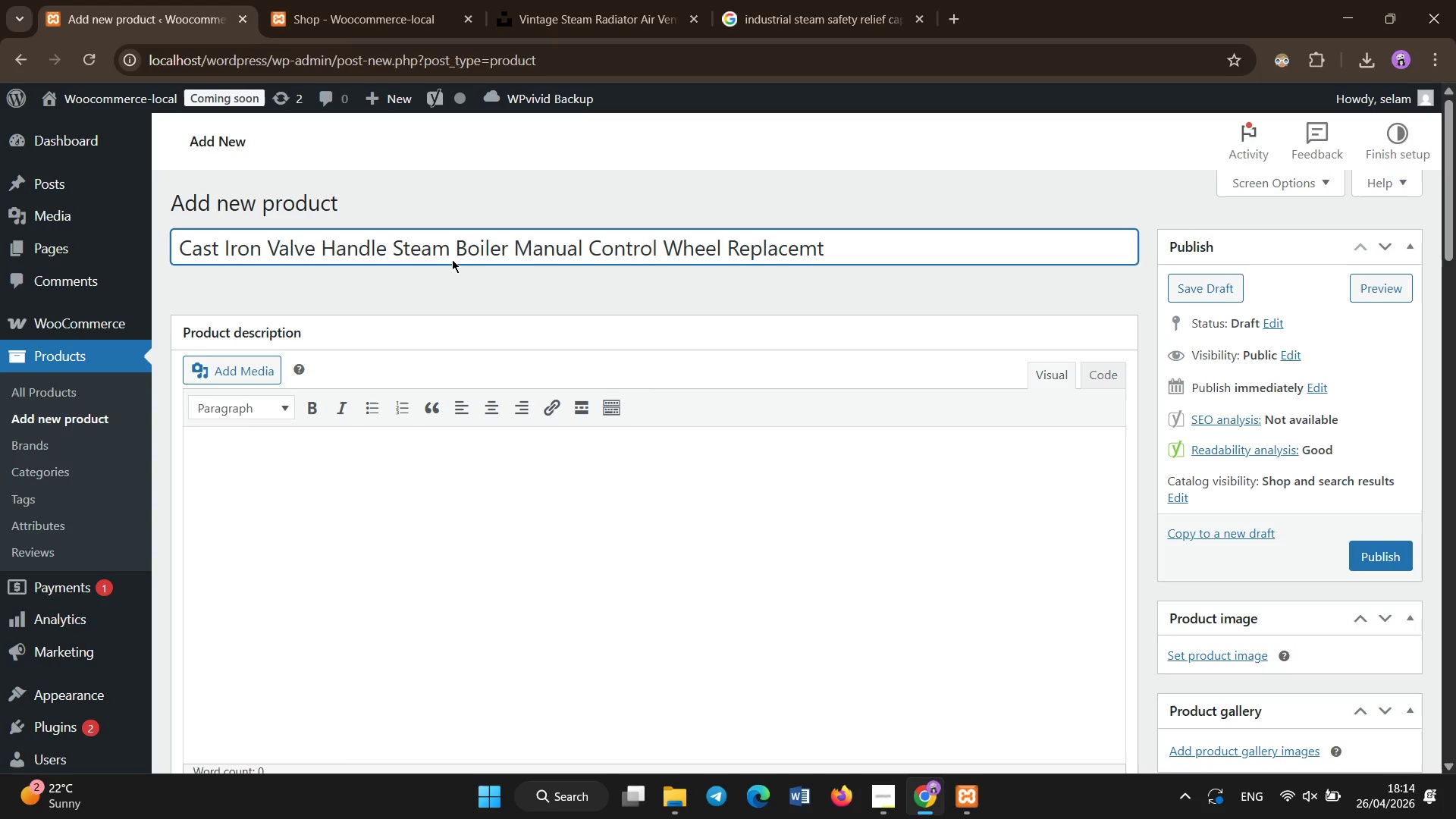 
key(Backspace)
type(ent)
 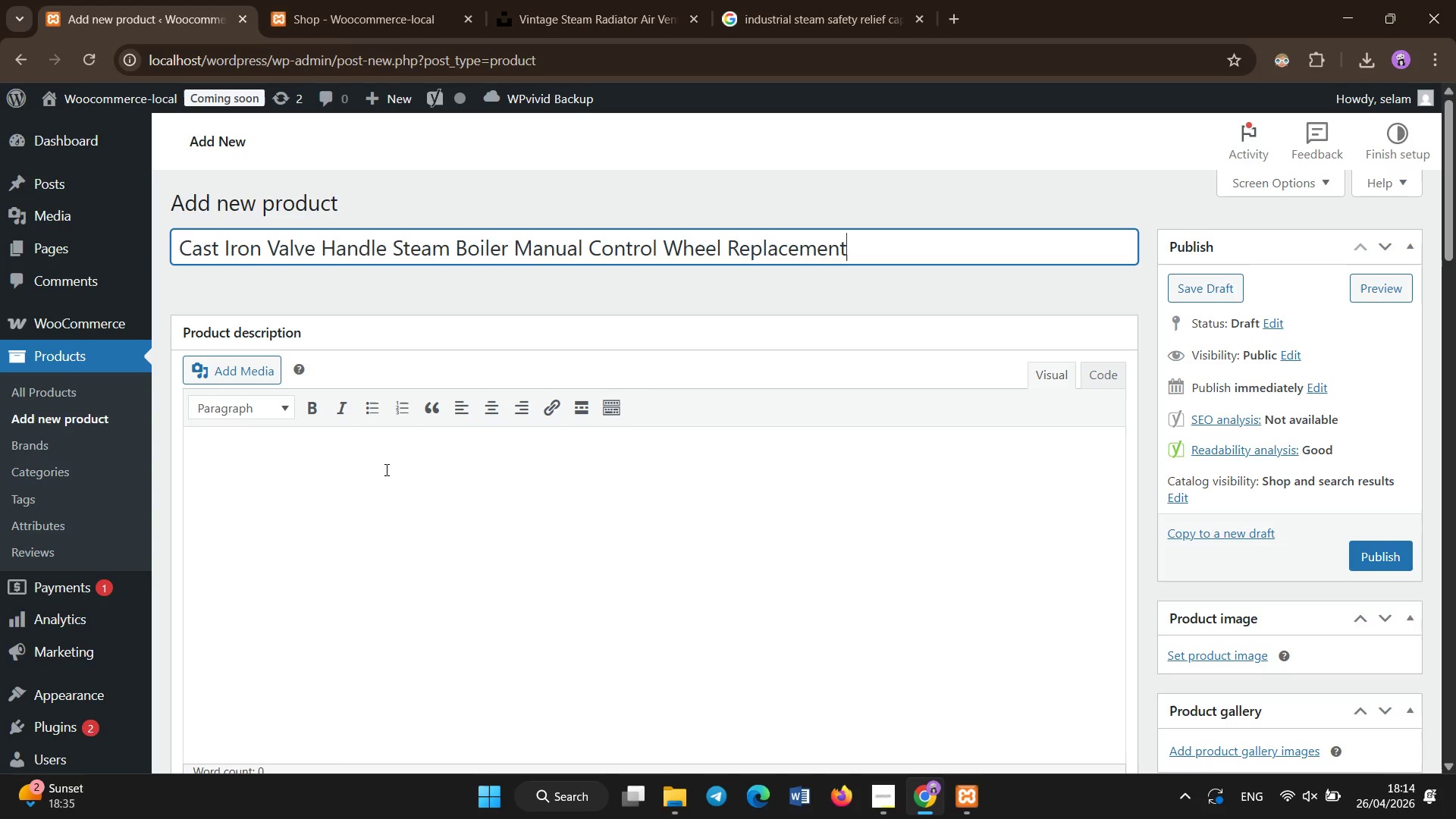 
left_click([392, 488])
 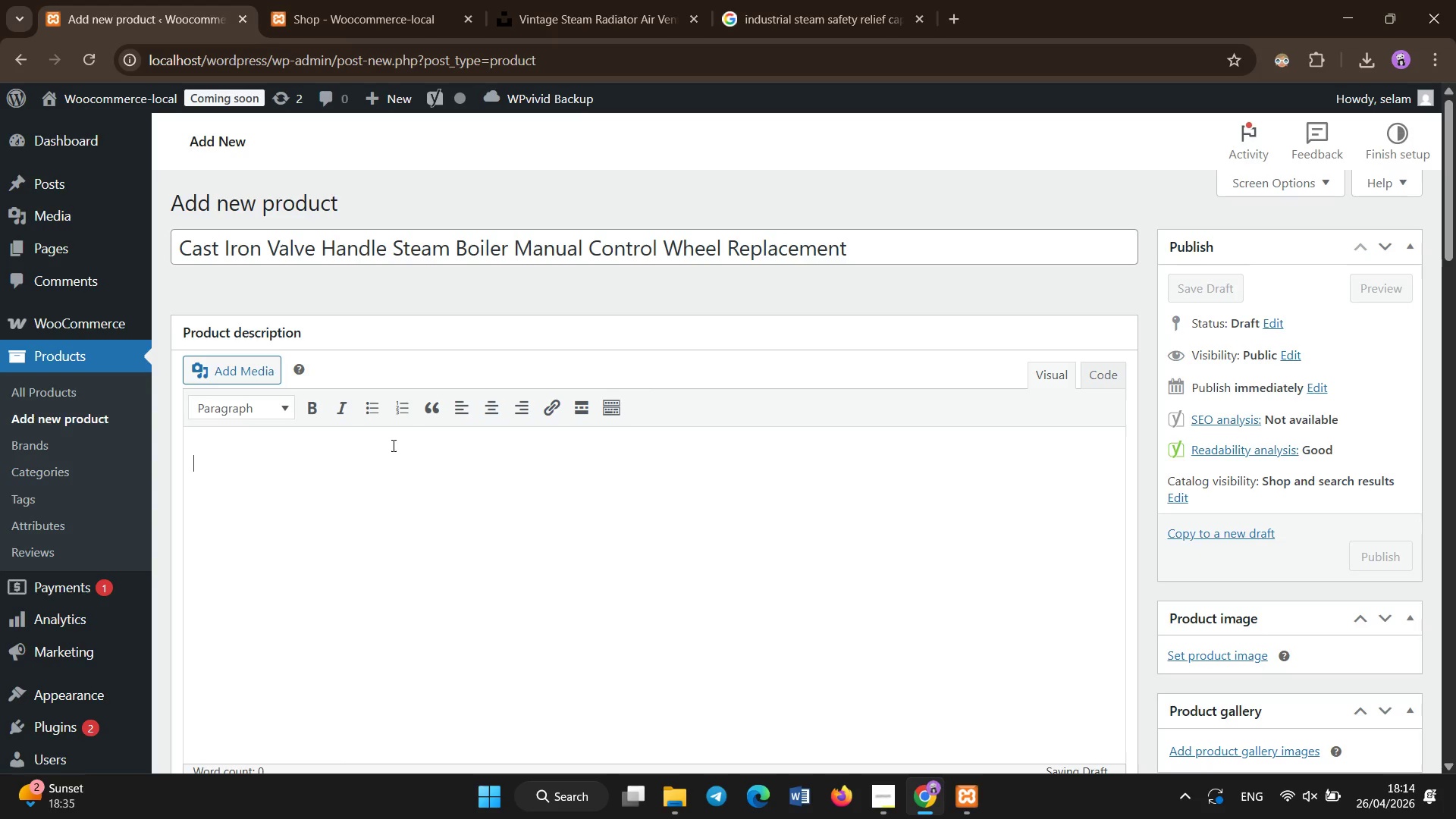 
type(Durable cast iron valve handle designed for manual control of steam boiler ad)
key(Backspace)
type(nd radiator valve systems. Provides strong grip and precise control in industrial HVAC restroation )
key(Backspace)
key(Backspace)
key(Backspace)
key(Backspace)
key(Backspace)
key(Backspace)
type(ration enestoration environments.)
 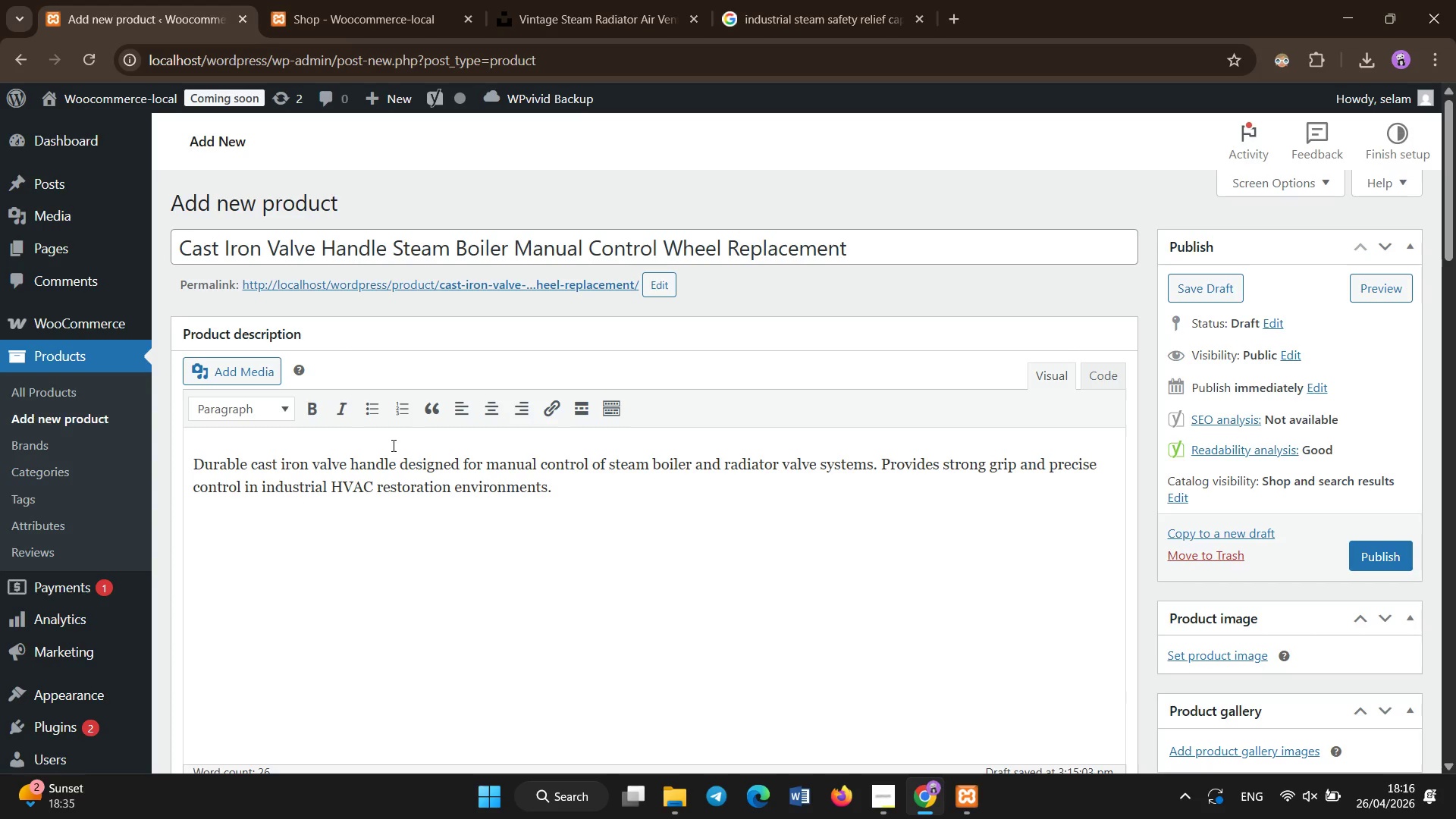 
left_click([441, 526])
 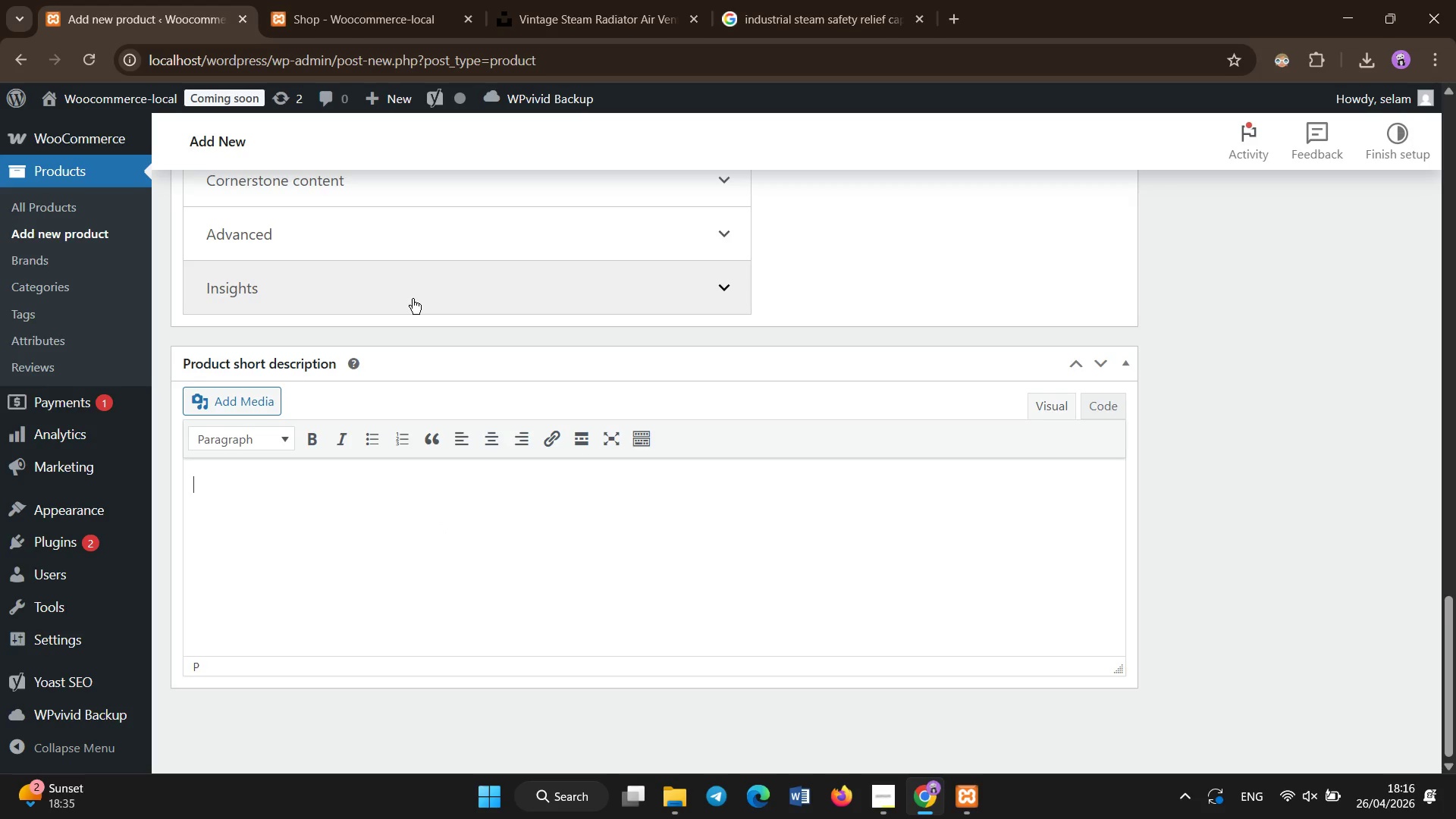 
scroll: coordinate [423, 442], scroll_direction: down, amount: 27.0
 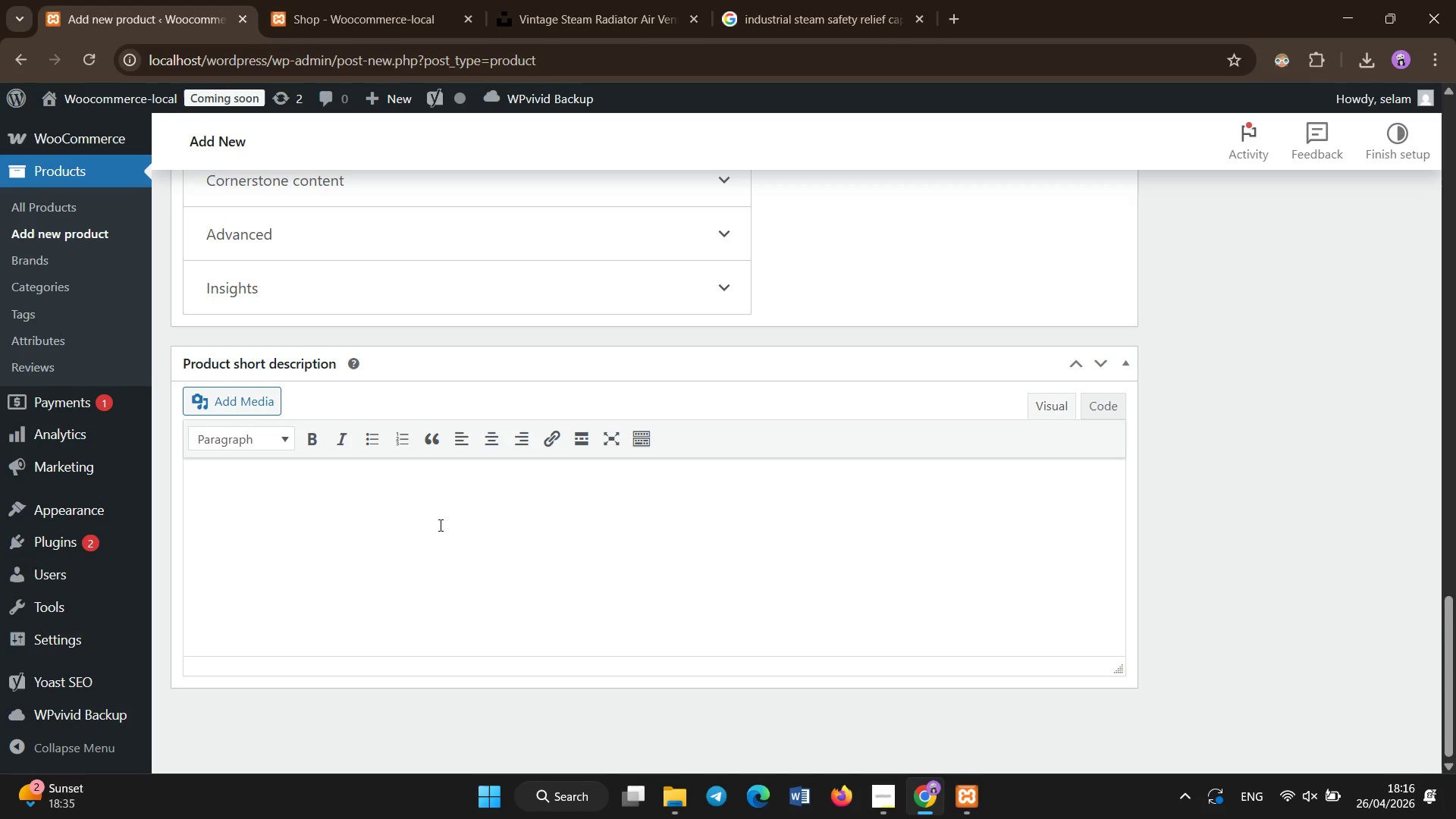 
type(Cast iron valve handle for steam systems. Manual control wheel for boilers and radiators.)
 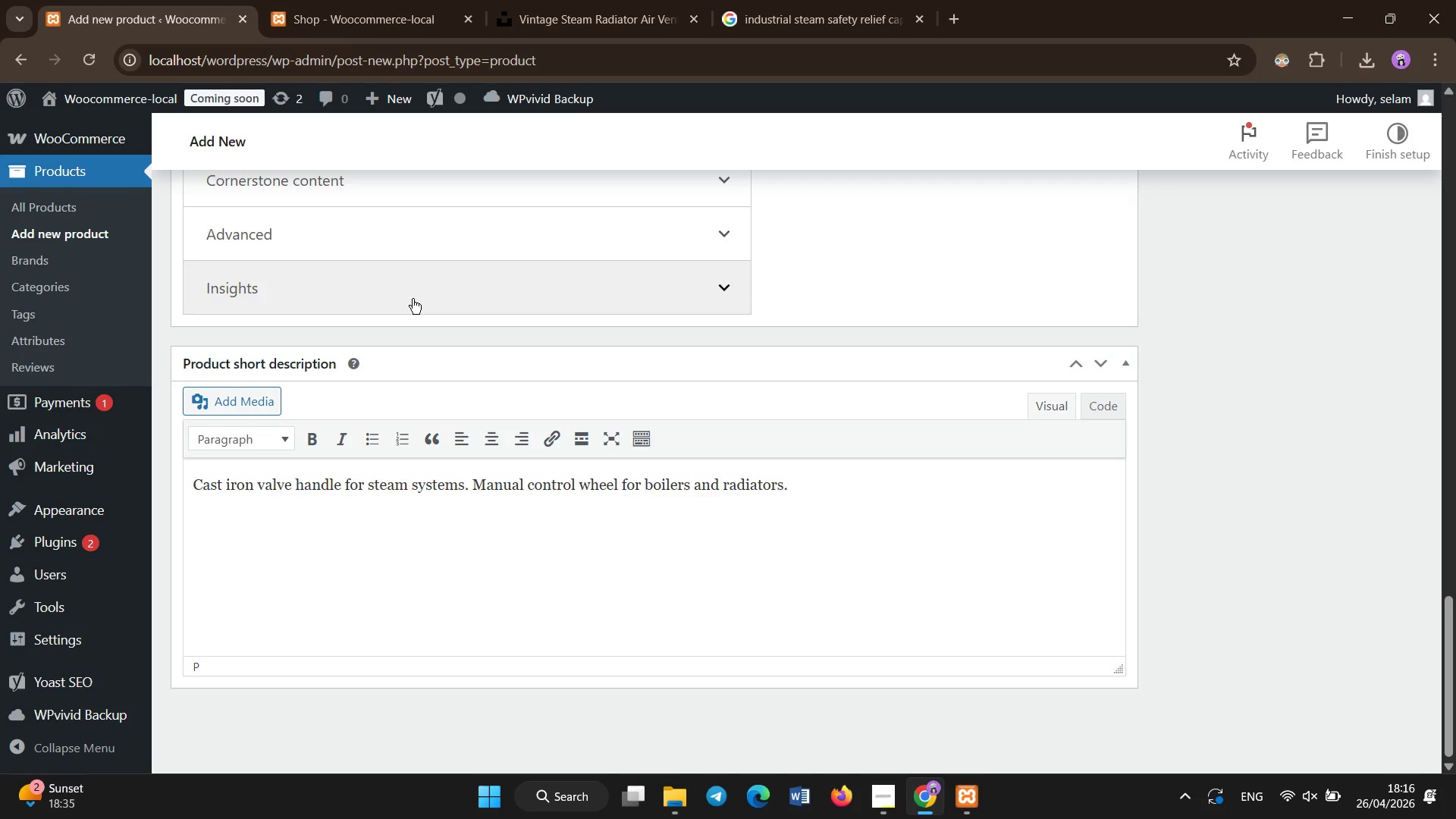 
left_click([538, 291])
 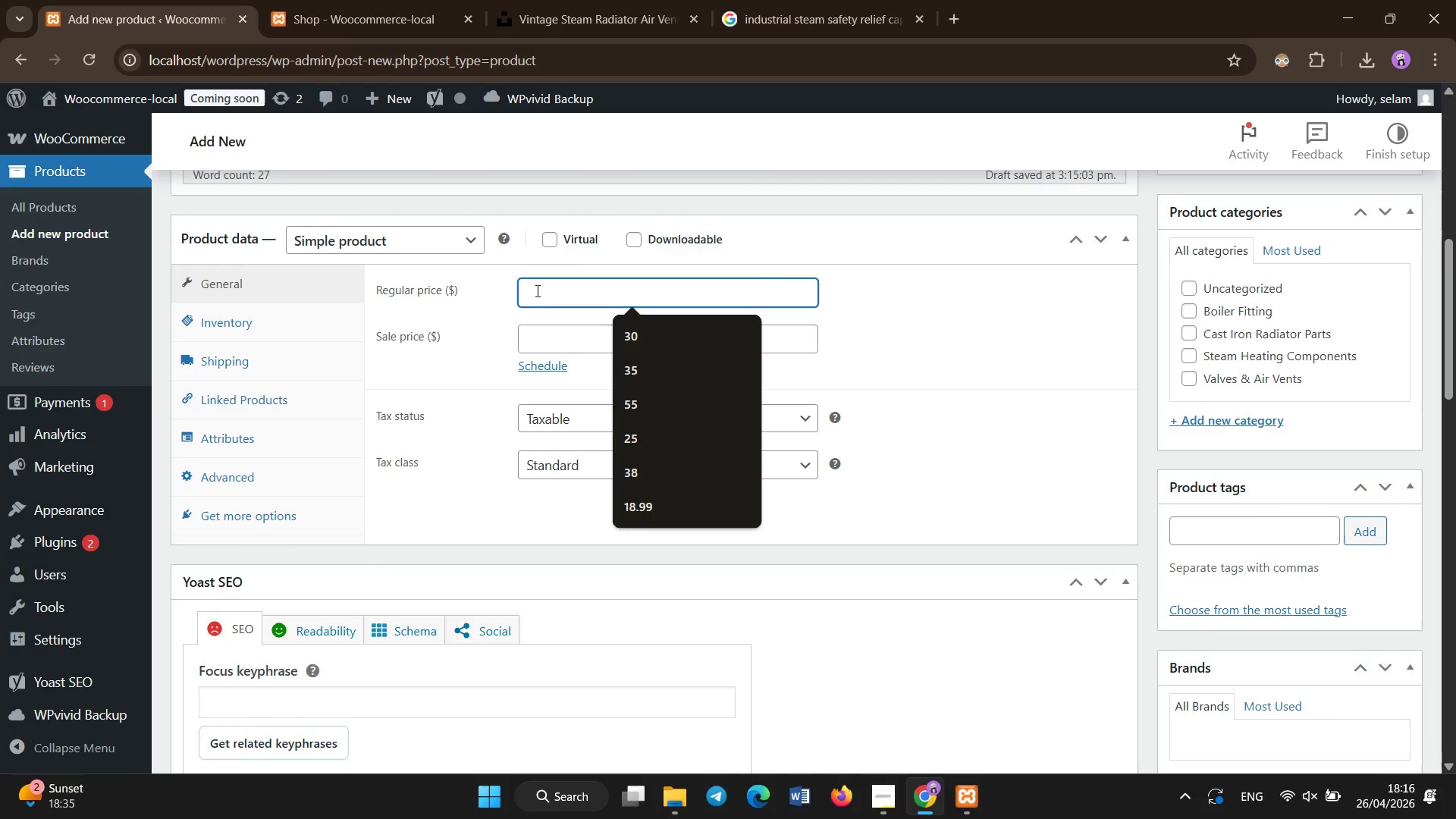 
scroll: coordinate [454, 340], scroll_direction: up, amount: 19.0
 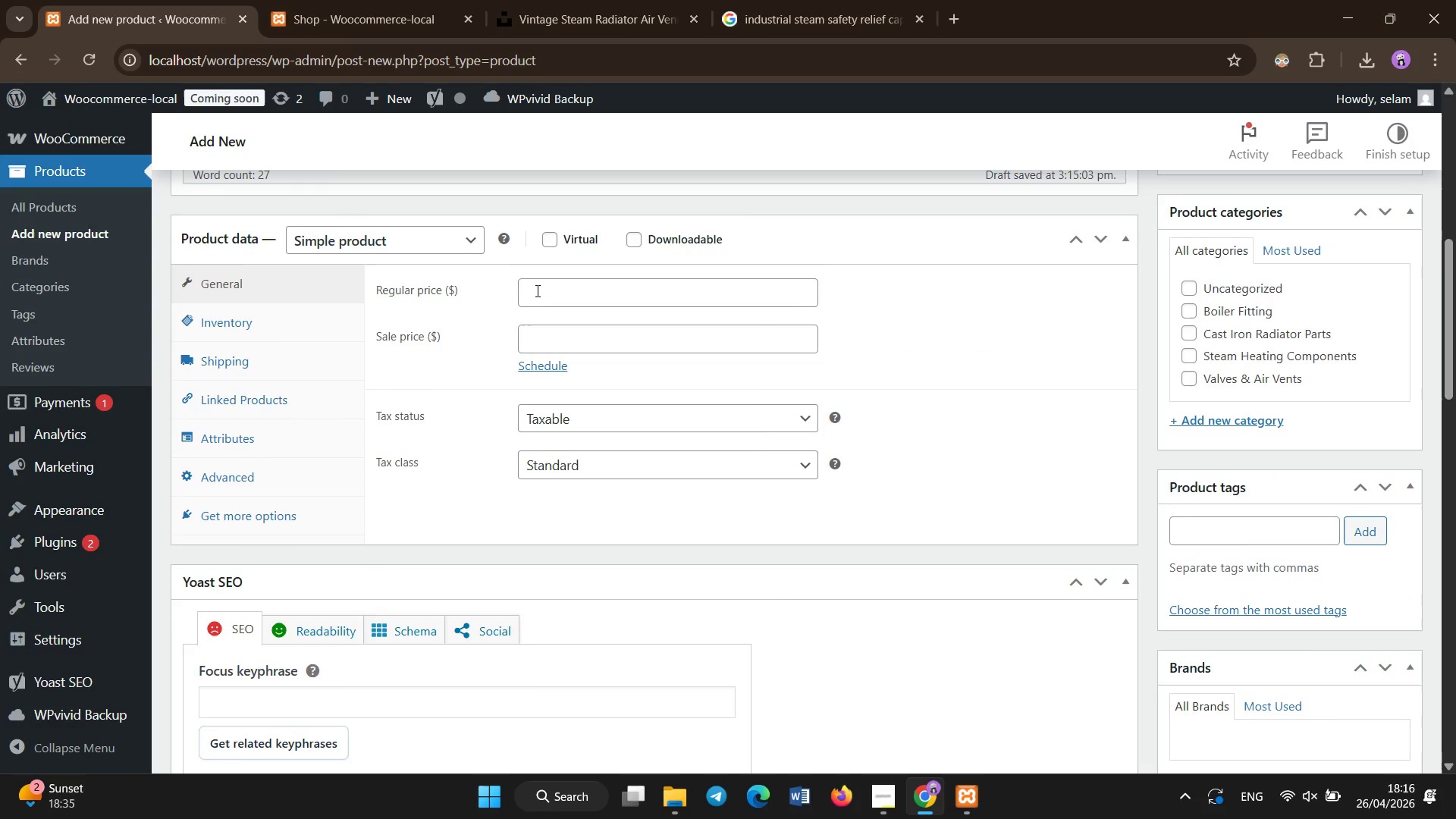 
type(14.99)
 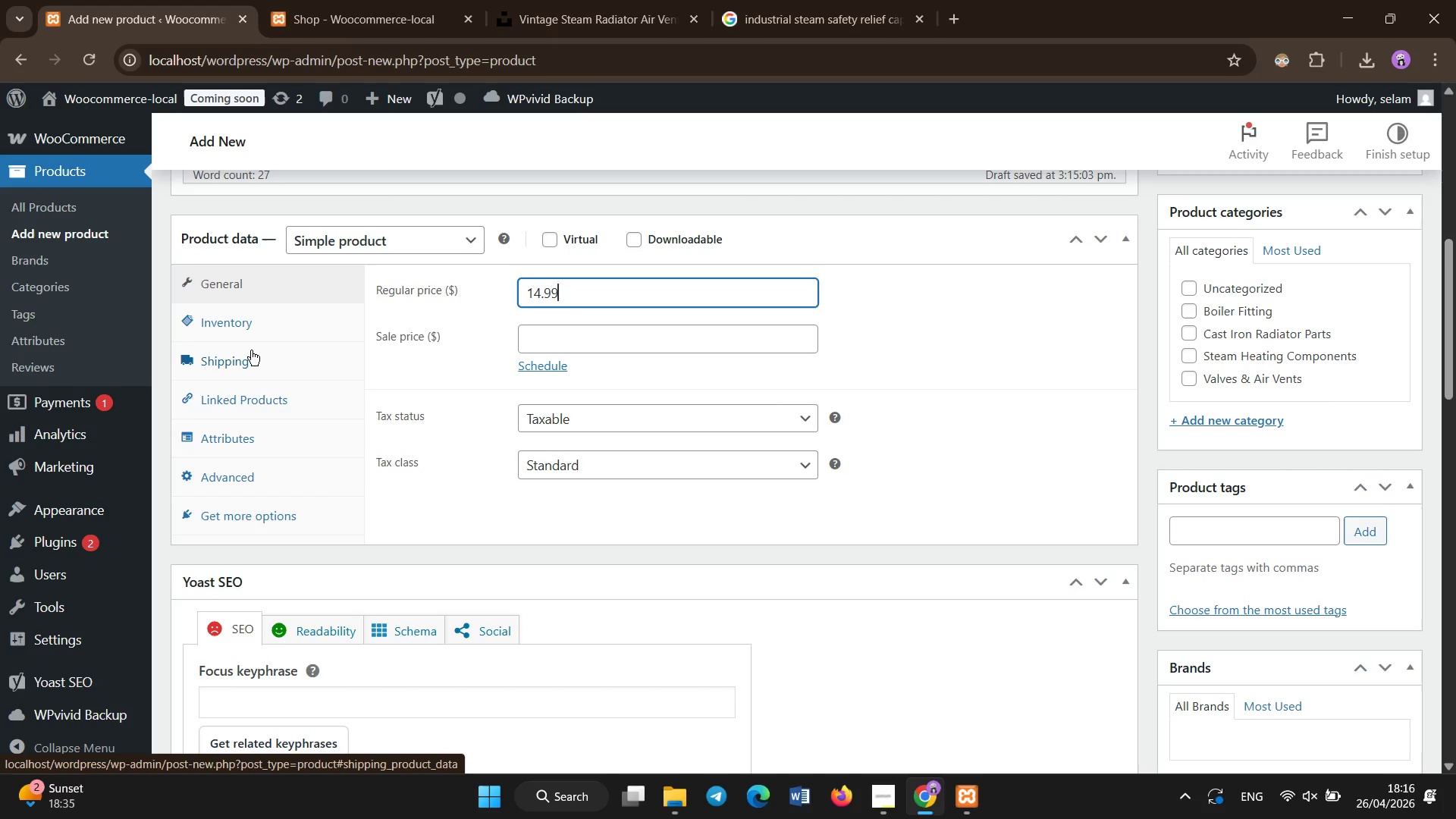 
left_click([251, 350])
 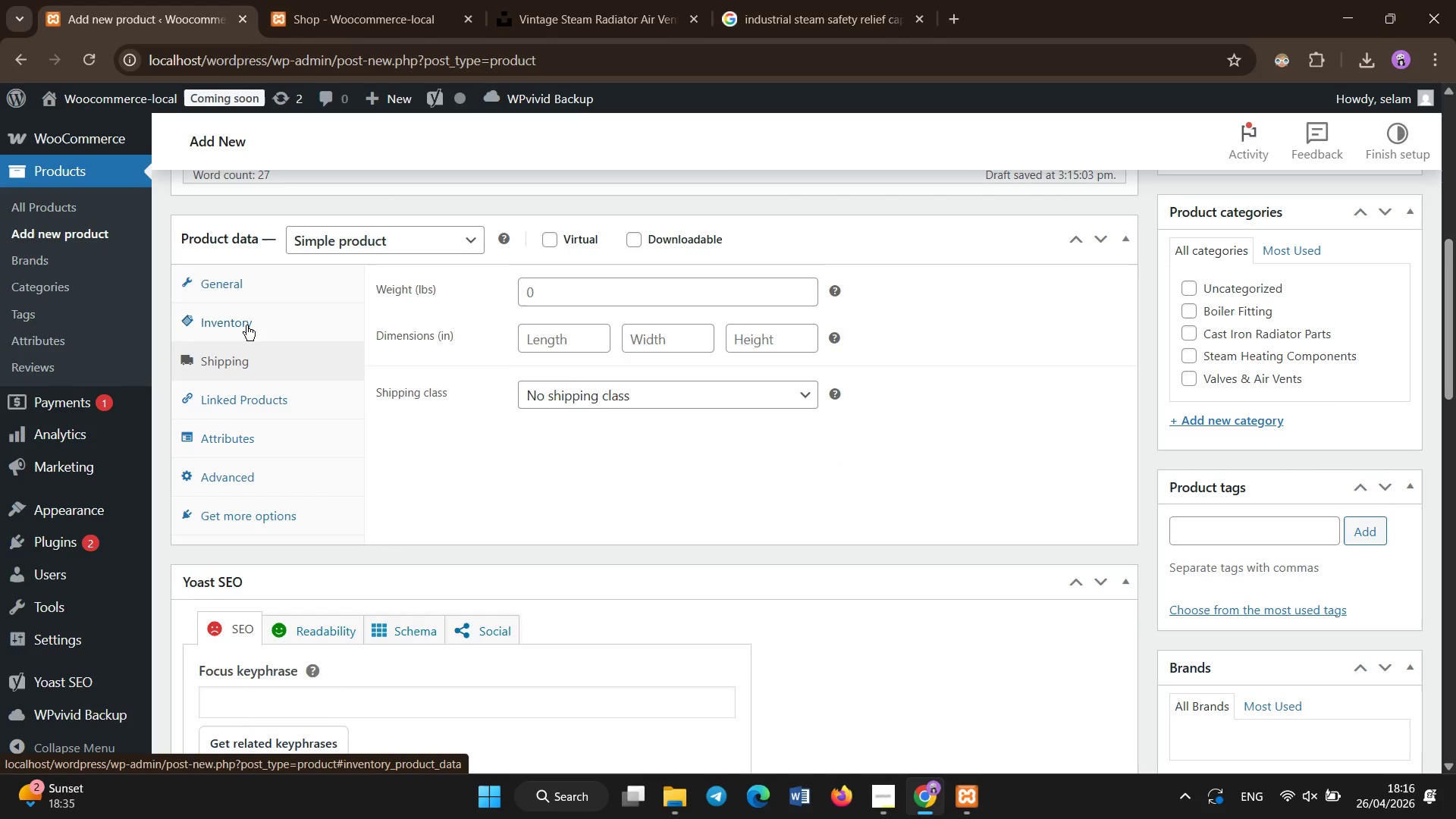 
left_click([246, 325])
 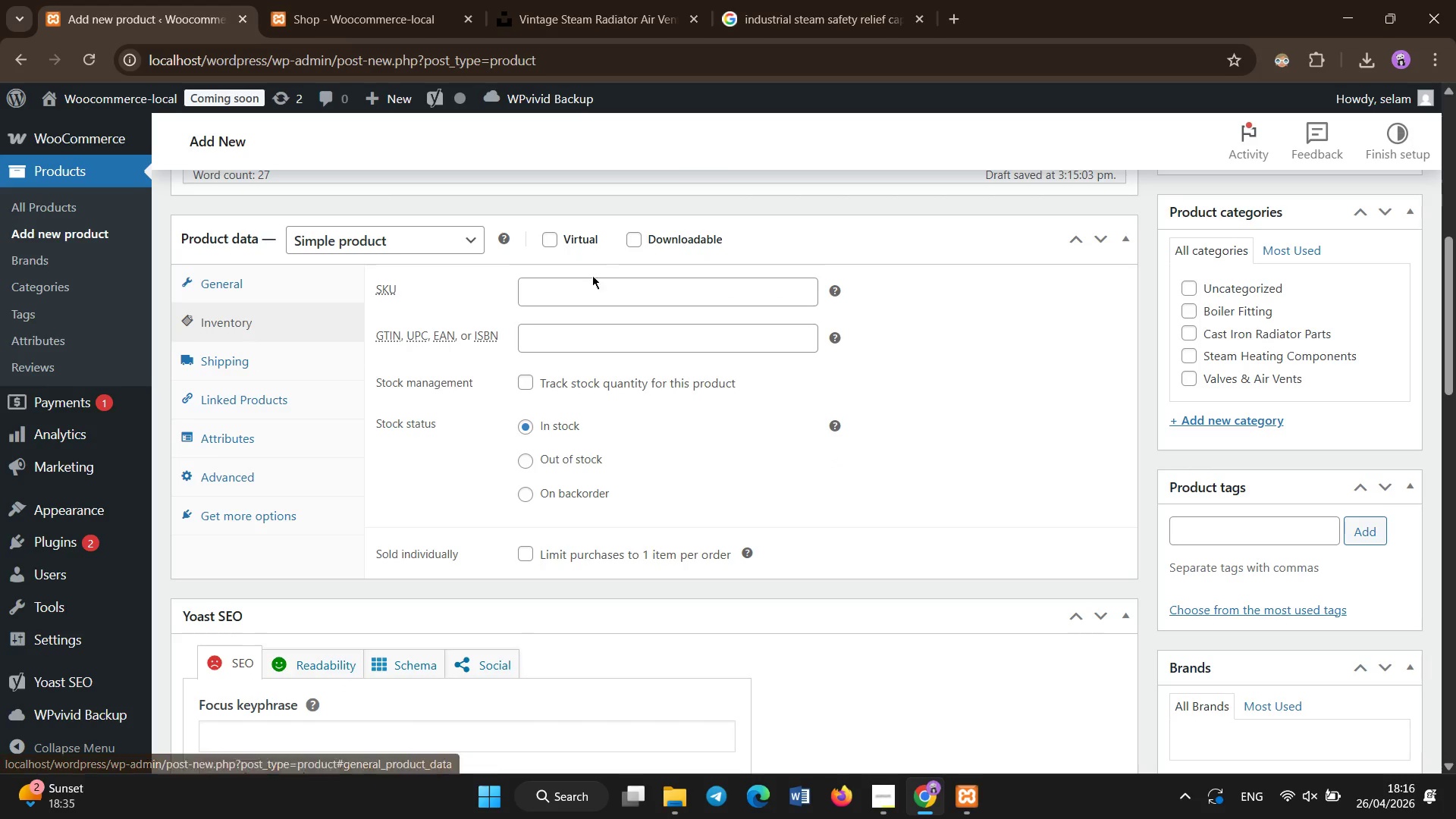 
left_click([596, 293])
 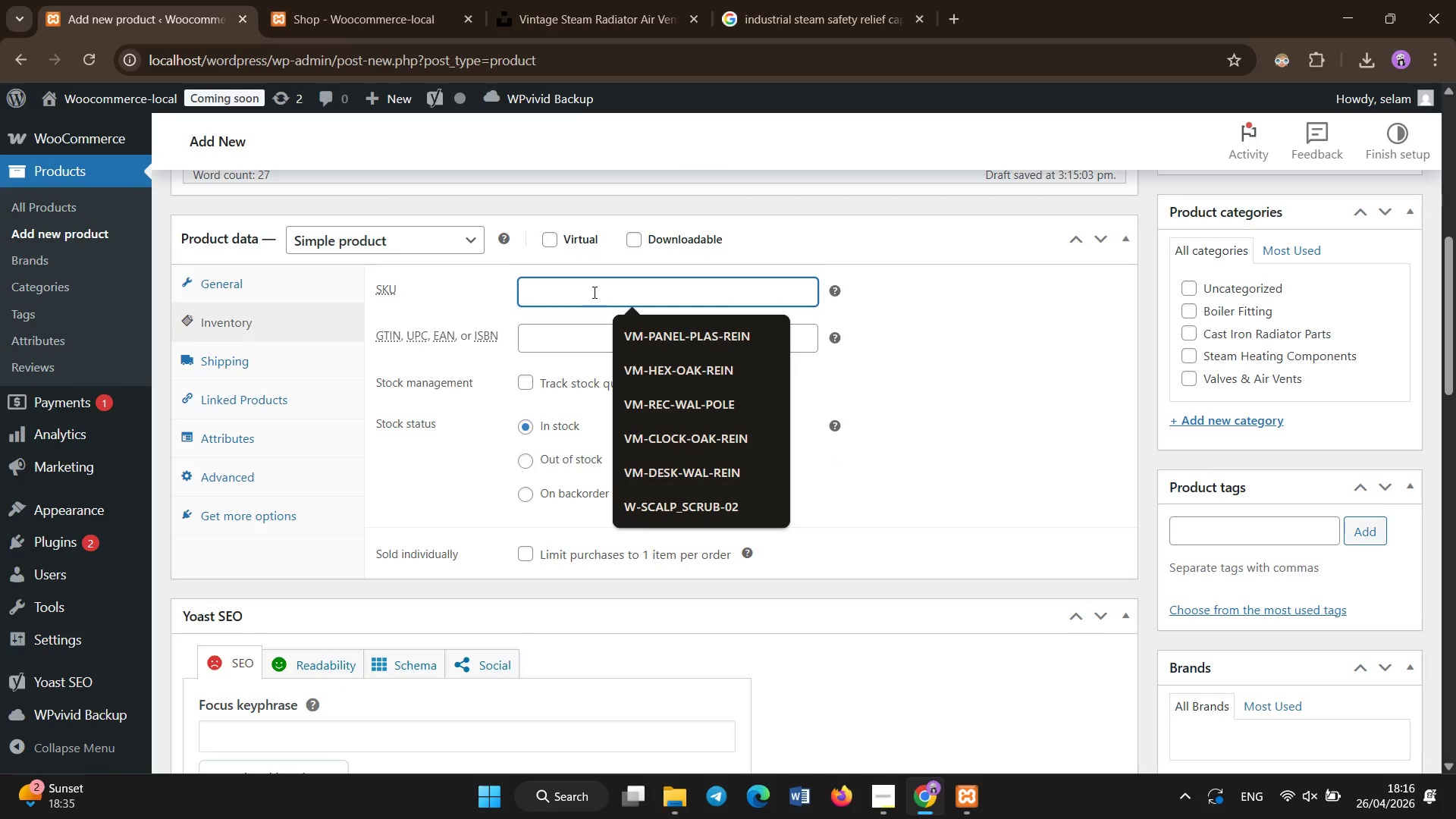 
key(Control+ControlLeft)
 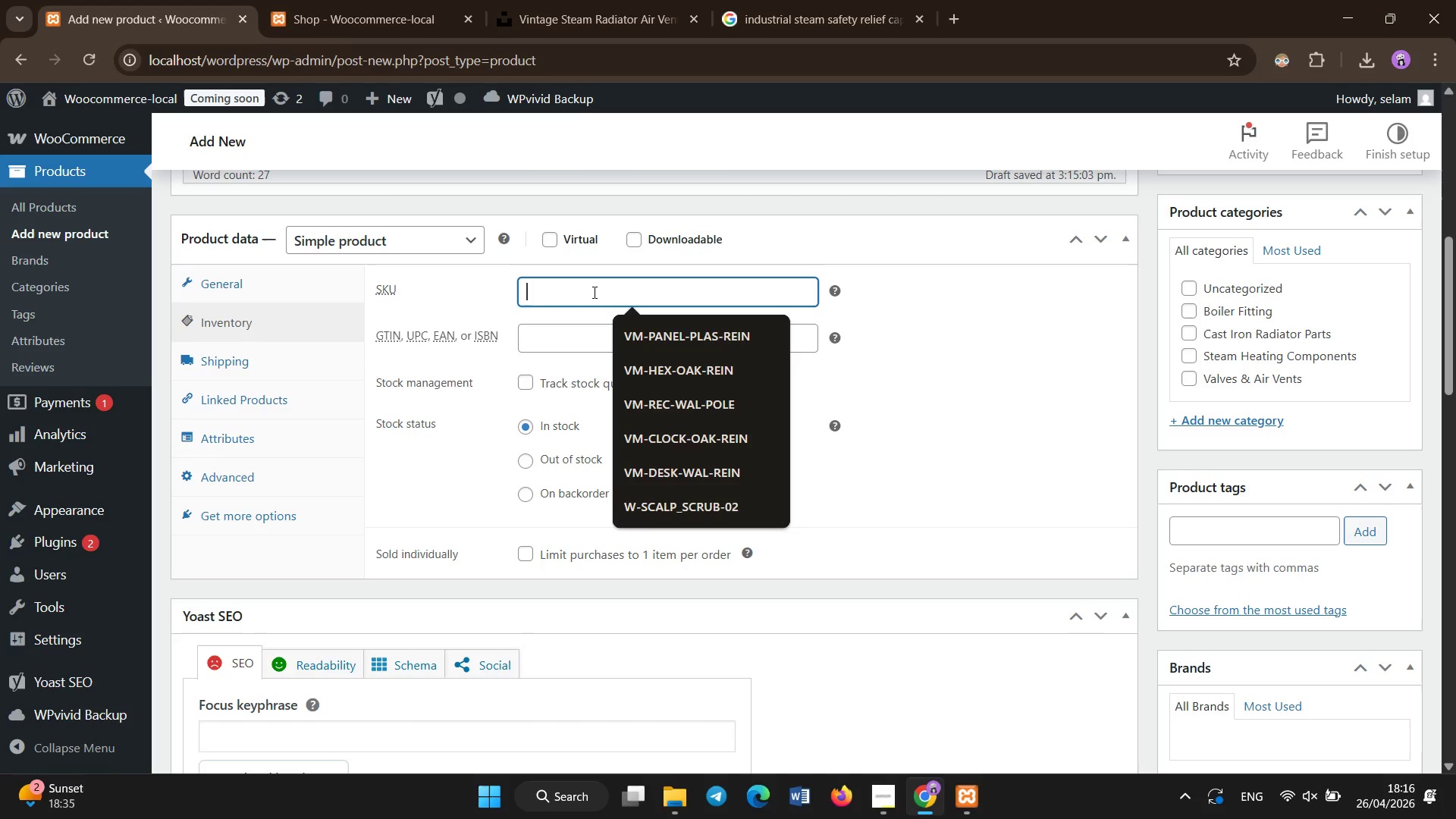 
type(ISH-VH-010)
 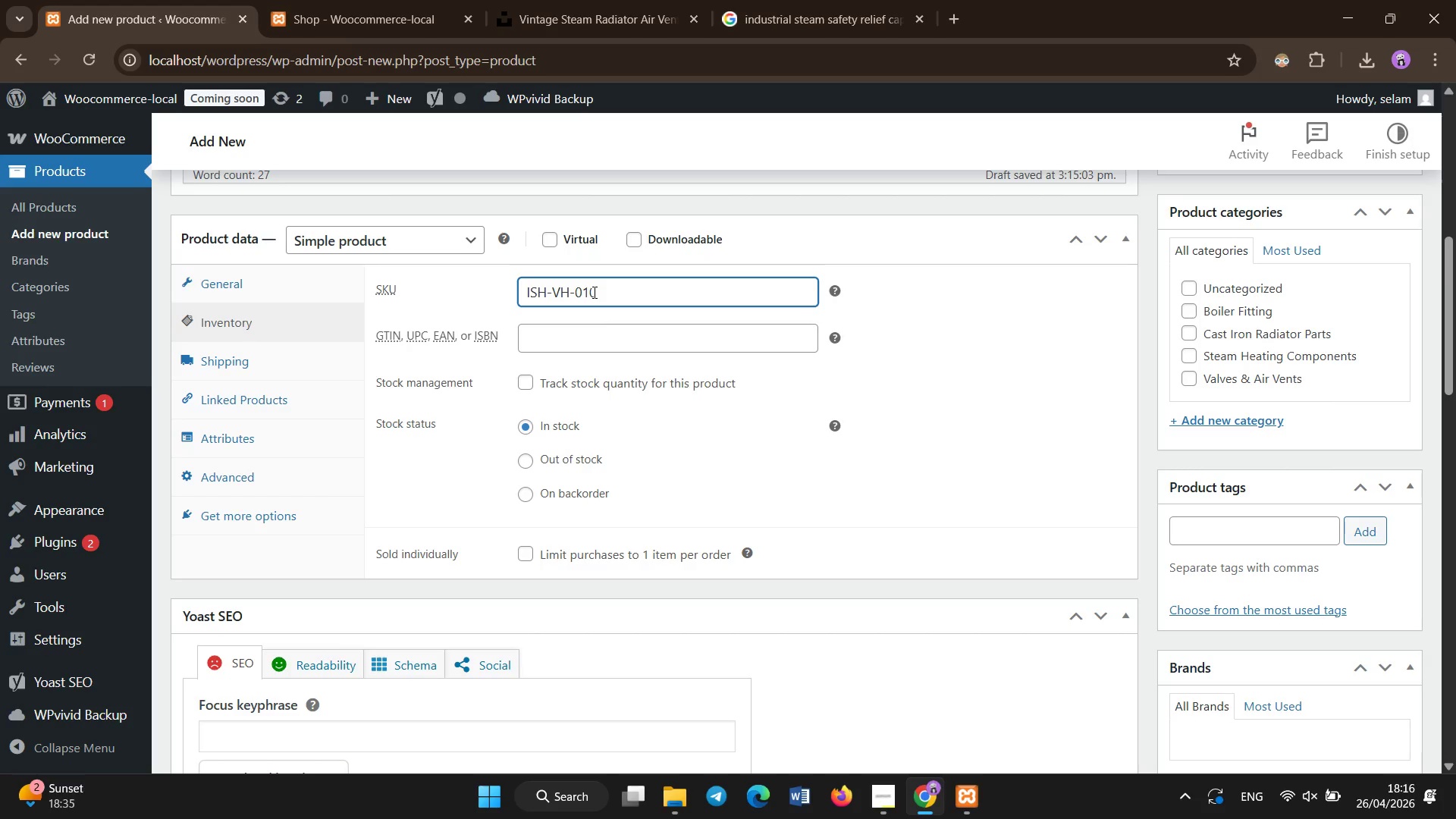 
left_click([284, 444])
 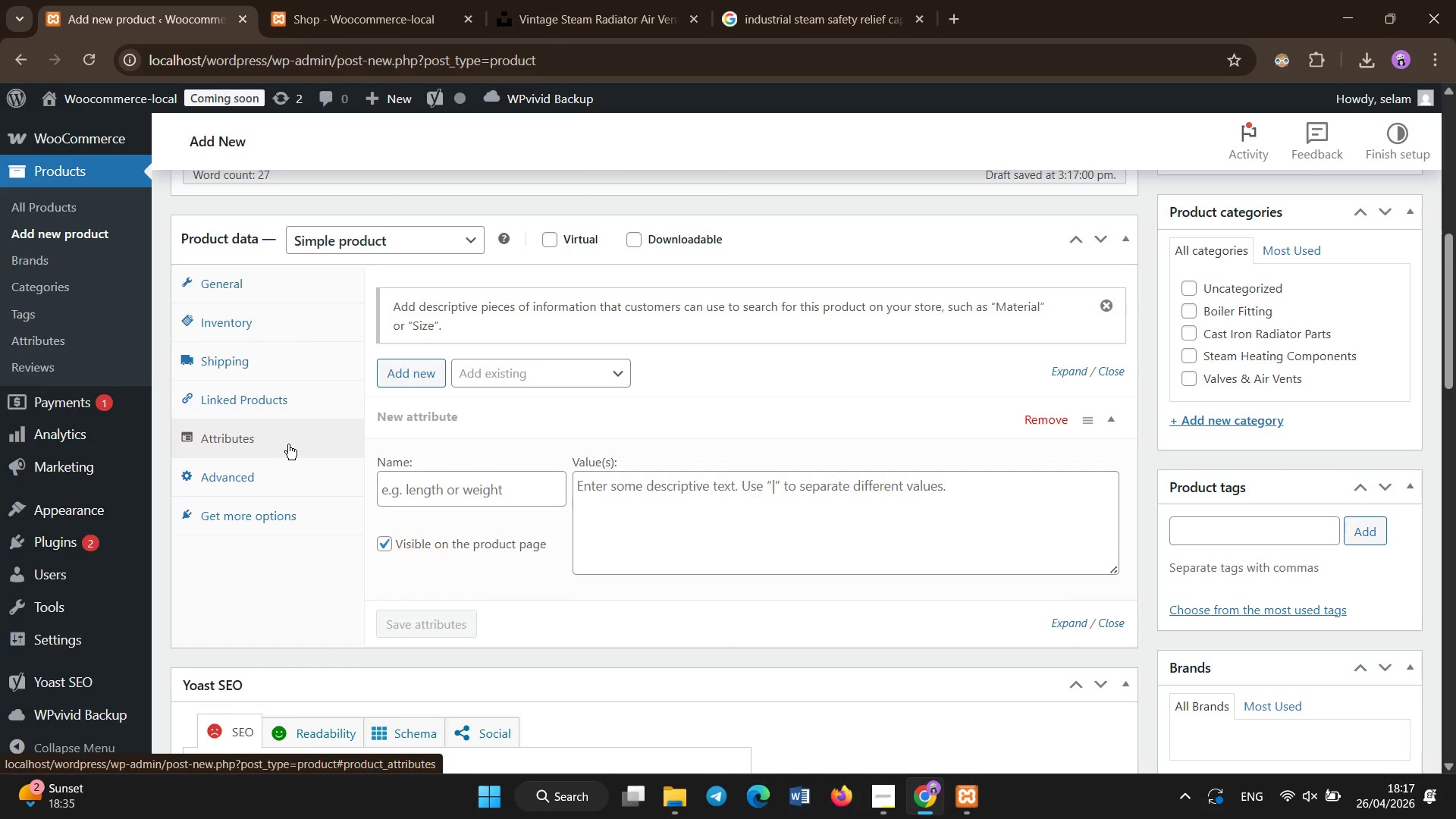 
wait(6.69)
 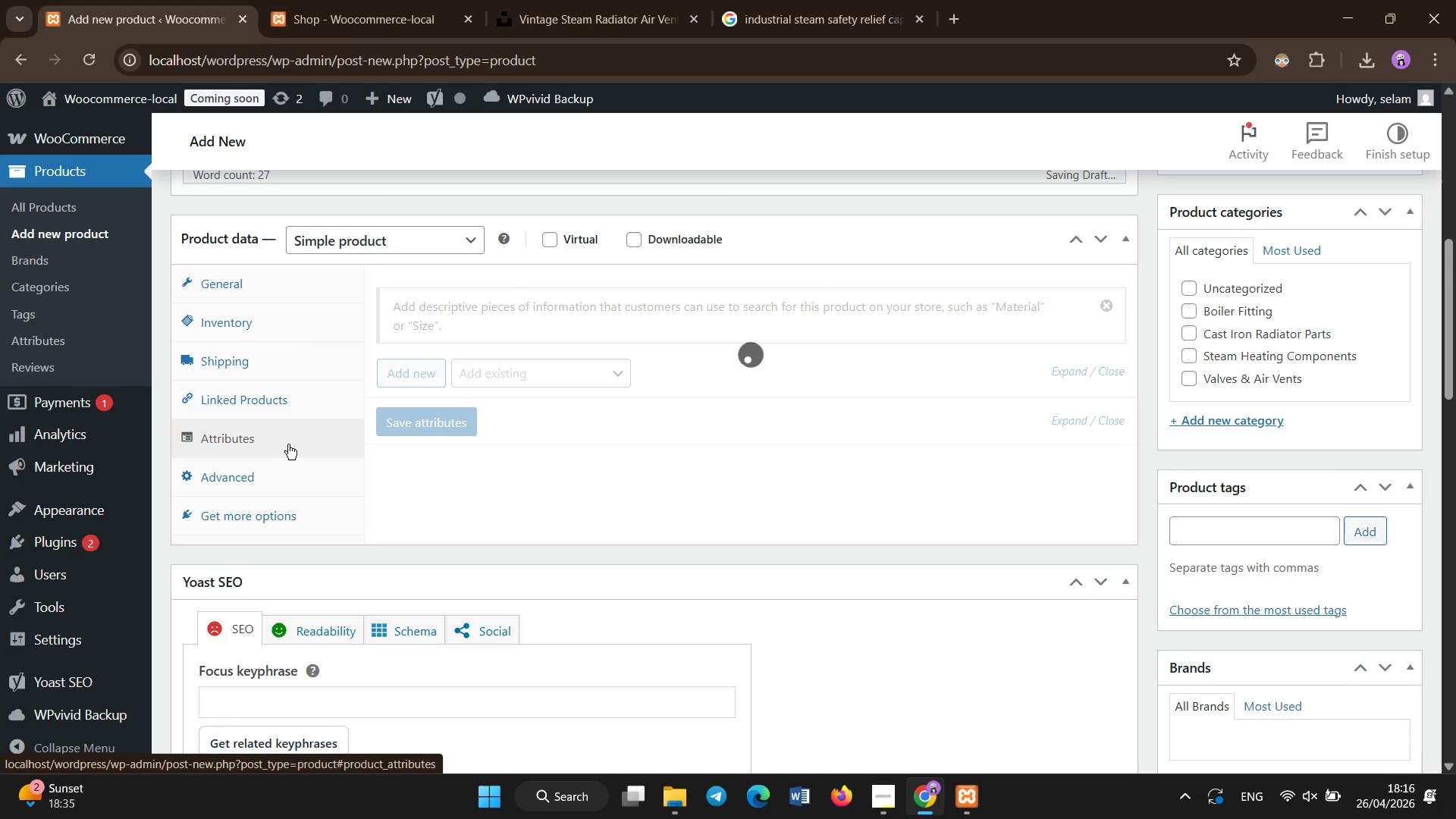 
left_click([428, 498])
 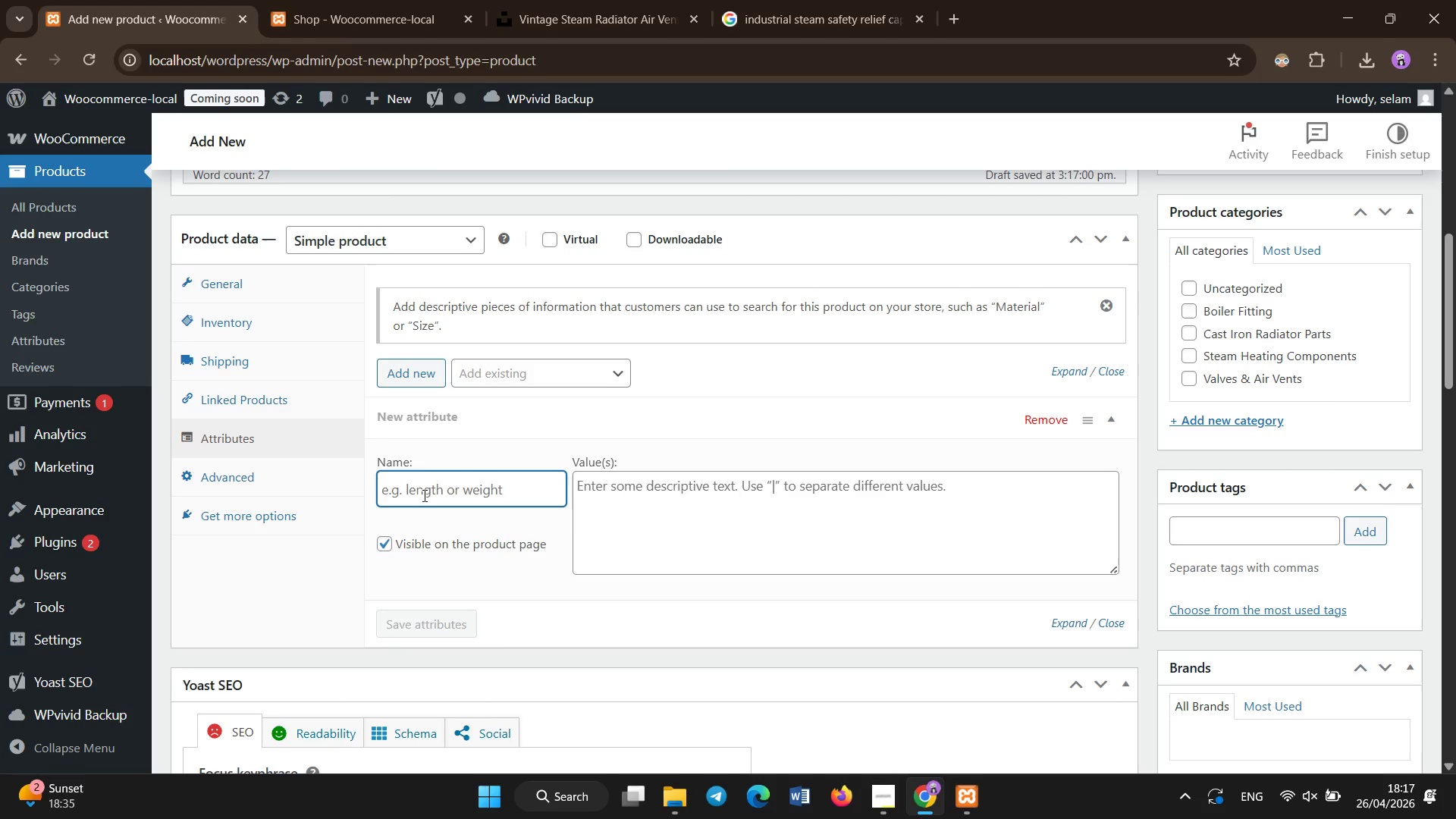 
type(Material Copos)
key(Backspace)
key(Backspace)
key(Backspace)
type(mposition )
 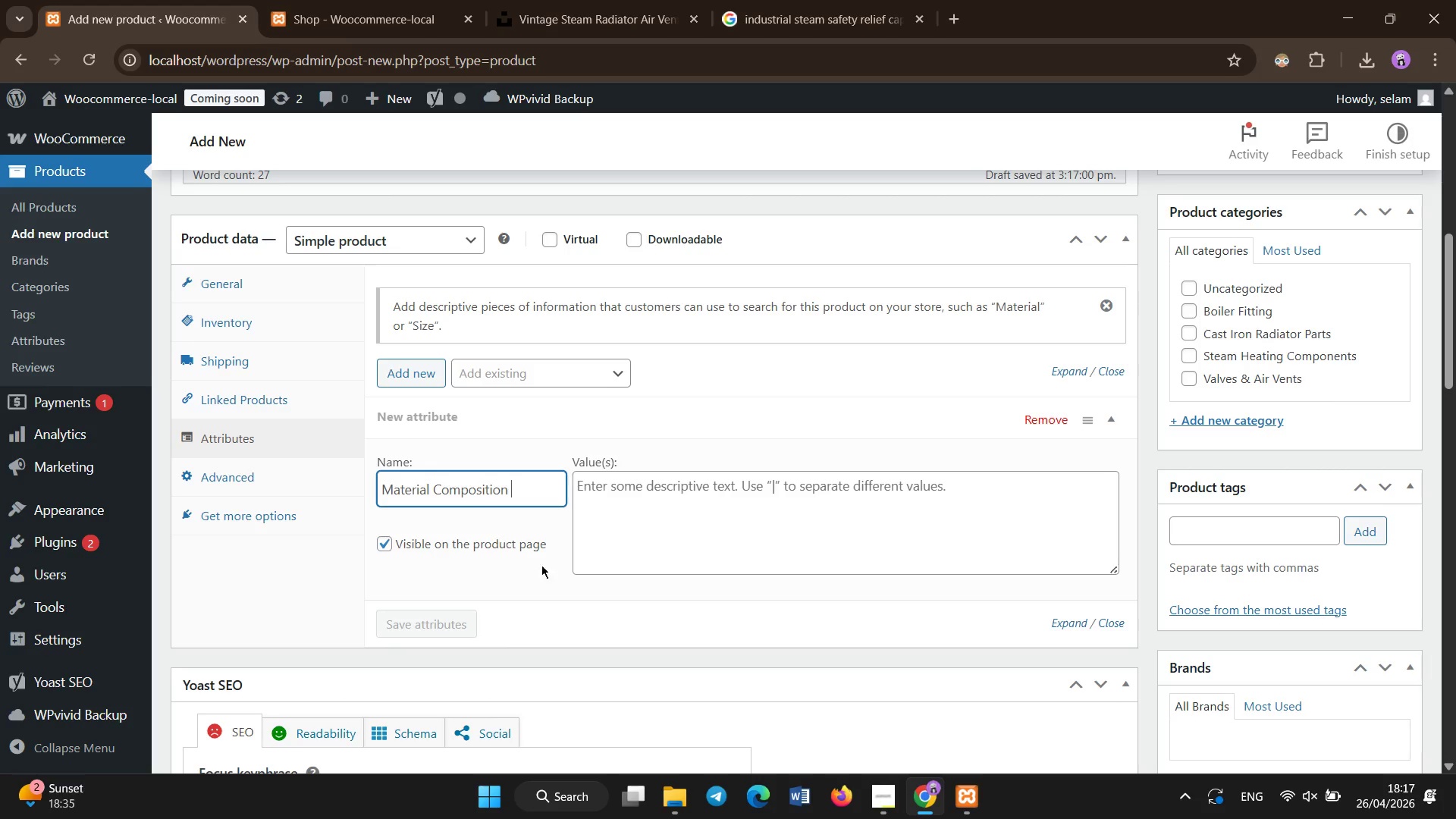 
left_click([635, 508])
 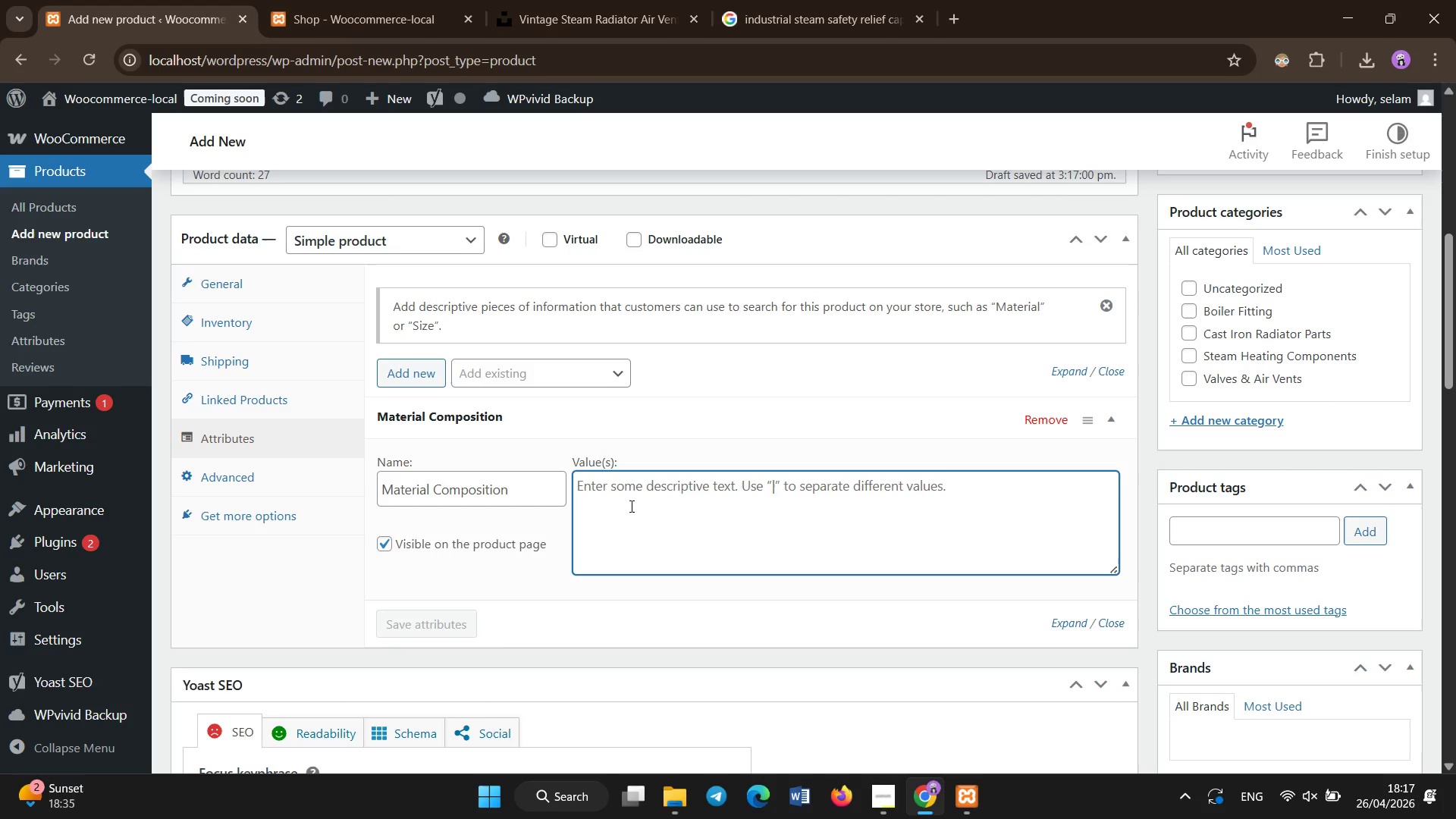 
type(Cast Iron )
 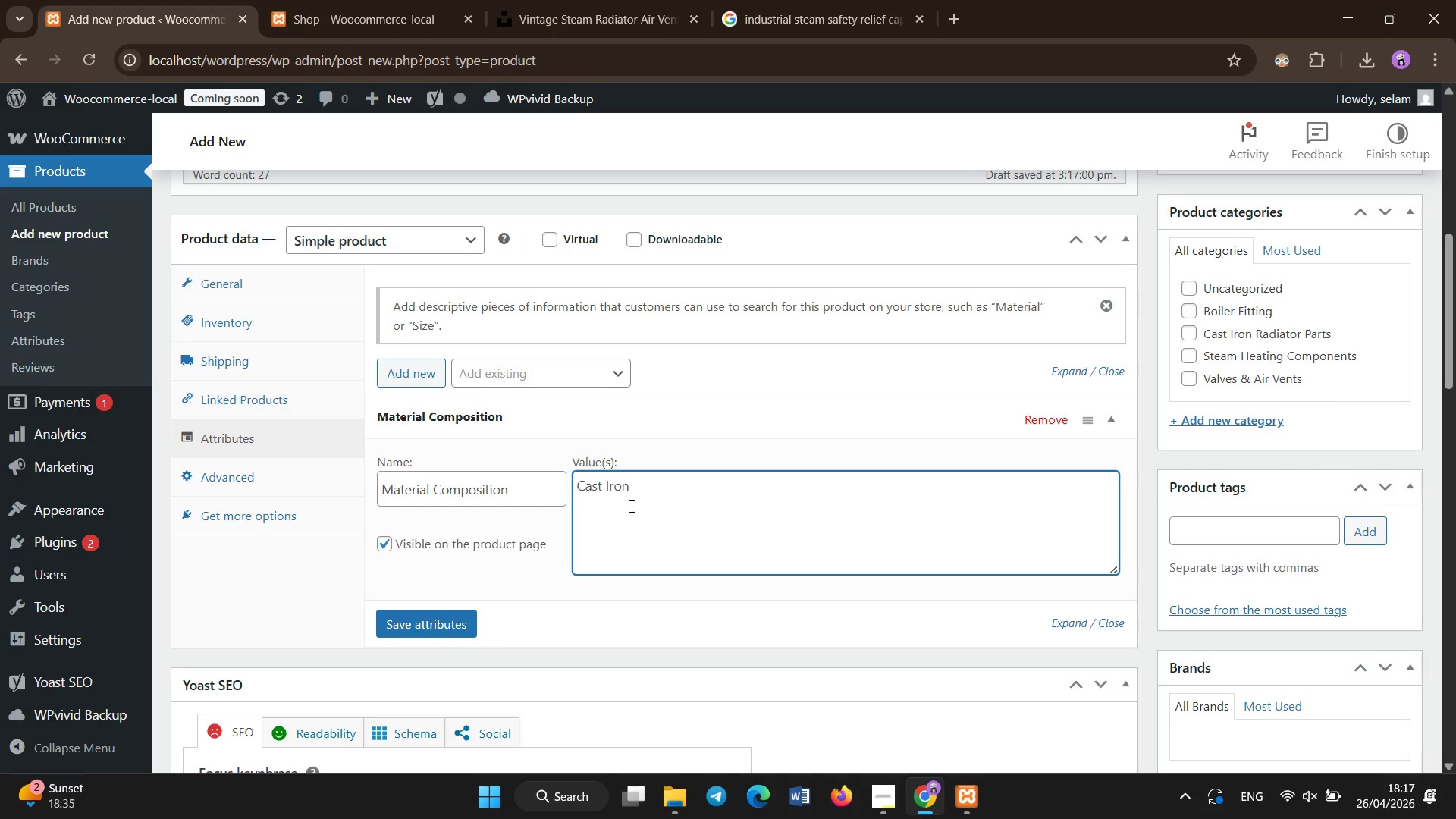 
left_click([431, 625])
 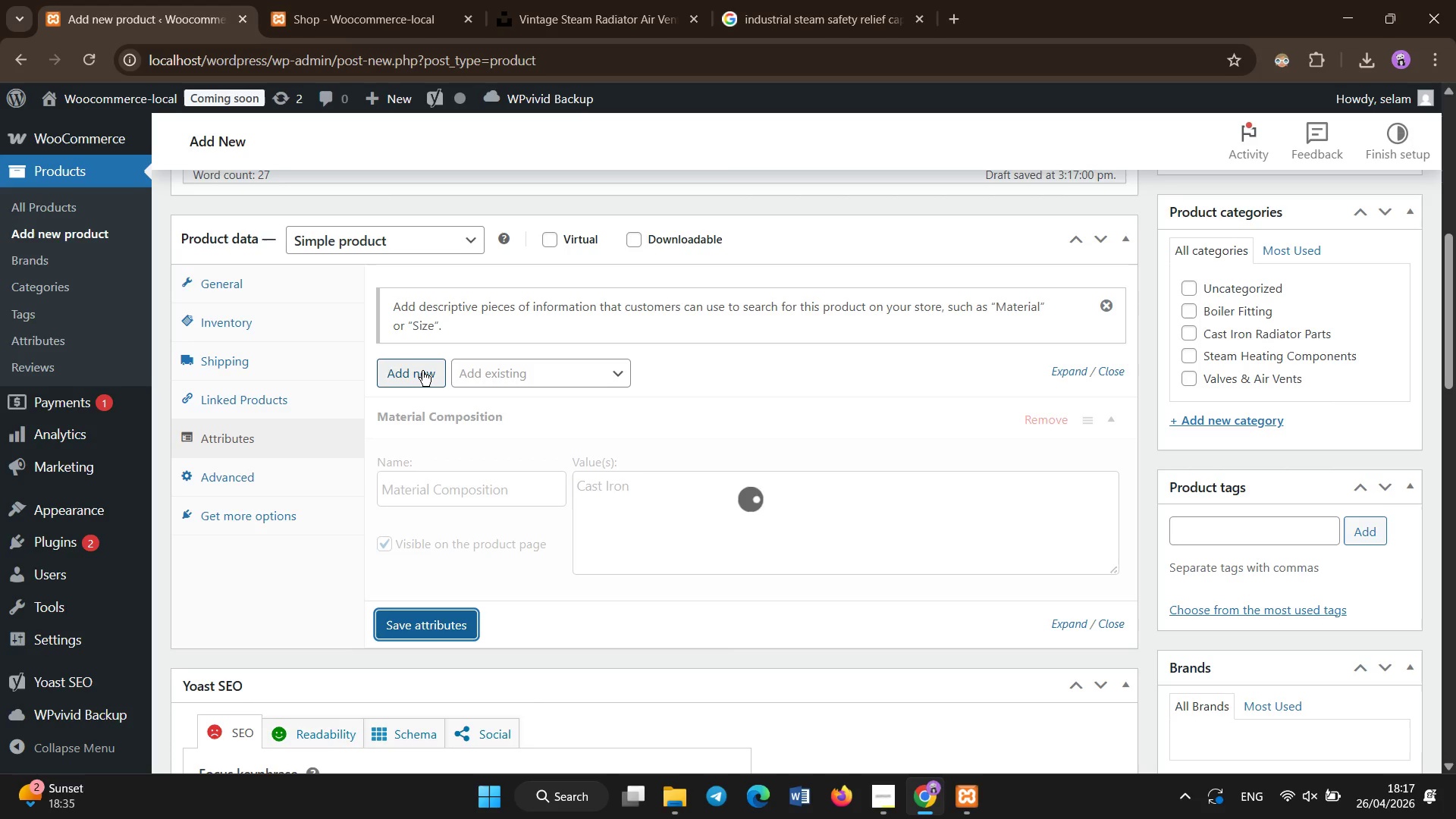 
wait(9.5)
 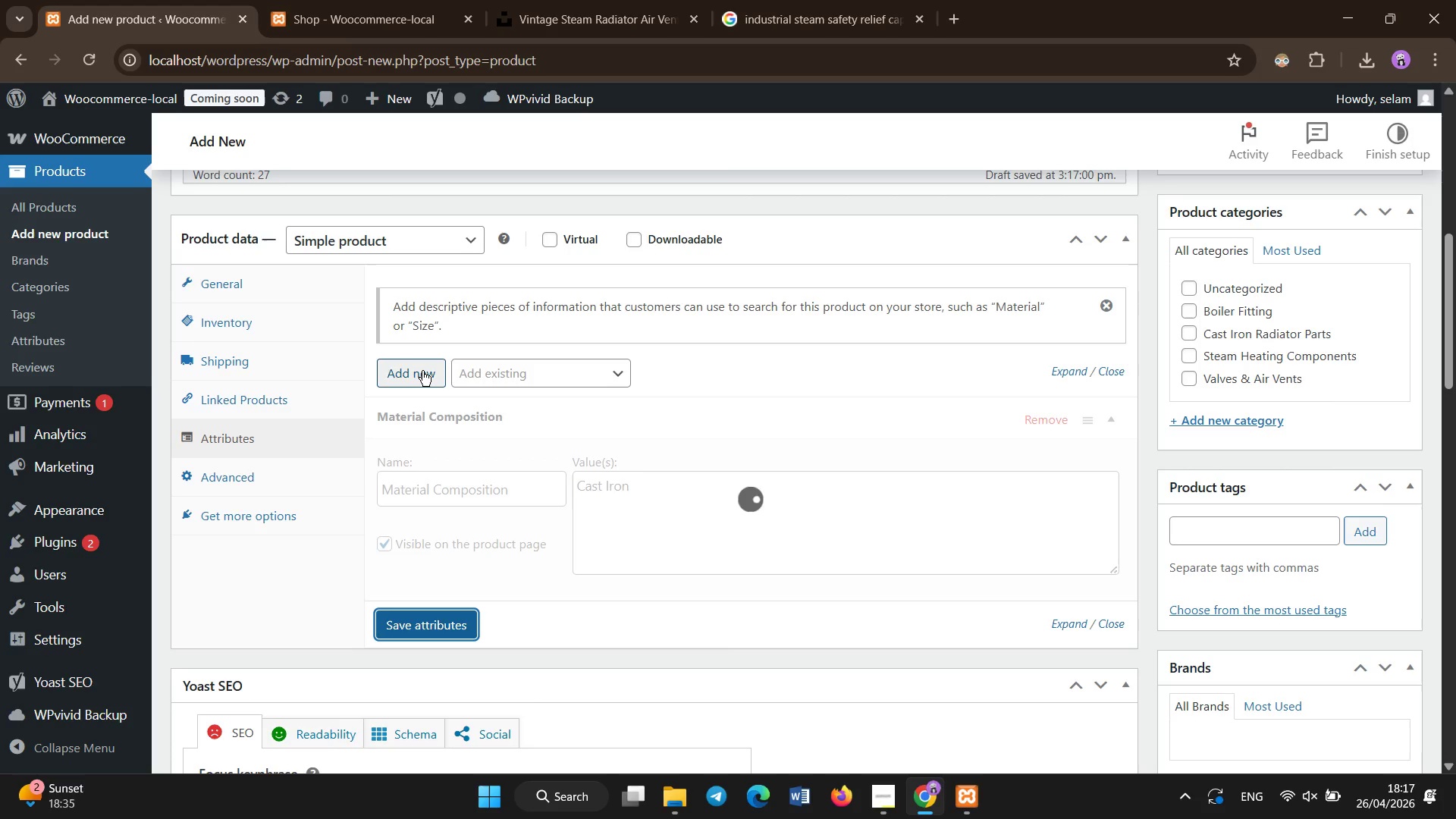 
left_click([408, 383])
 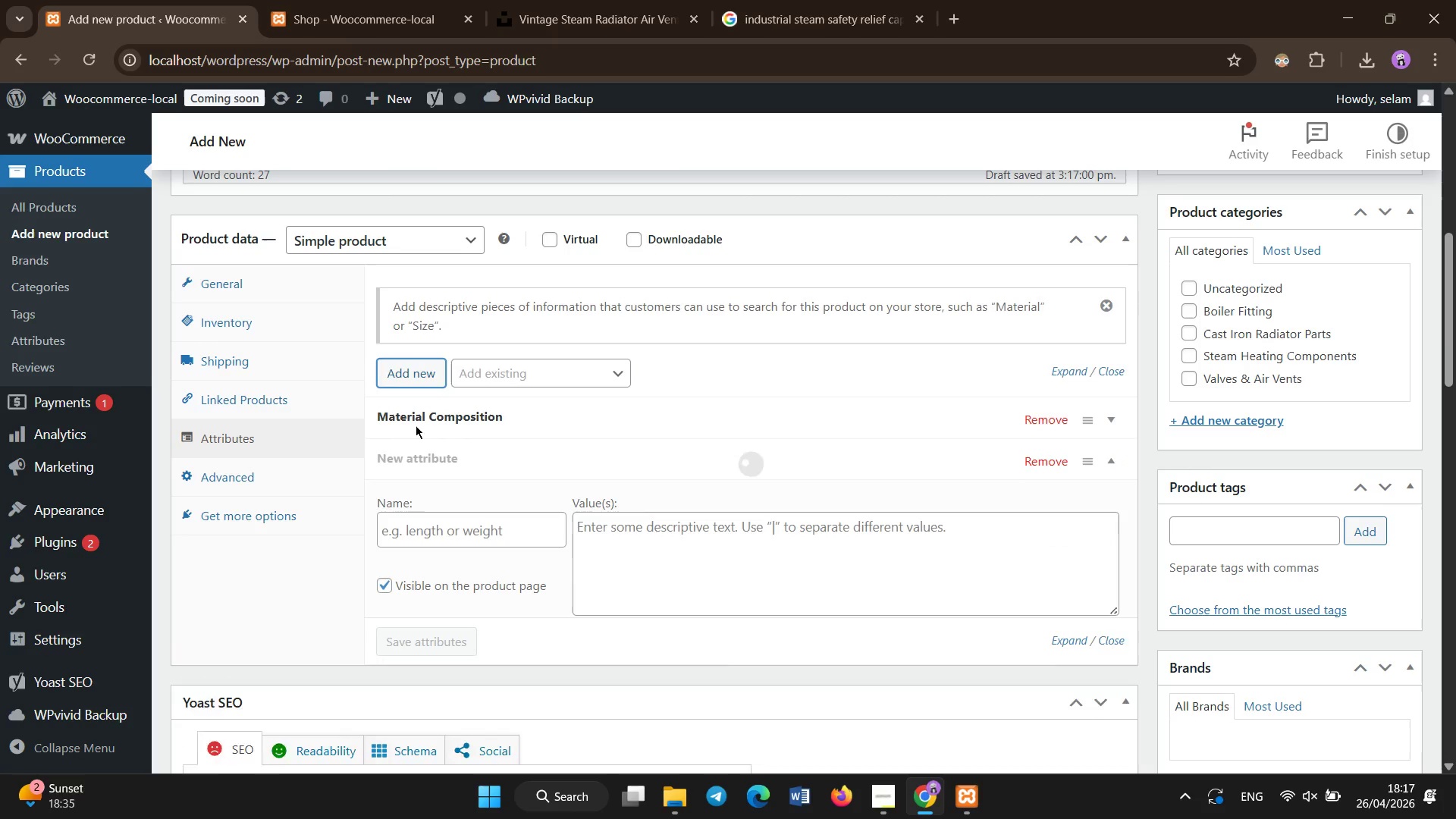 
left_click([479, 532])
 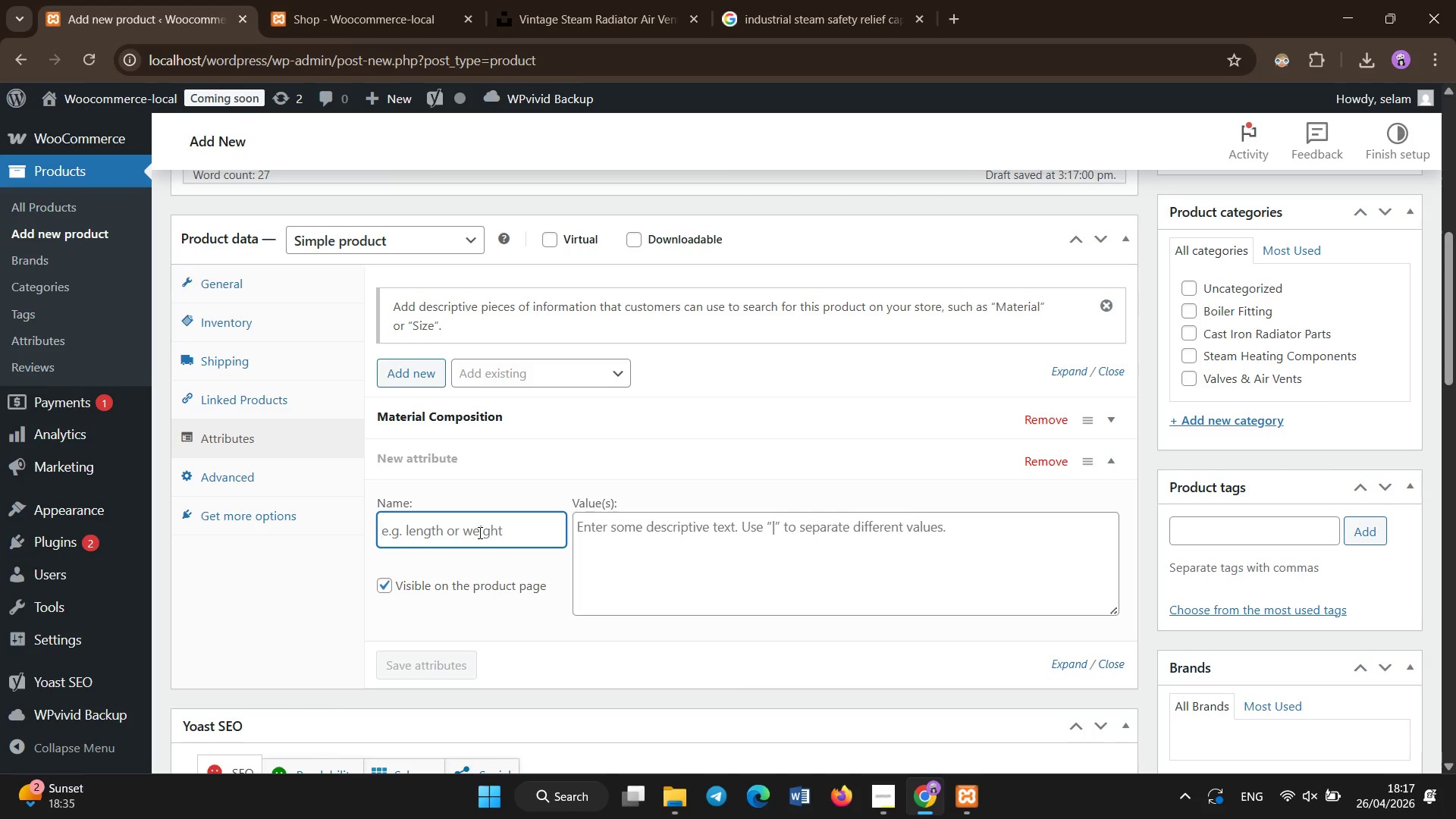 
type(PSI Rating )
 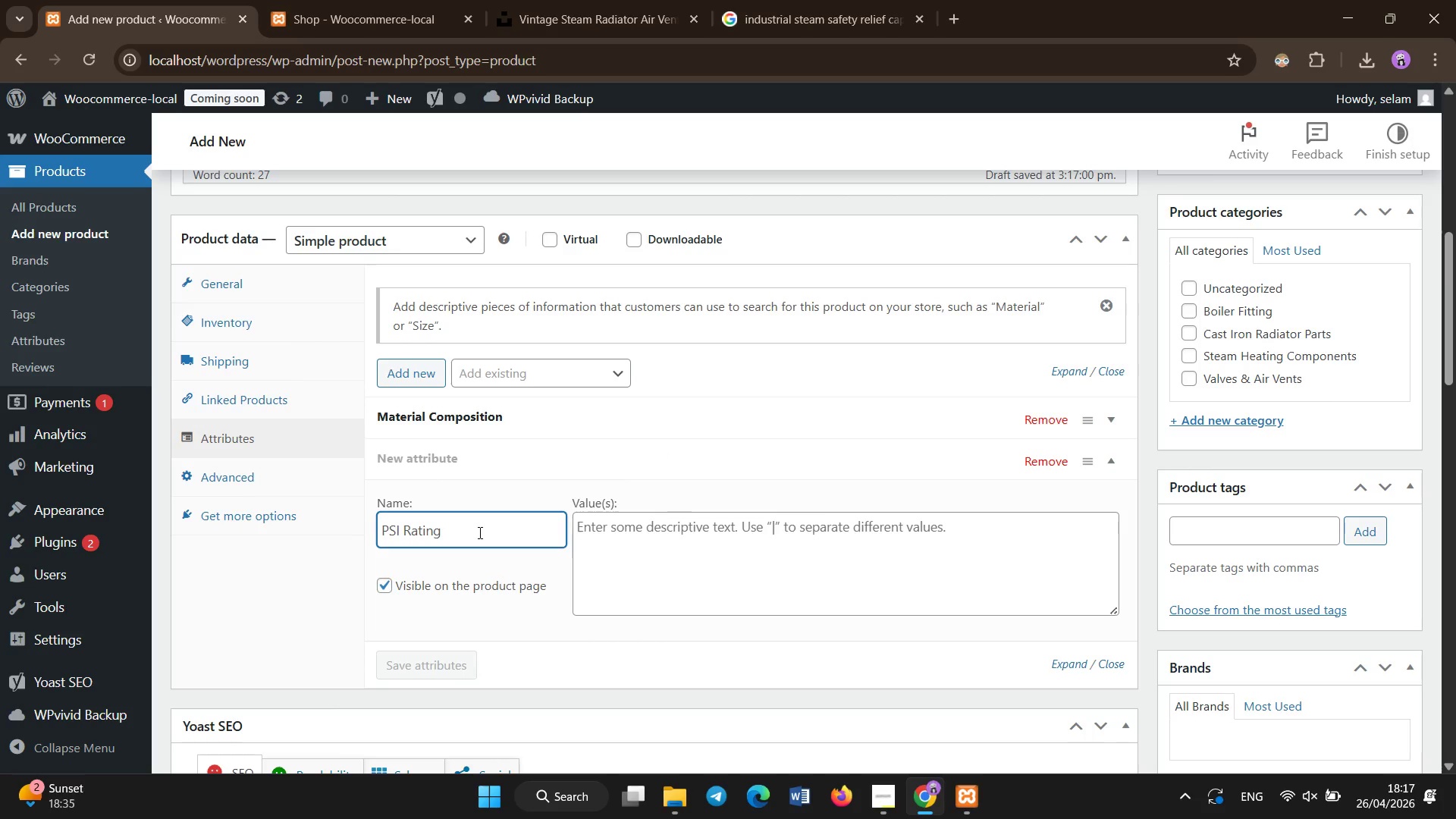 
key(Shift+N)
 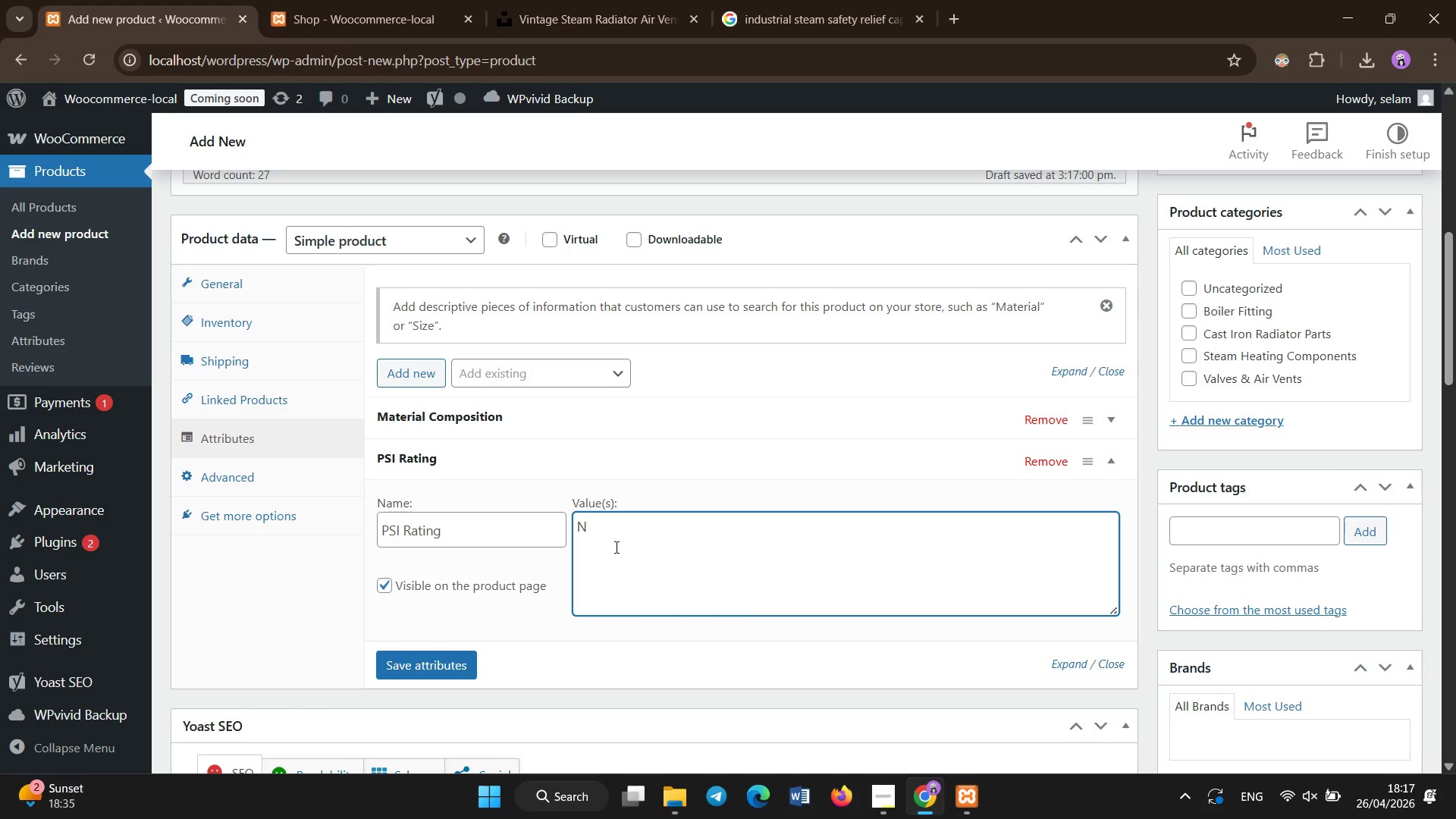 
key(Shift+Slash)
 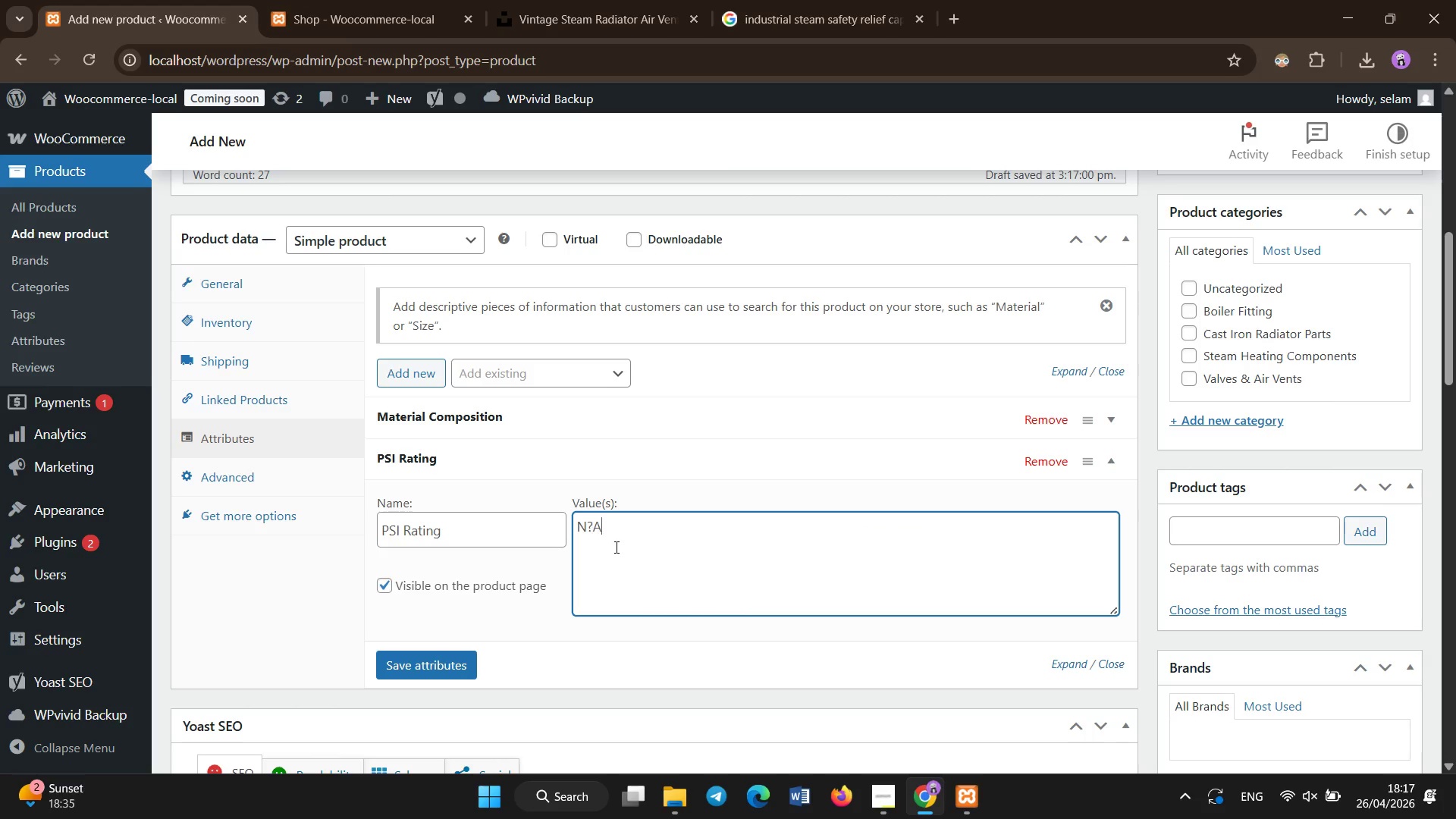 
key(Shift+A)
 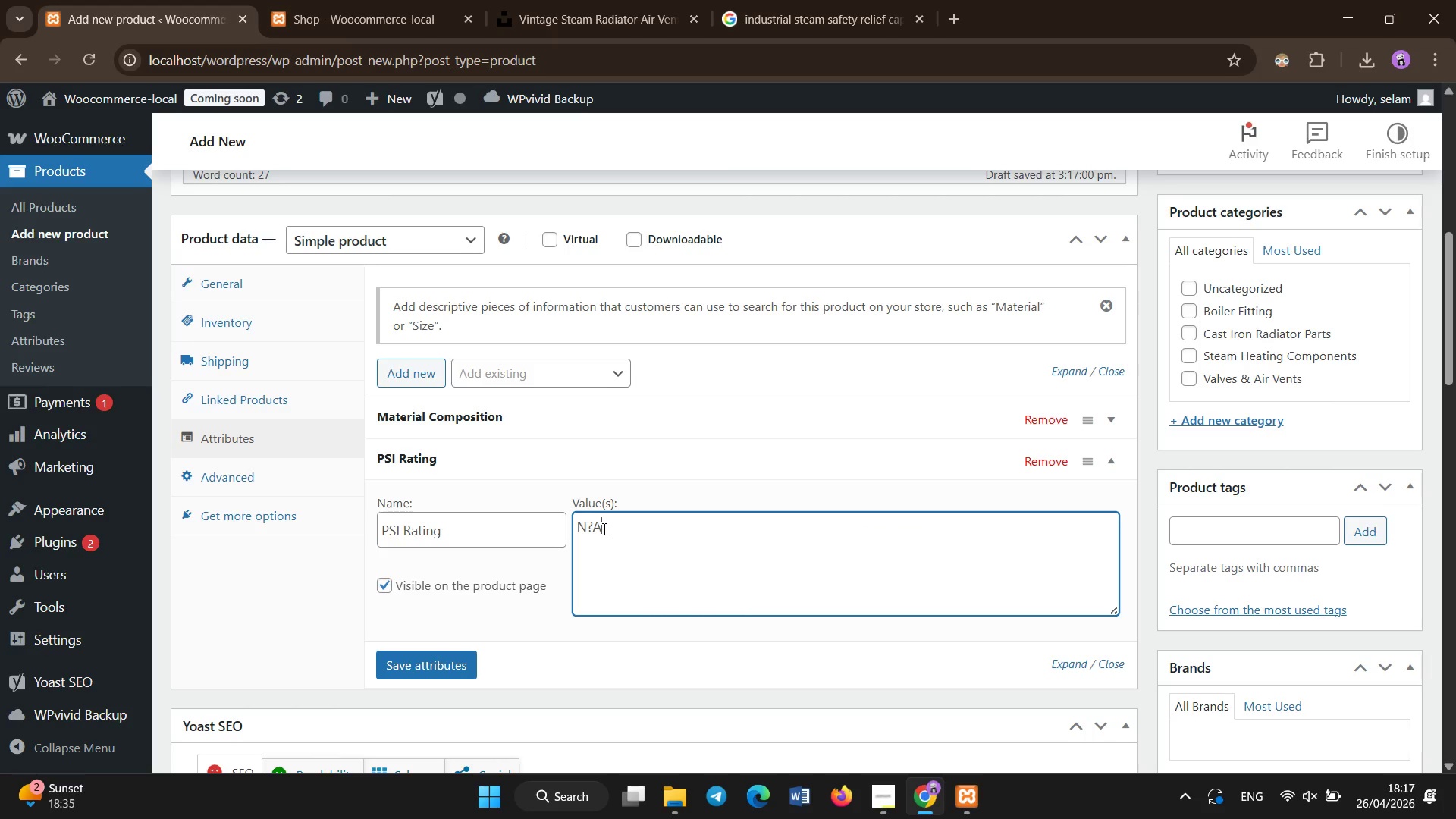 
left_click([586, 529])
 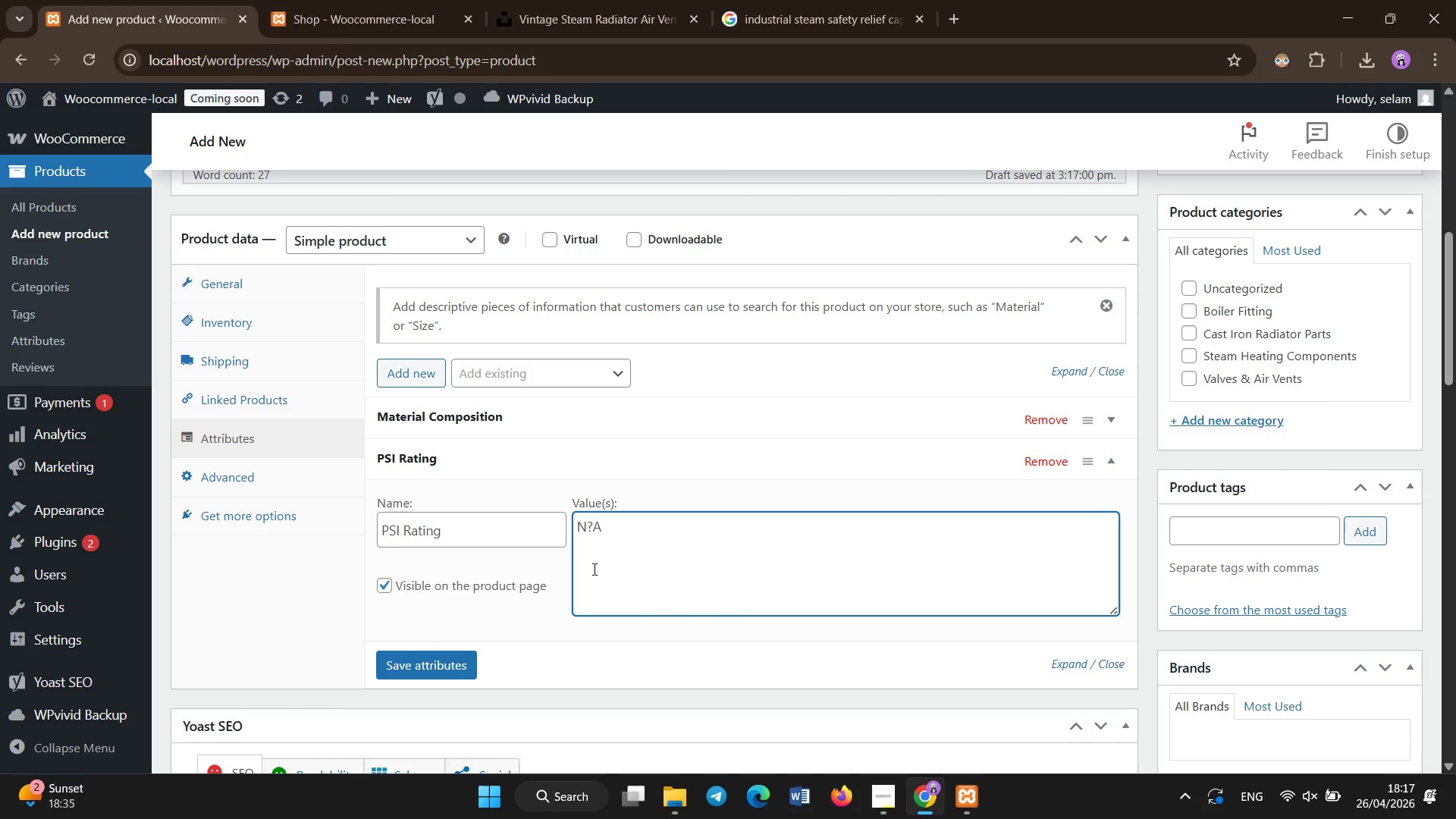 
key(ArrowRight)
 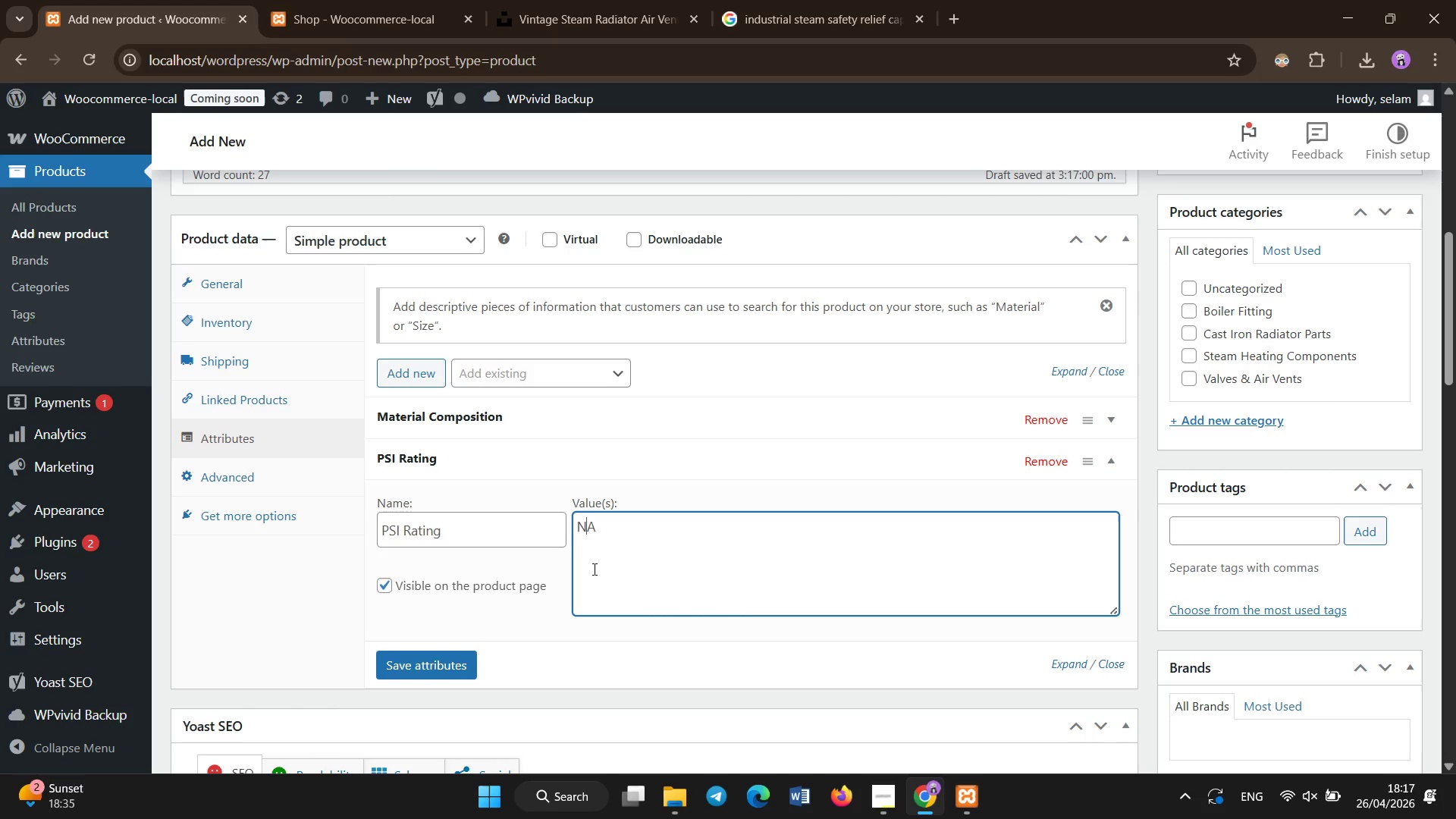 
key(Backspace)
 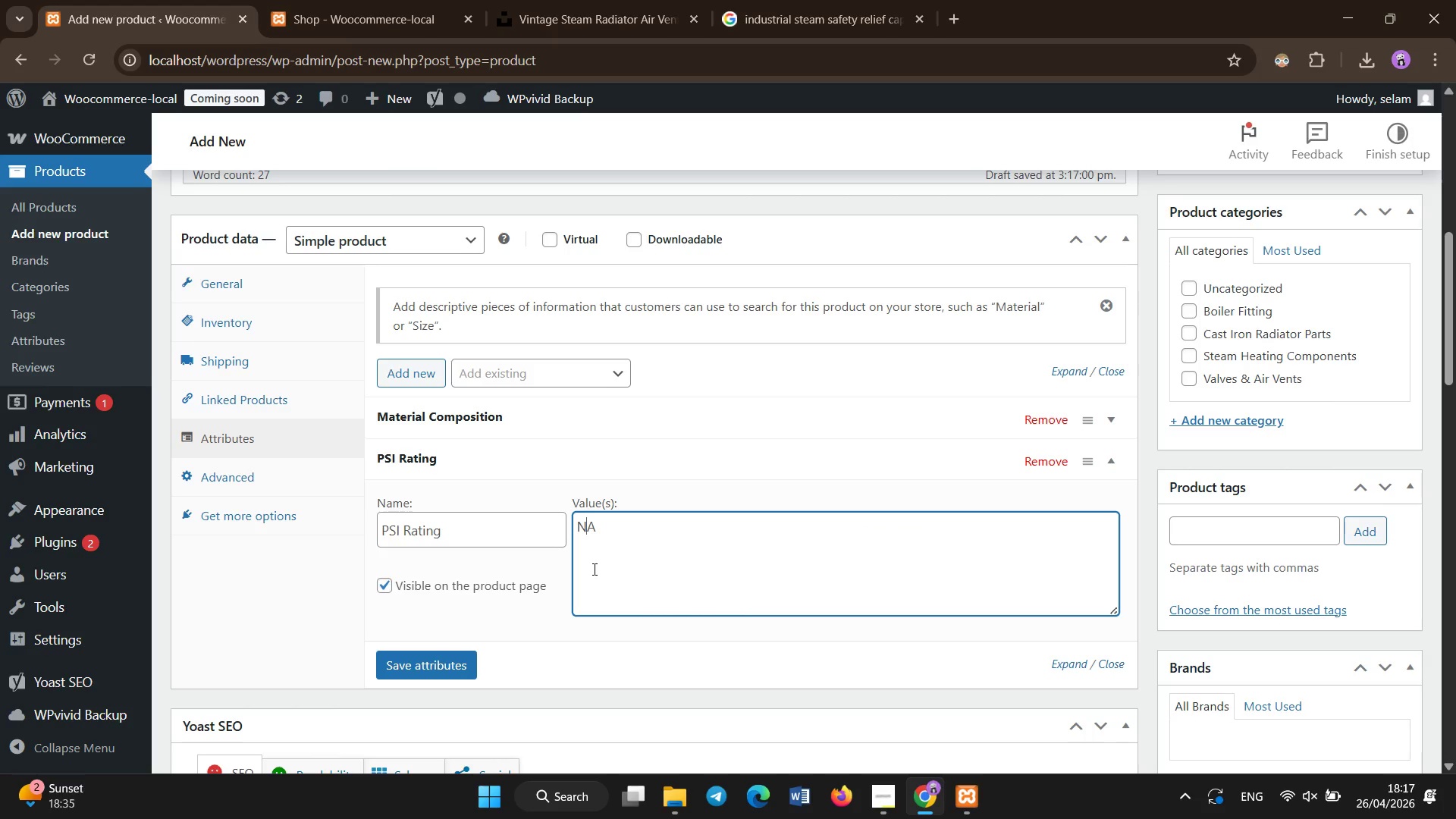 
key(Slash)
 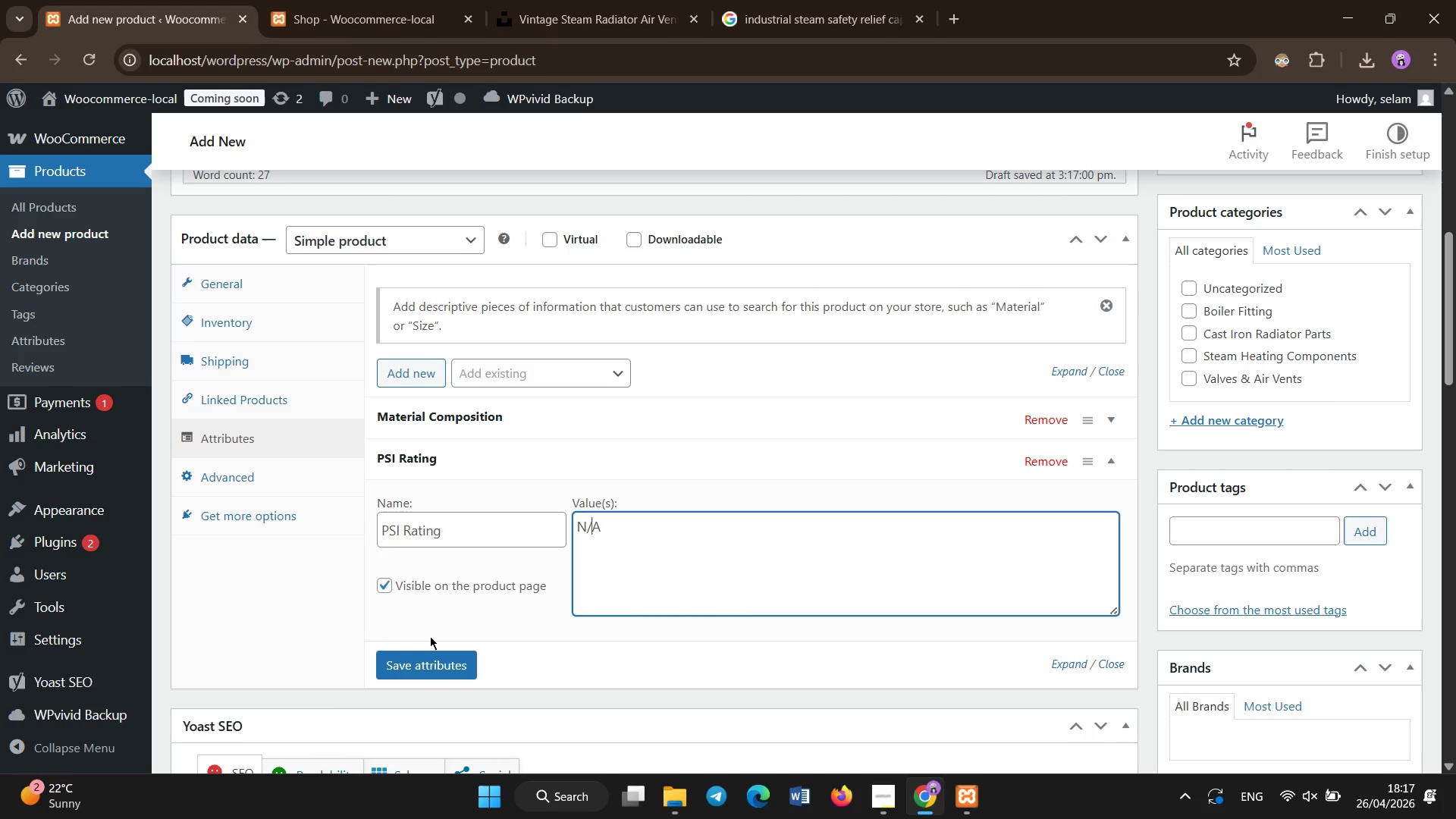 
left_click([435, 658])
 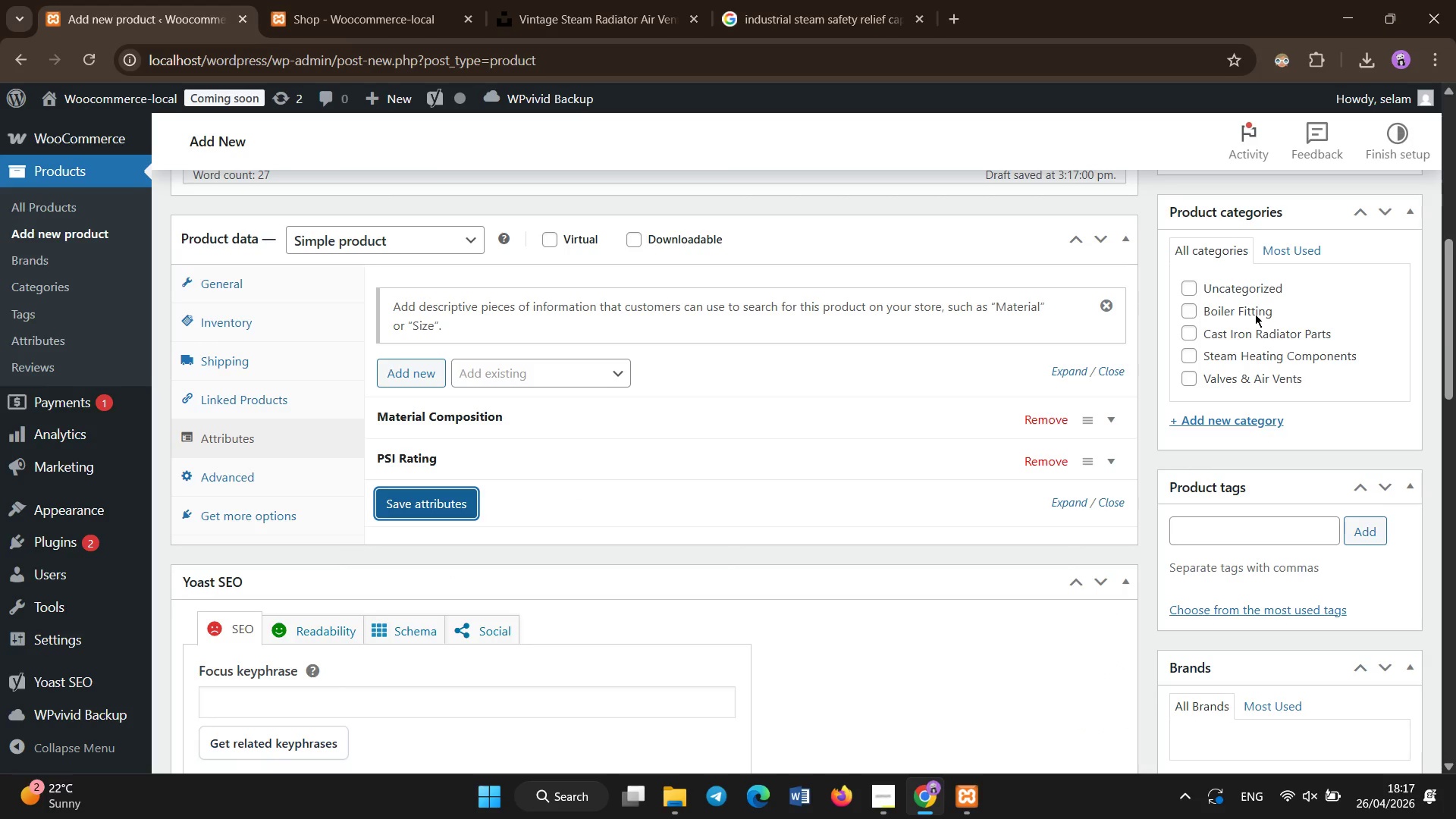 
wait(10.08)
 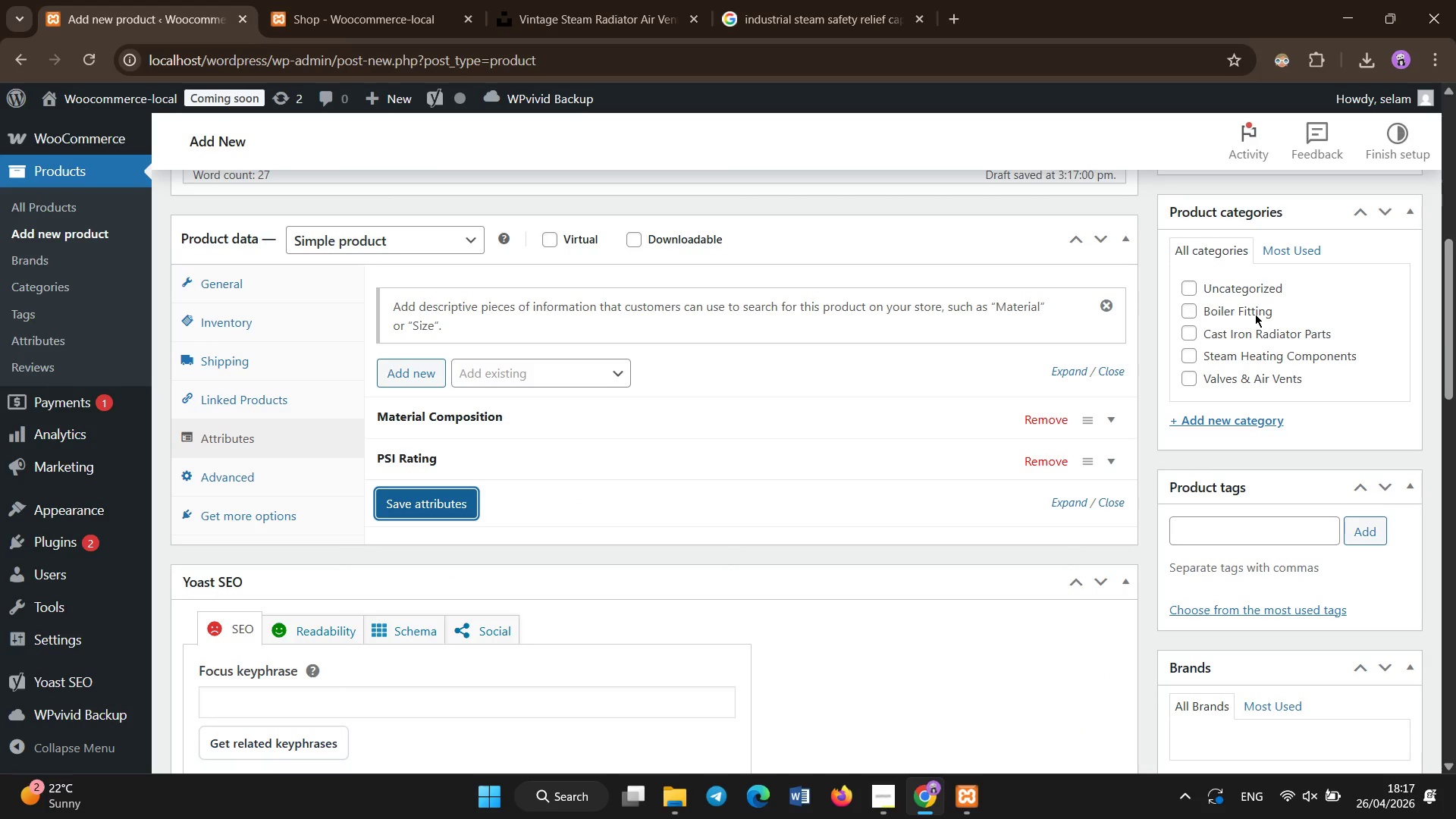 
left_click([1240, 420])
 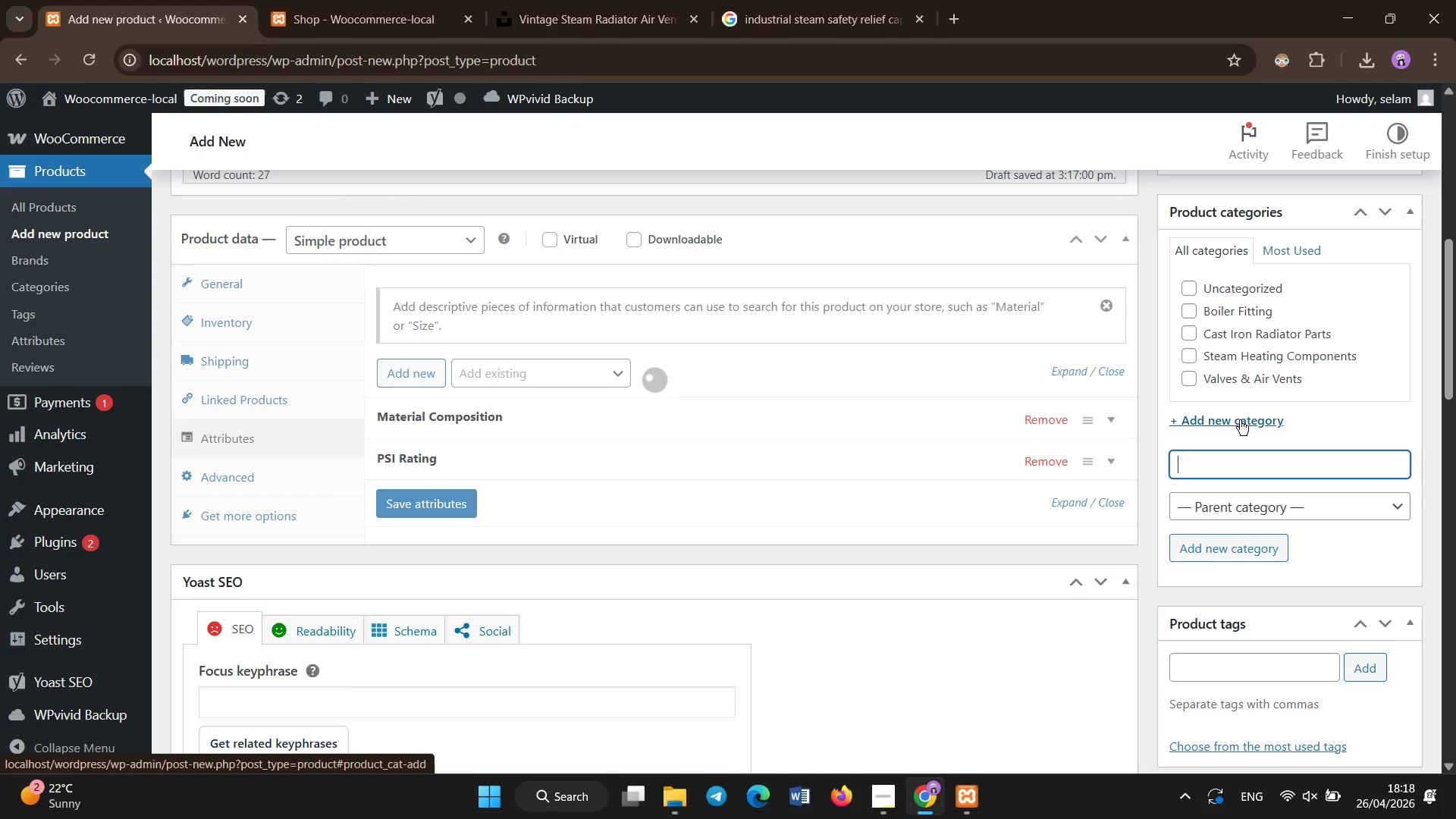 
type(Industrial Tools)
 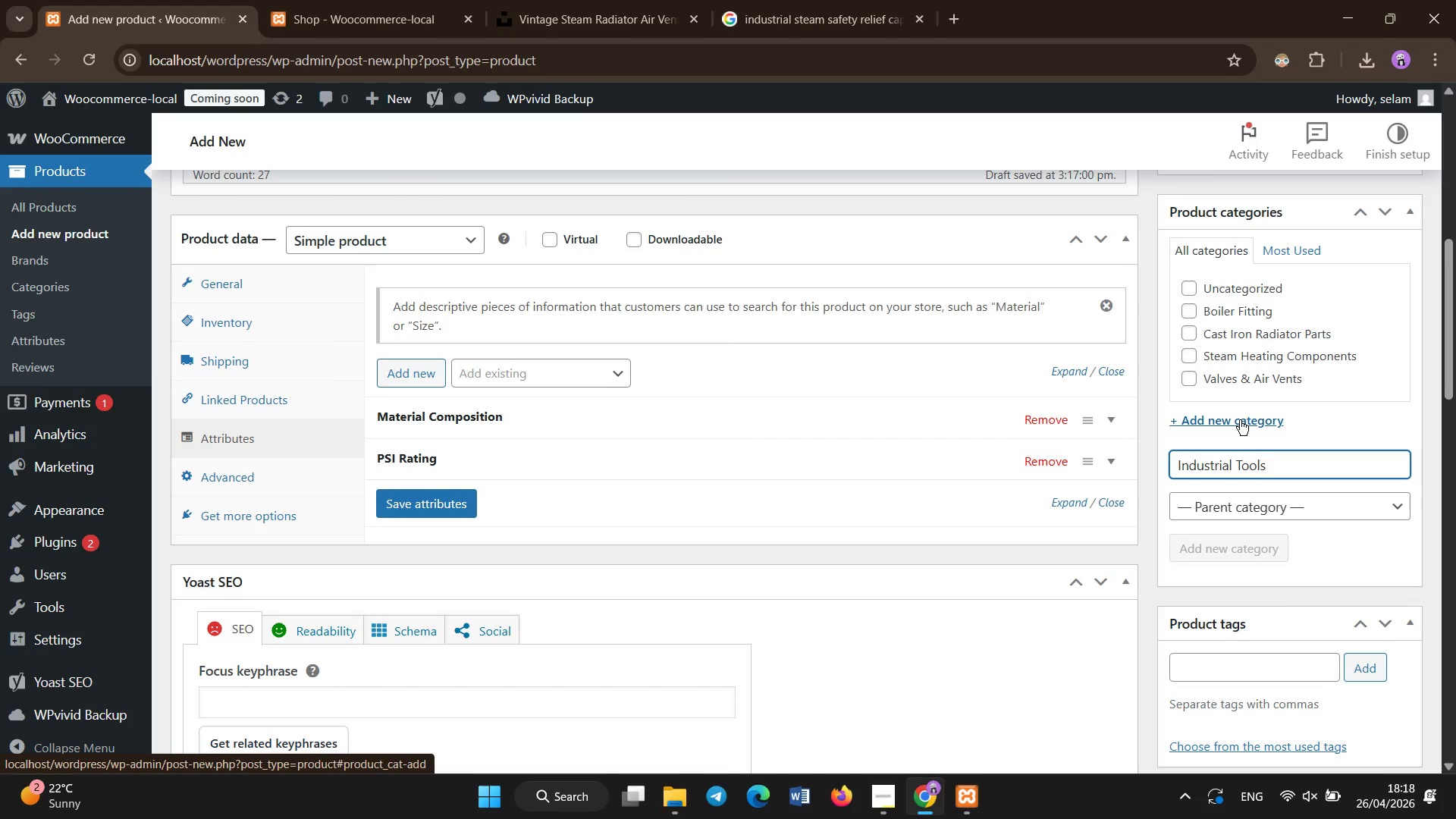 
 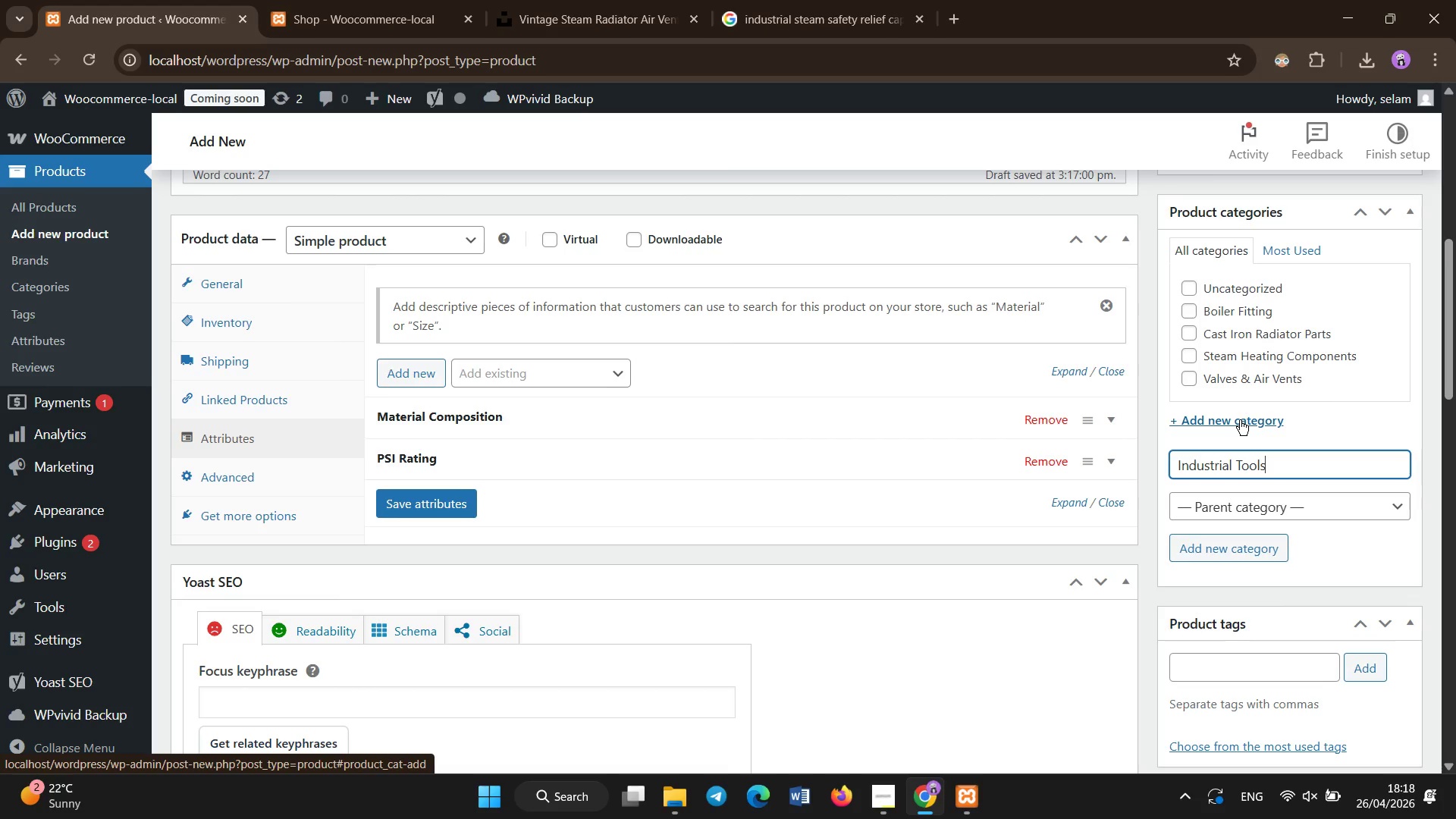 
key(Enter)
 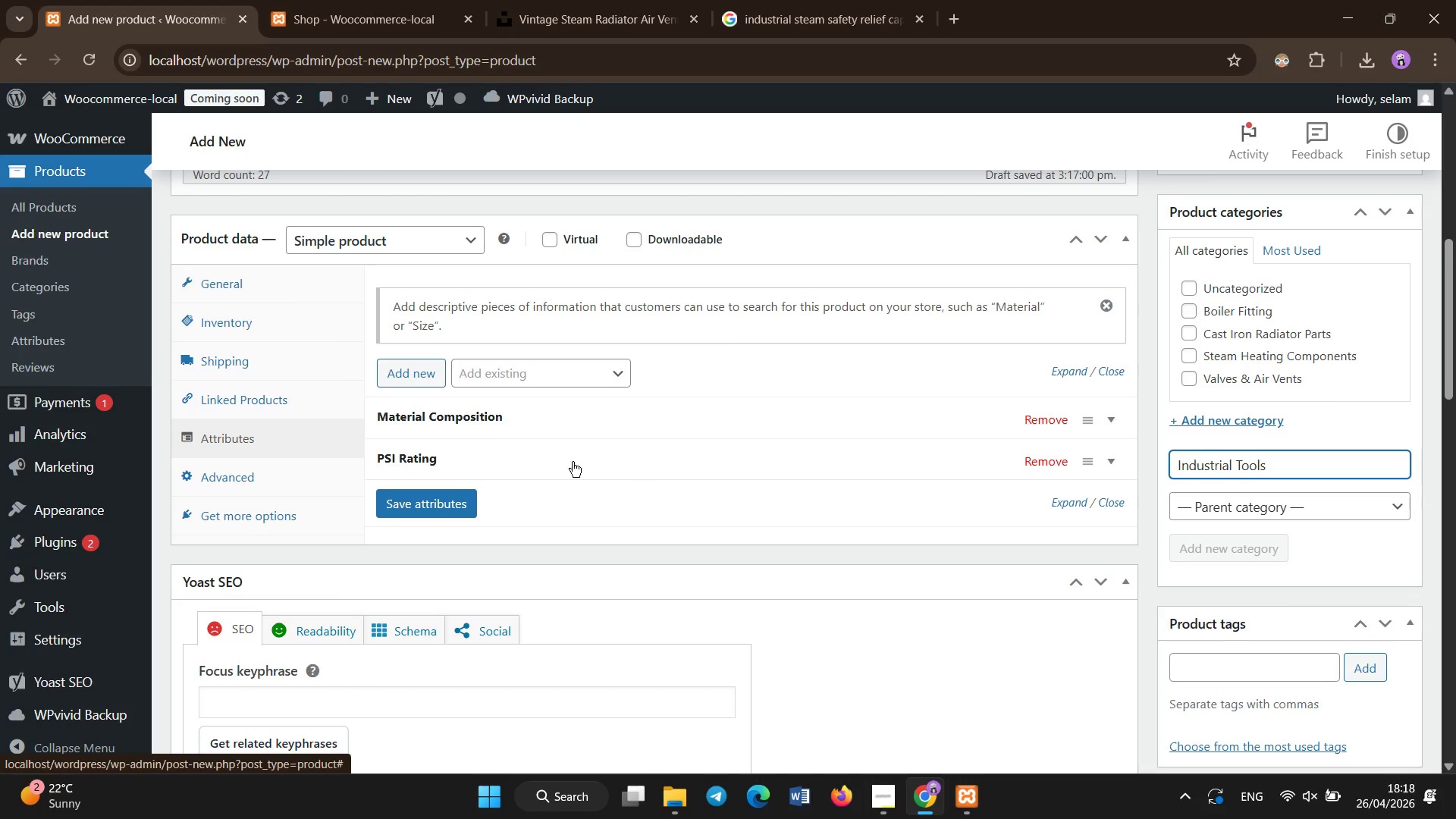 
left_click([402, 379])
 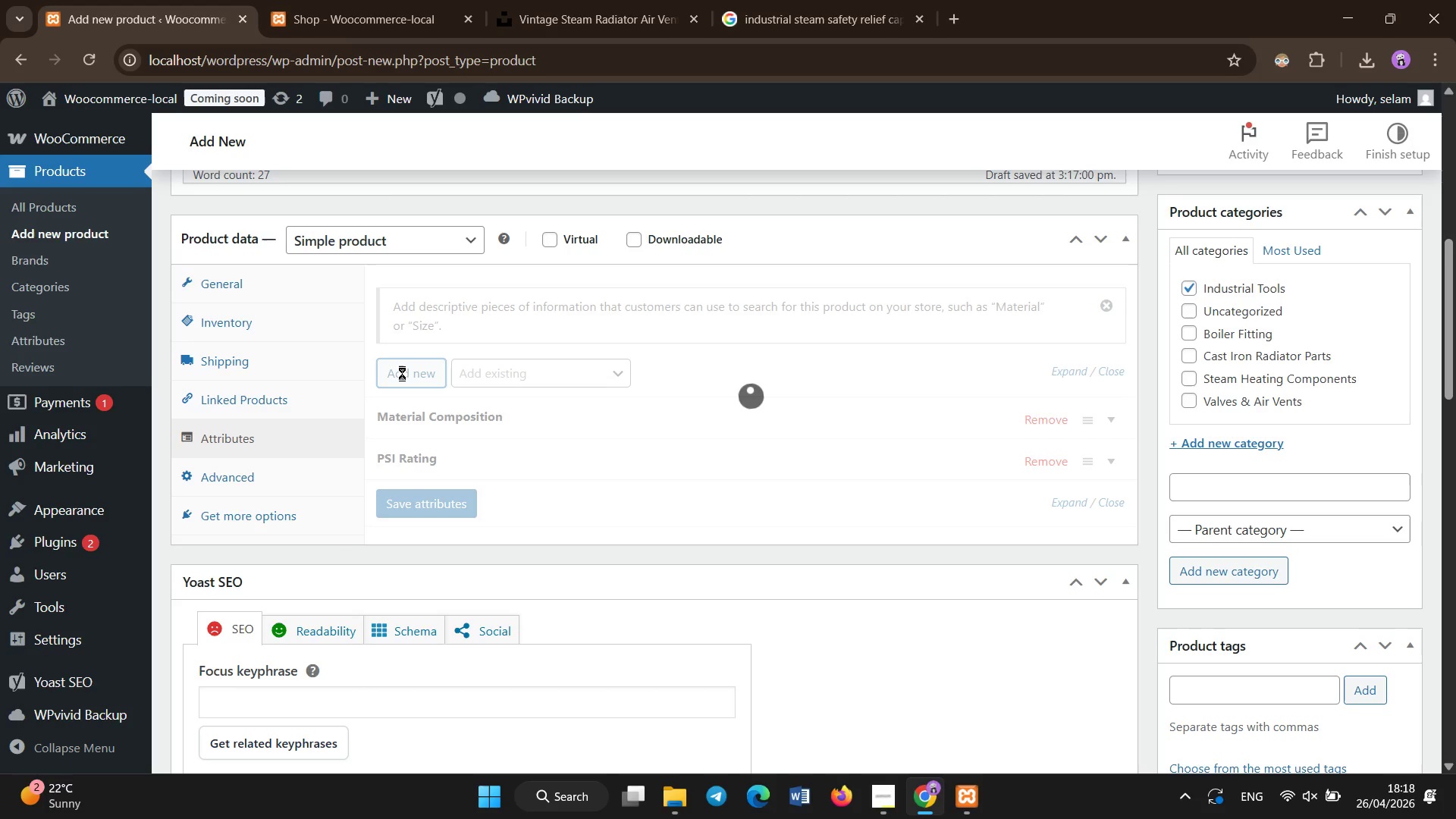 
wait(8.05)
 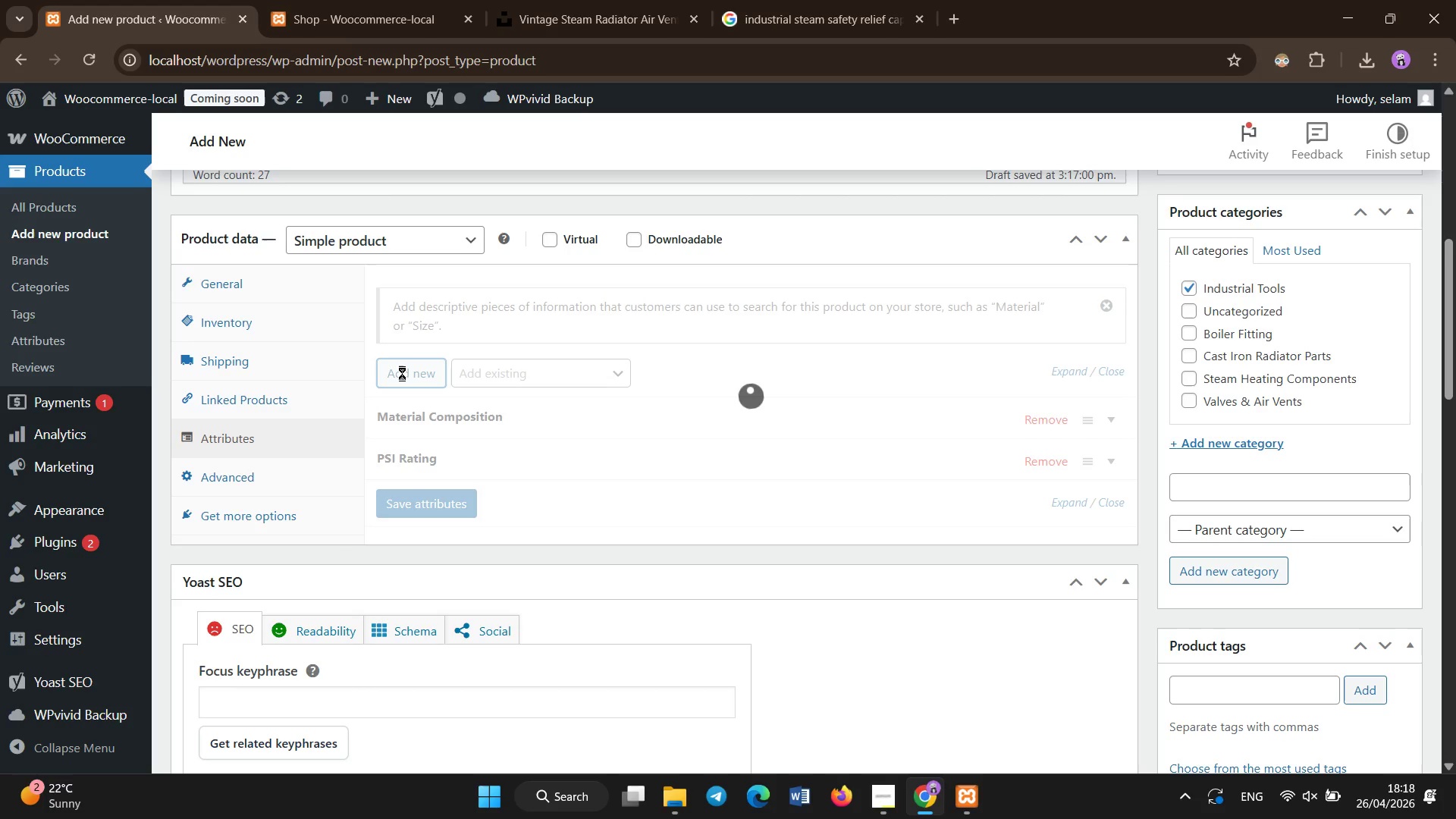 
left_click([469, 581])
 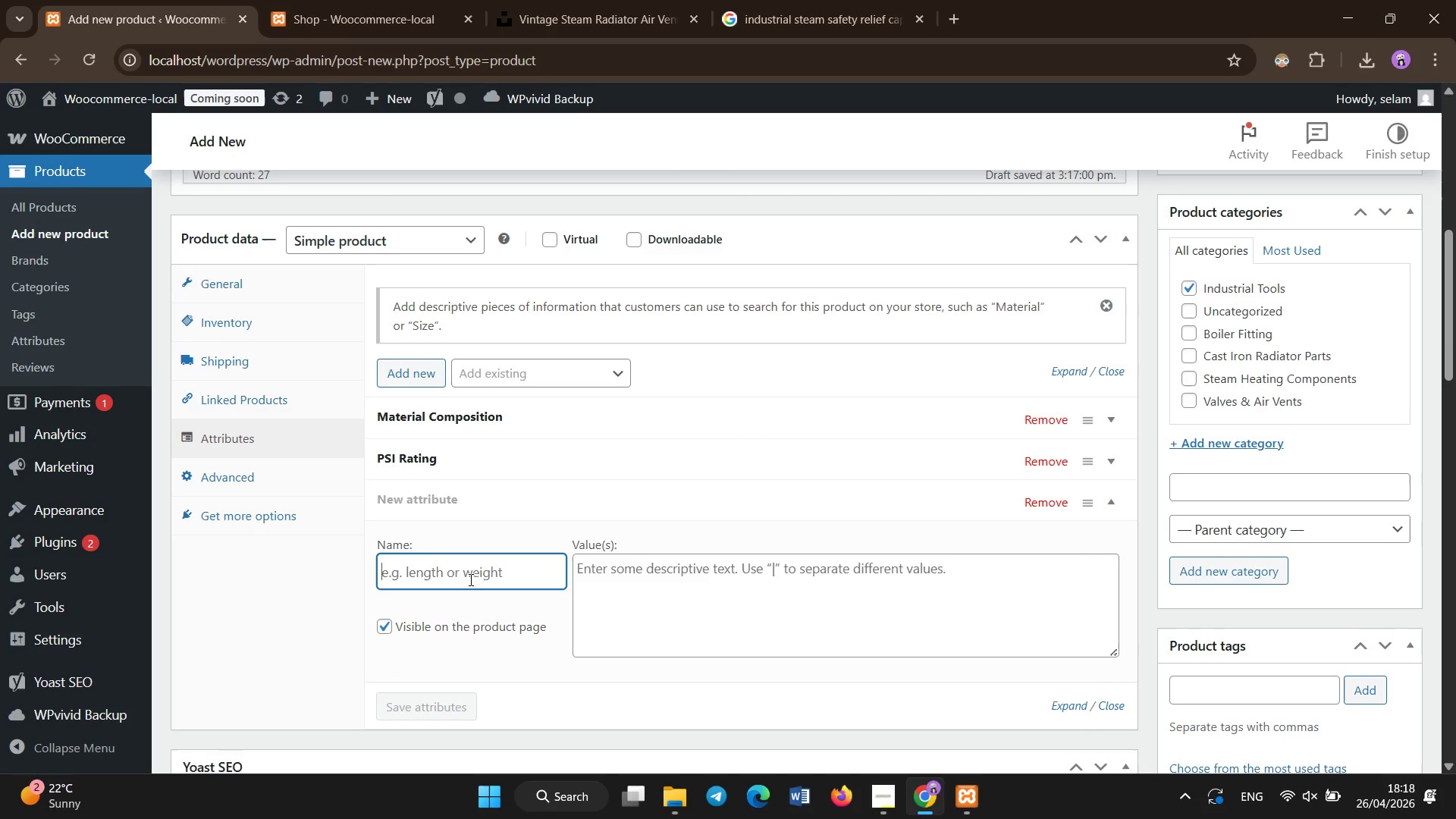 
type(M)
key(Backspace)
type(F)
key(Backspace)
type(Thread Type)
 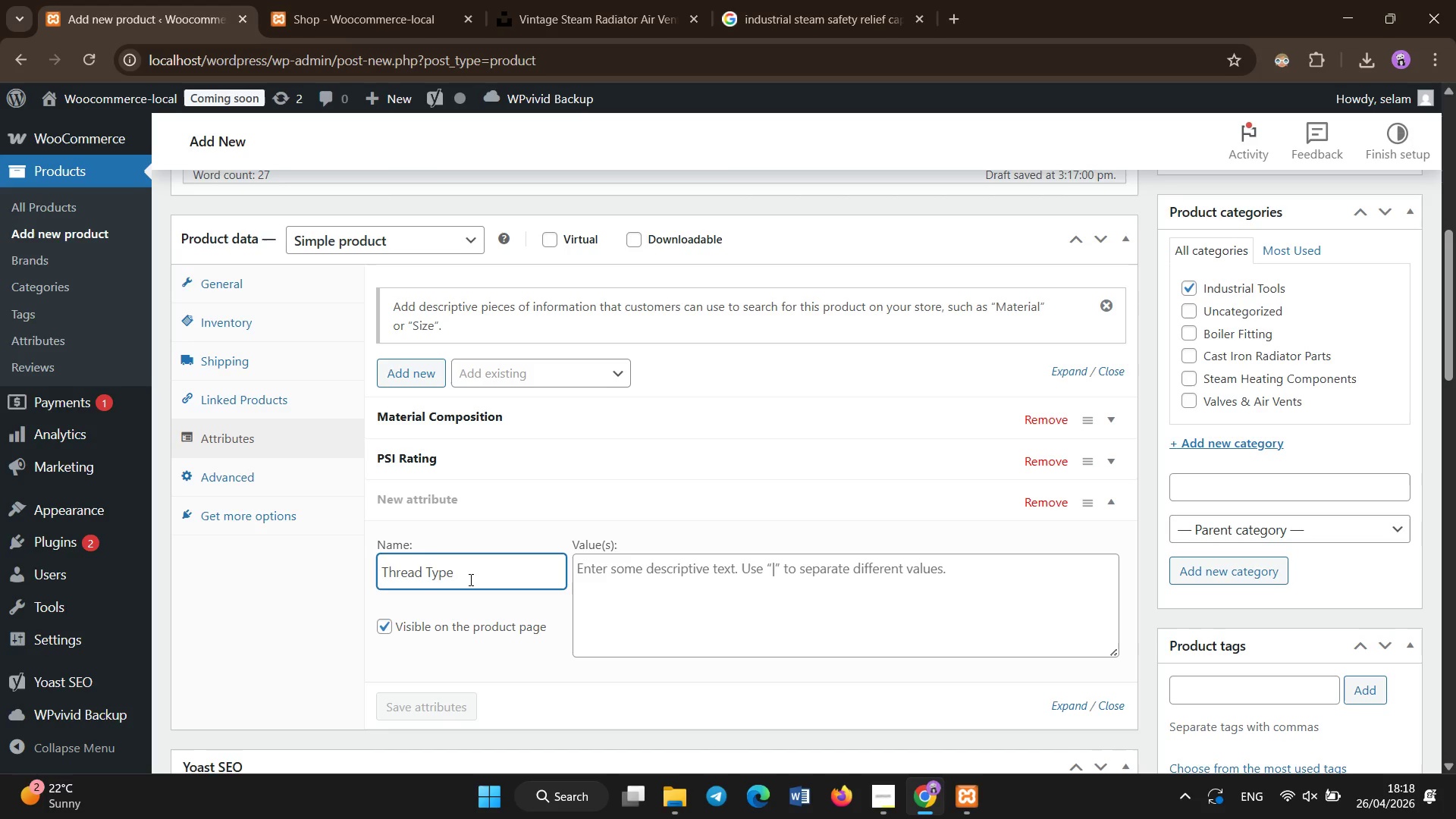 
left_click([634, 576])
 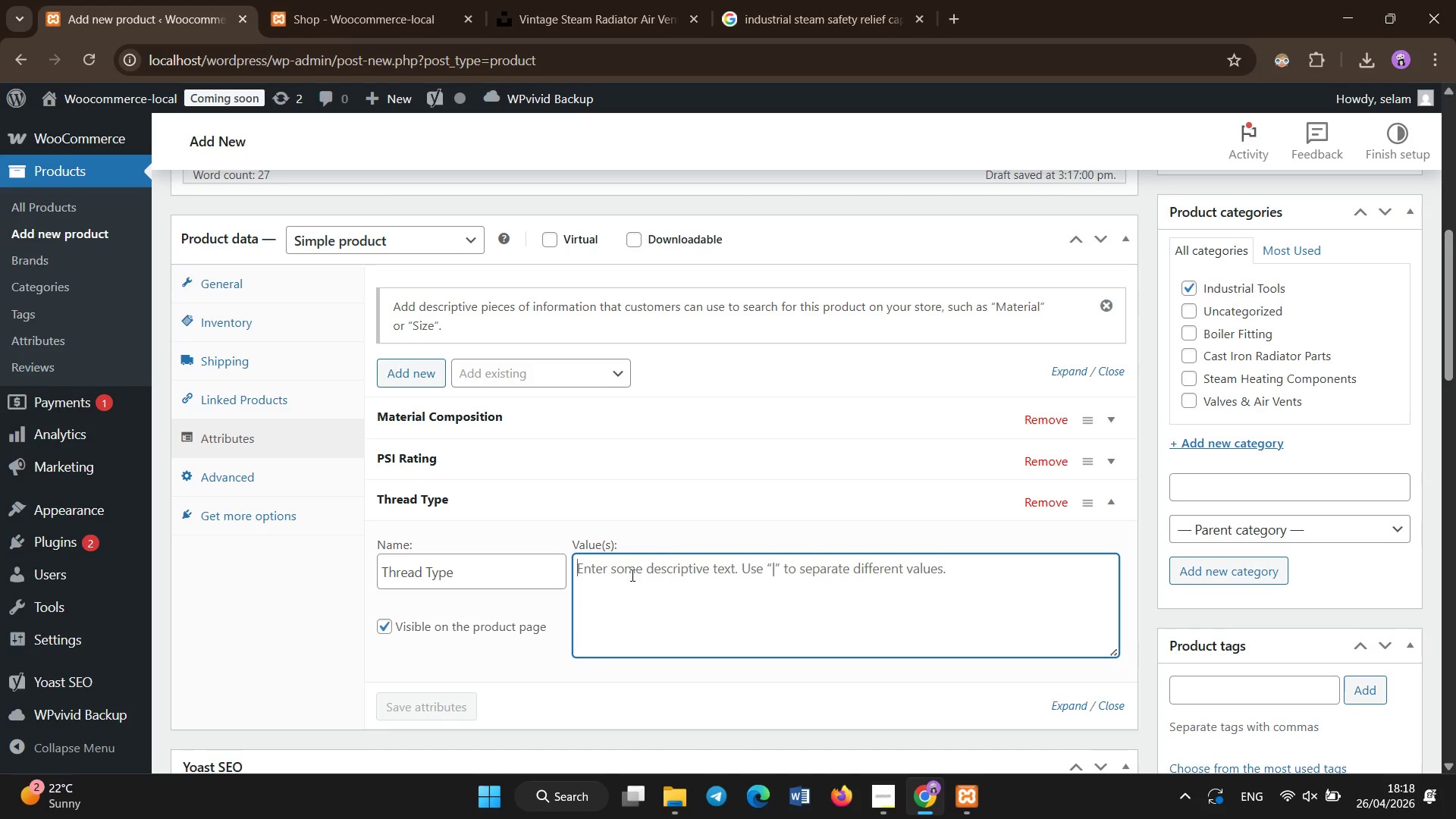 
key(Shift+N)
 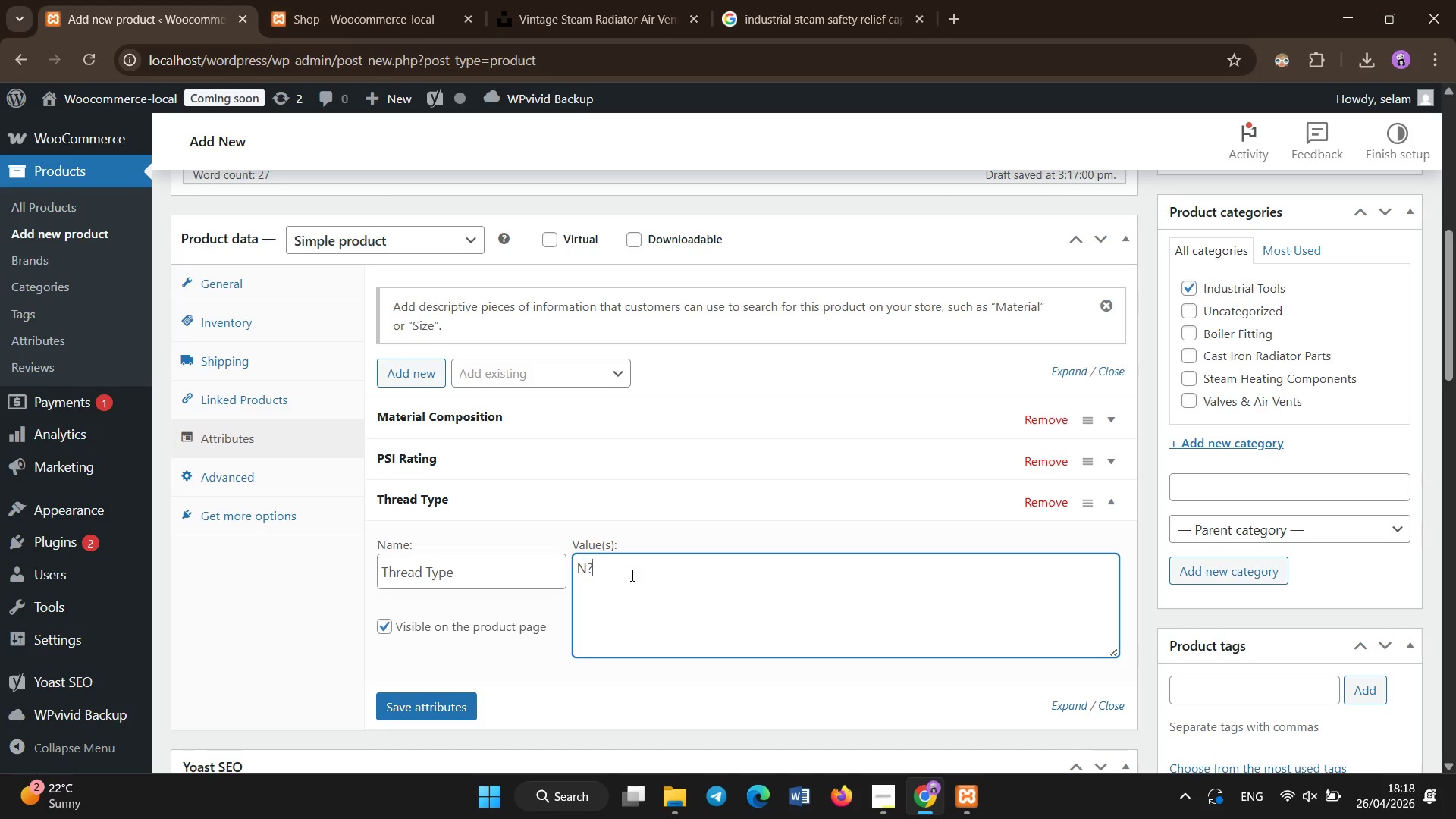 
key(Shift+Slash)
 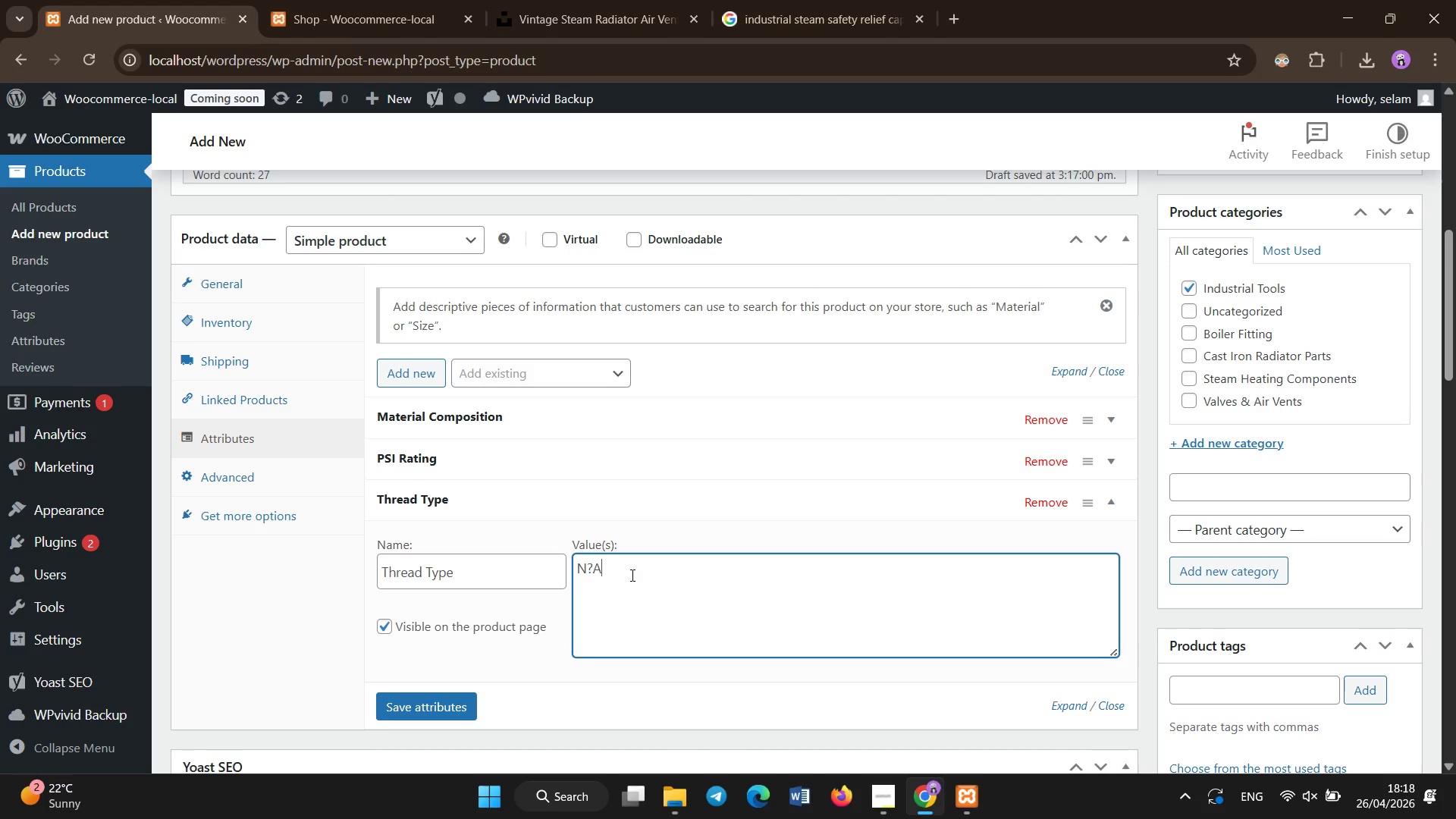 
key(Shift+A)
 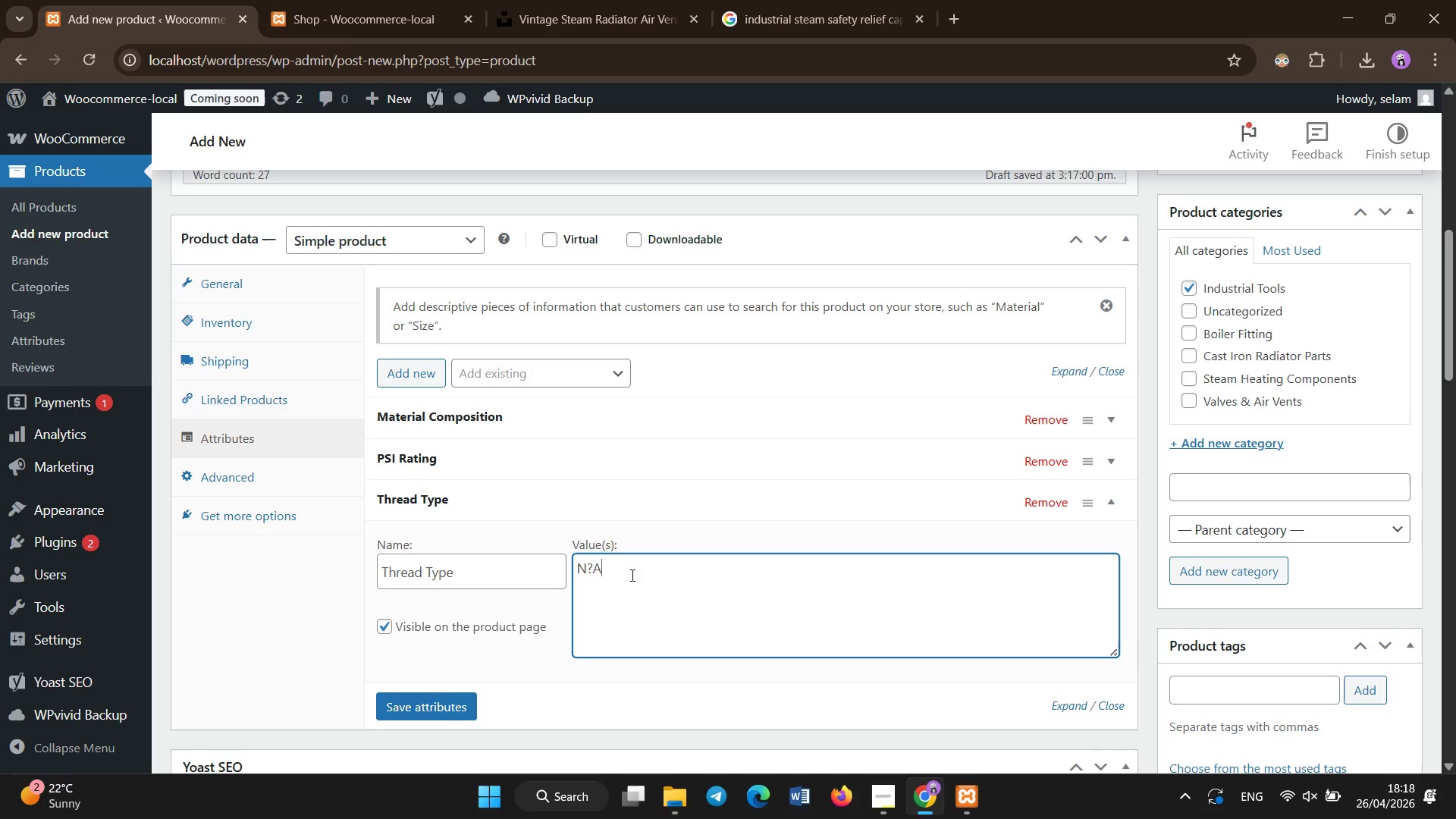 
key(Backspace)
 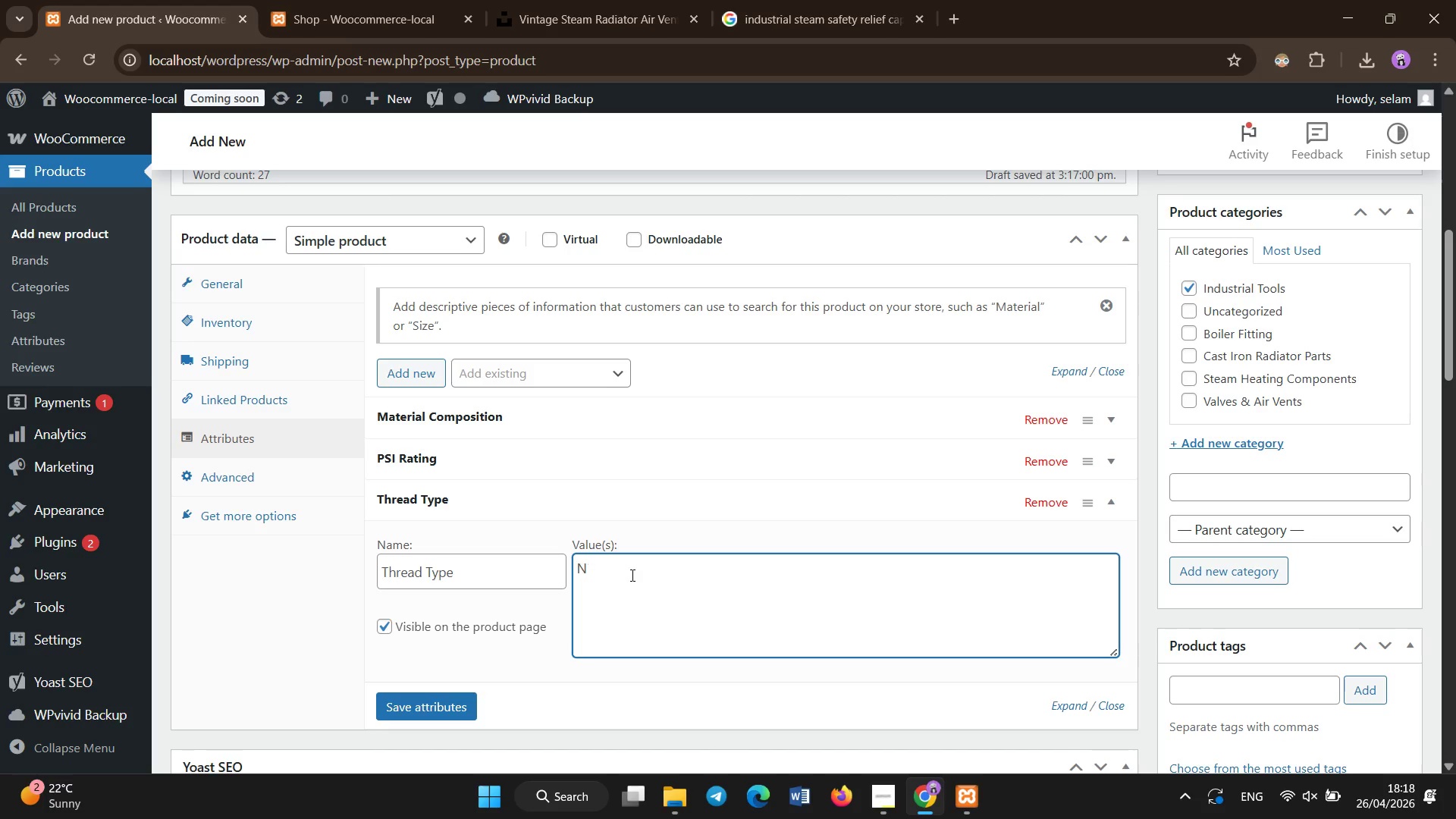 
key(Backspace)
 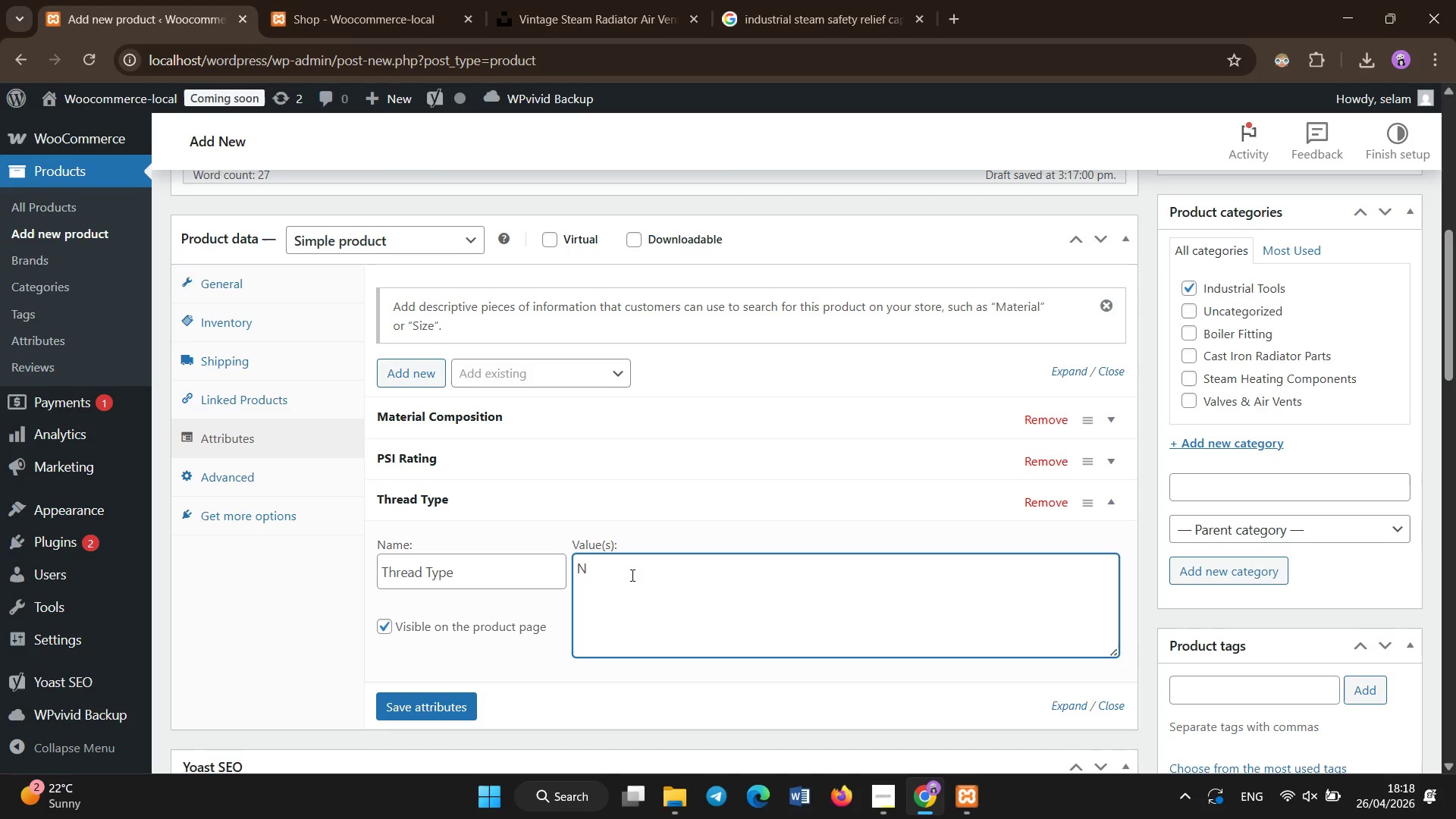 
key(Slash)
 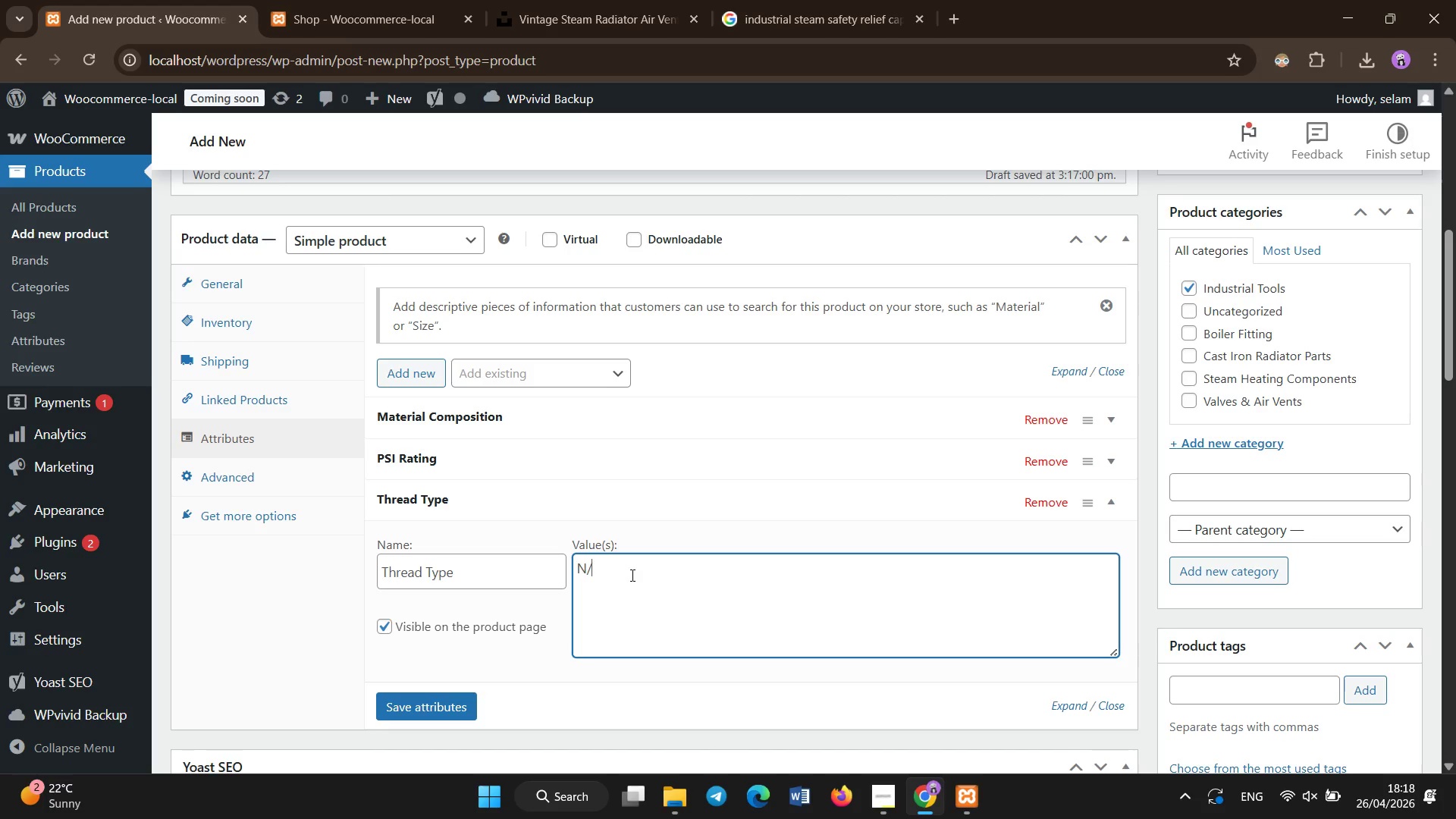 
key(Shift+A)
 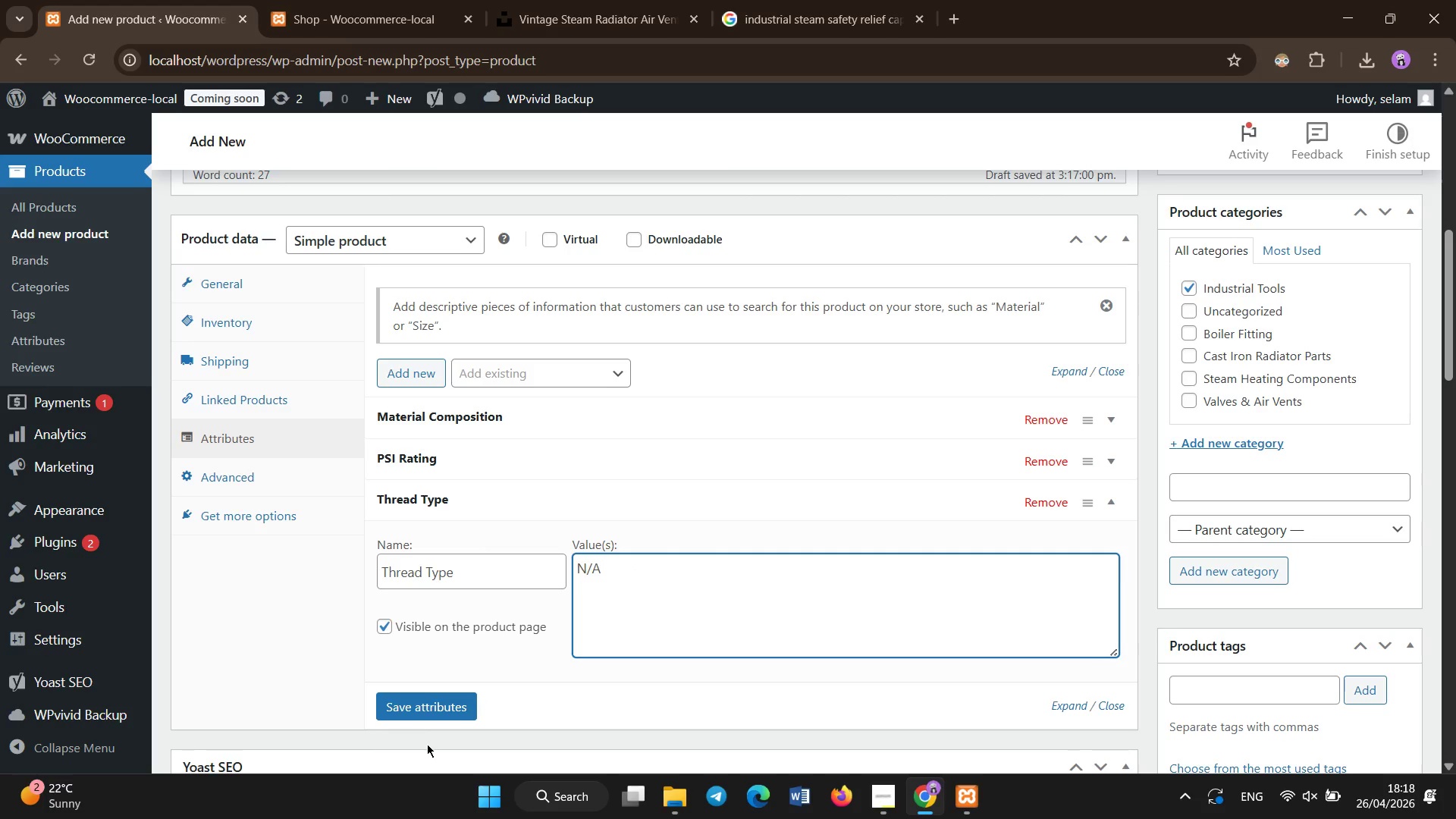 
left_click([424, 715])
 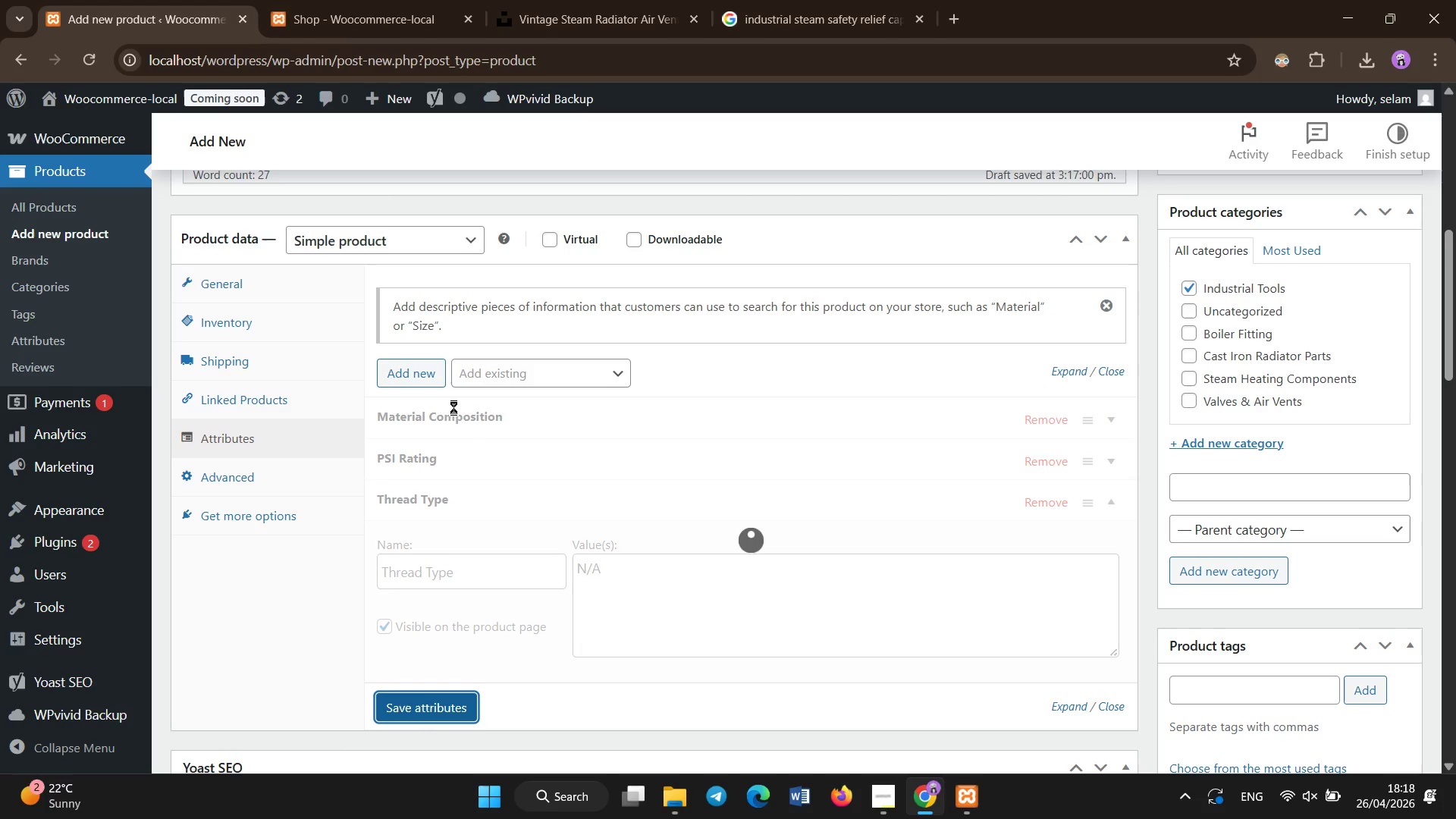 
wait(6.89)
 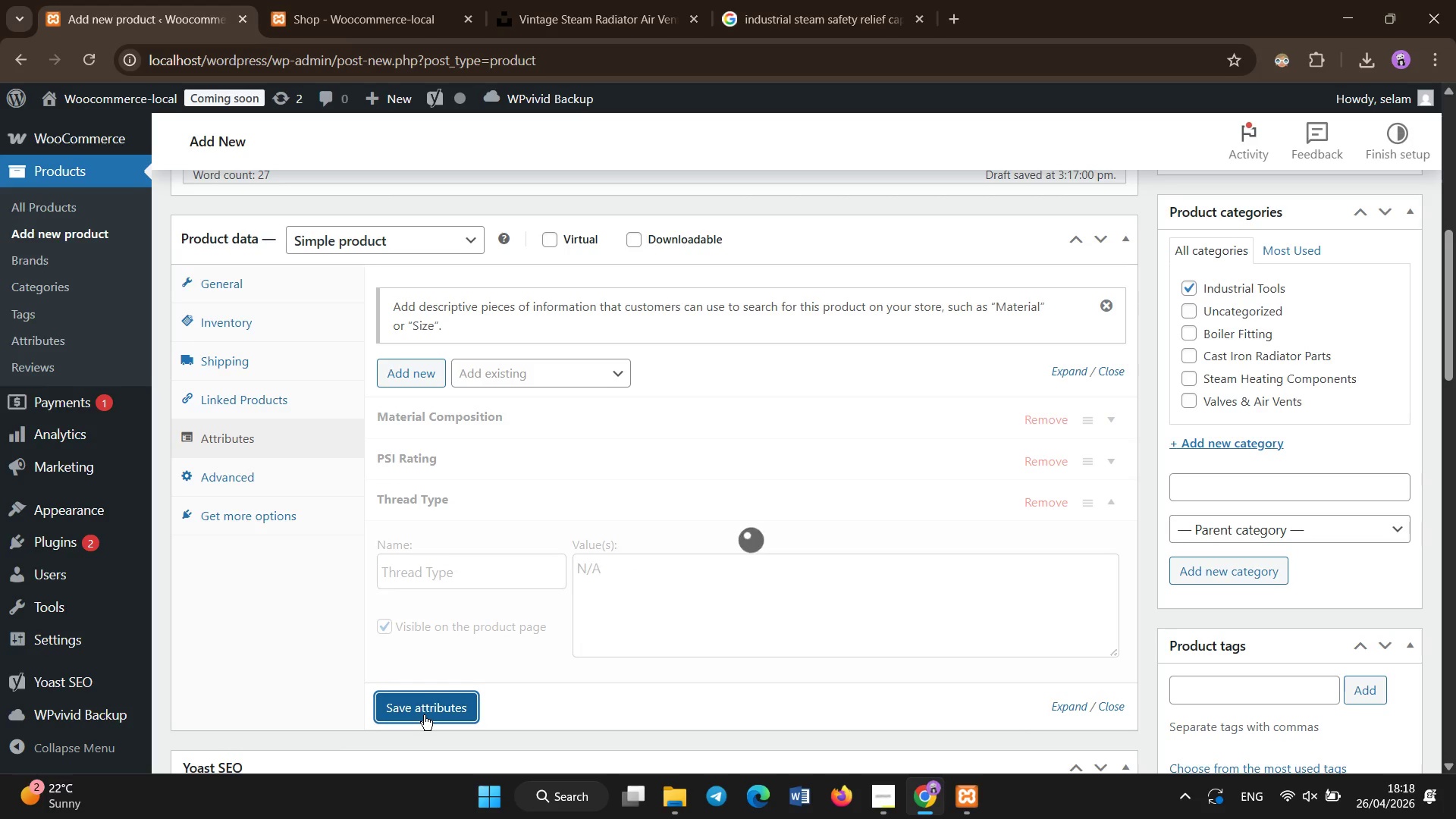 
left_click([427, 382])
 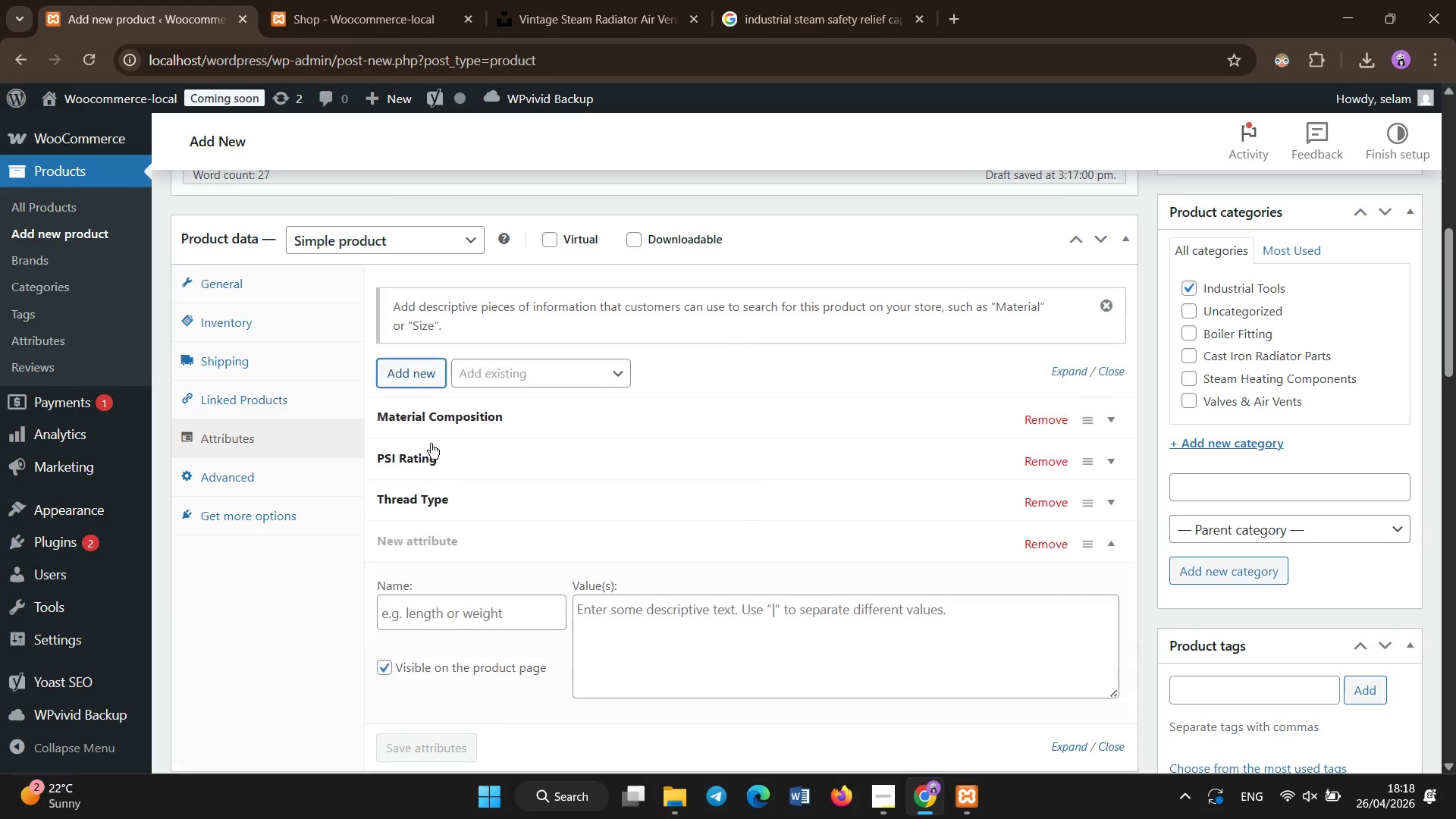 
left_click([449, 612])
 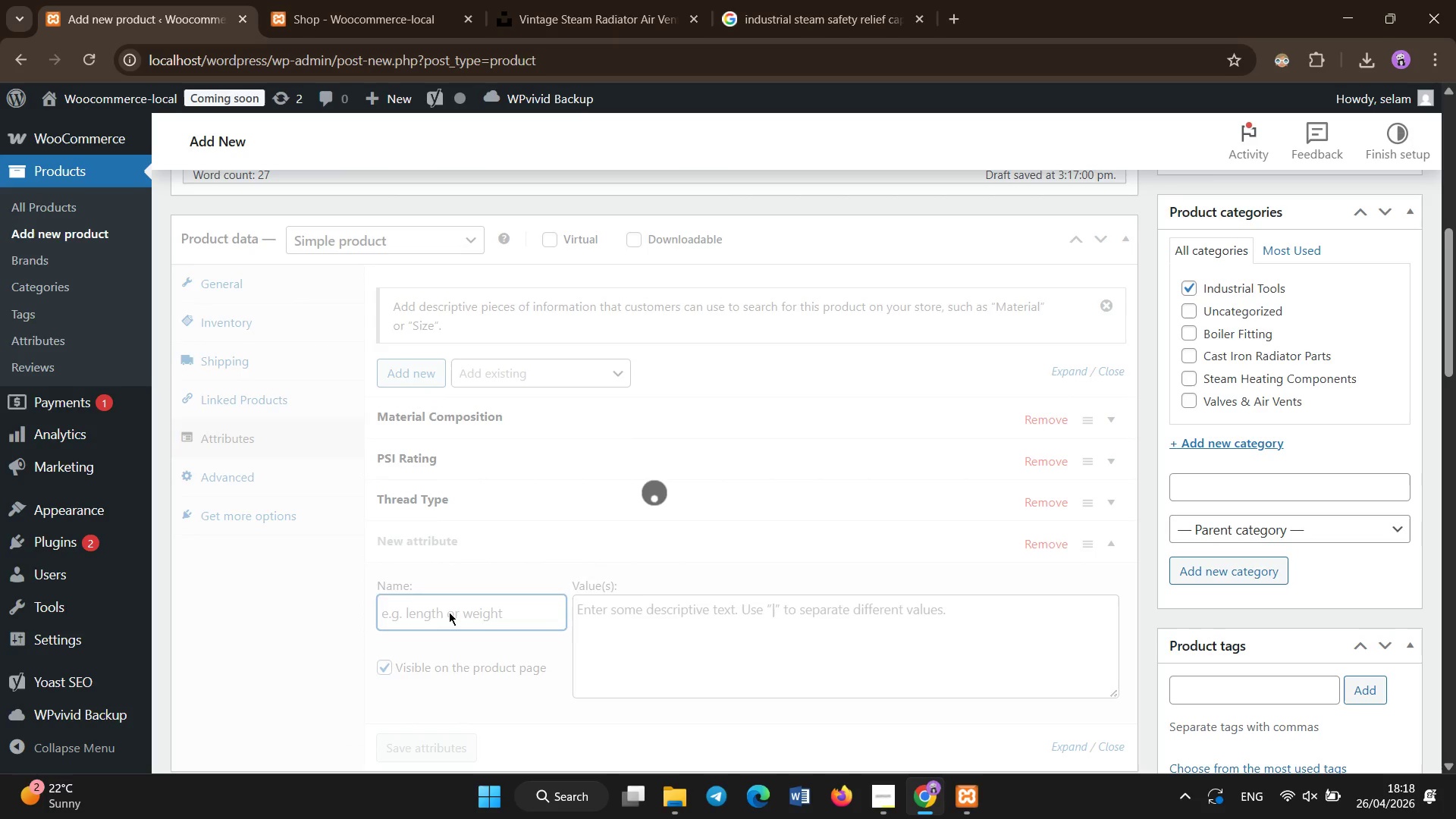 
hold_key(key=ShiftLeft, duration=1.14)
 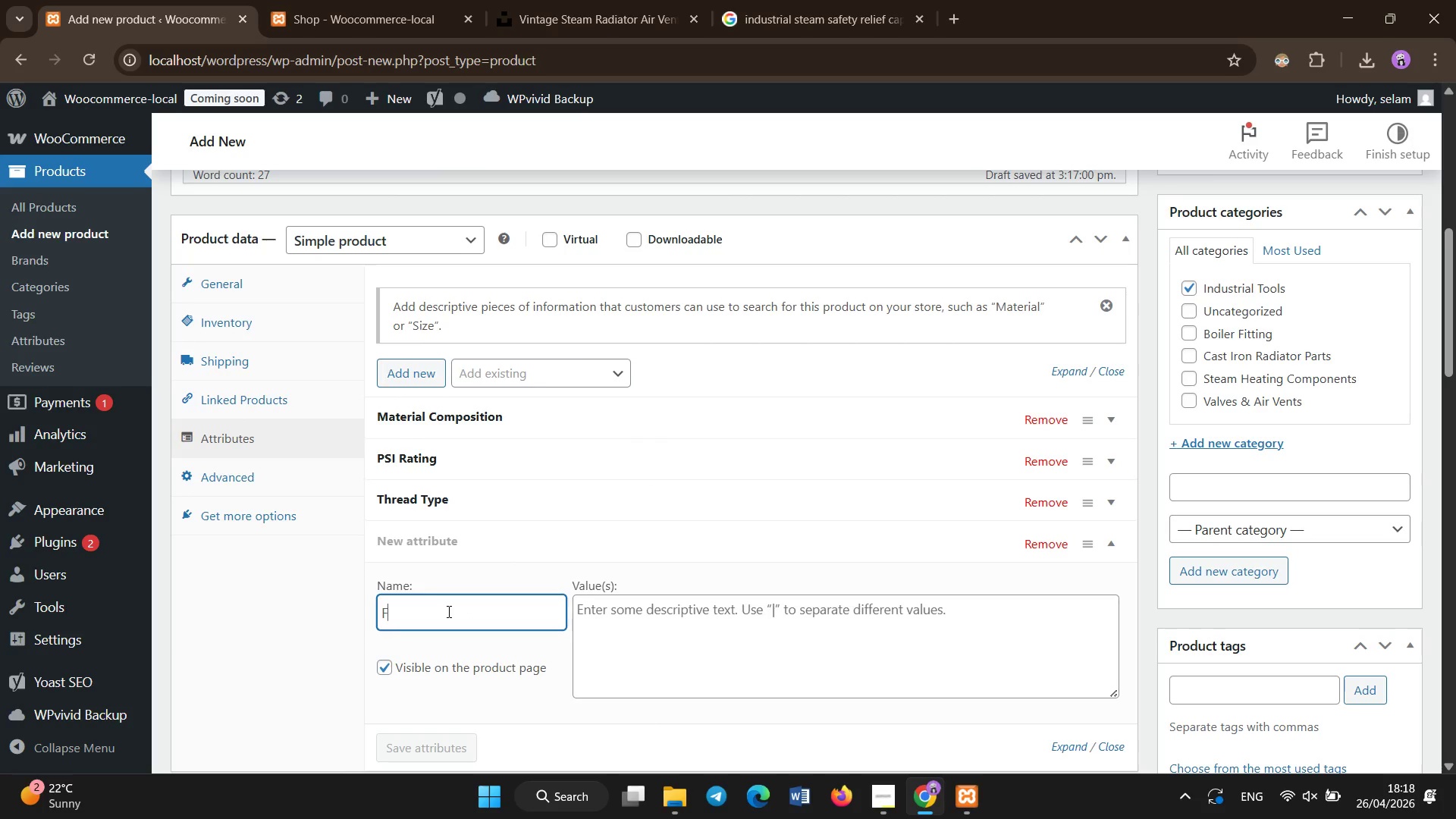 
type(Fitting Sizwe)
key(Backspace)
key(Backspace)
type(e)
 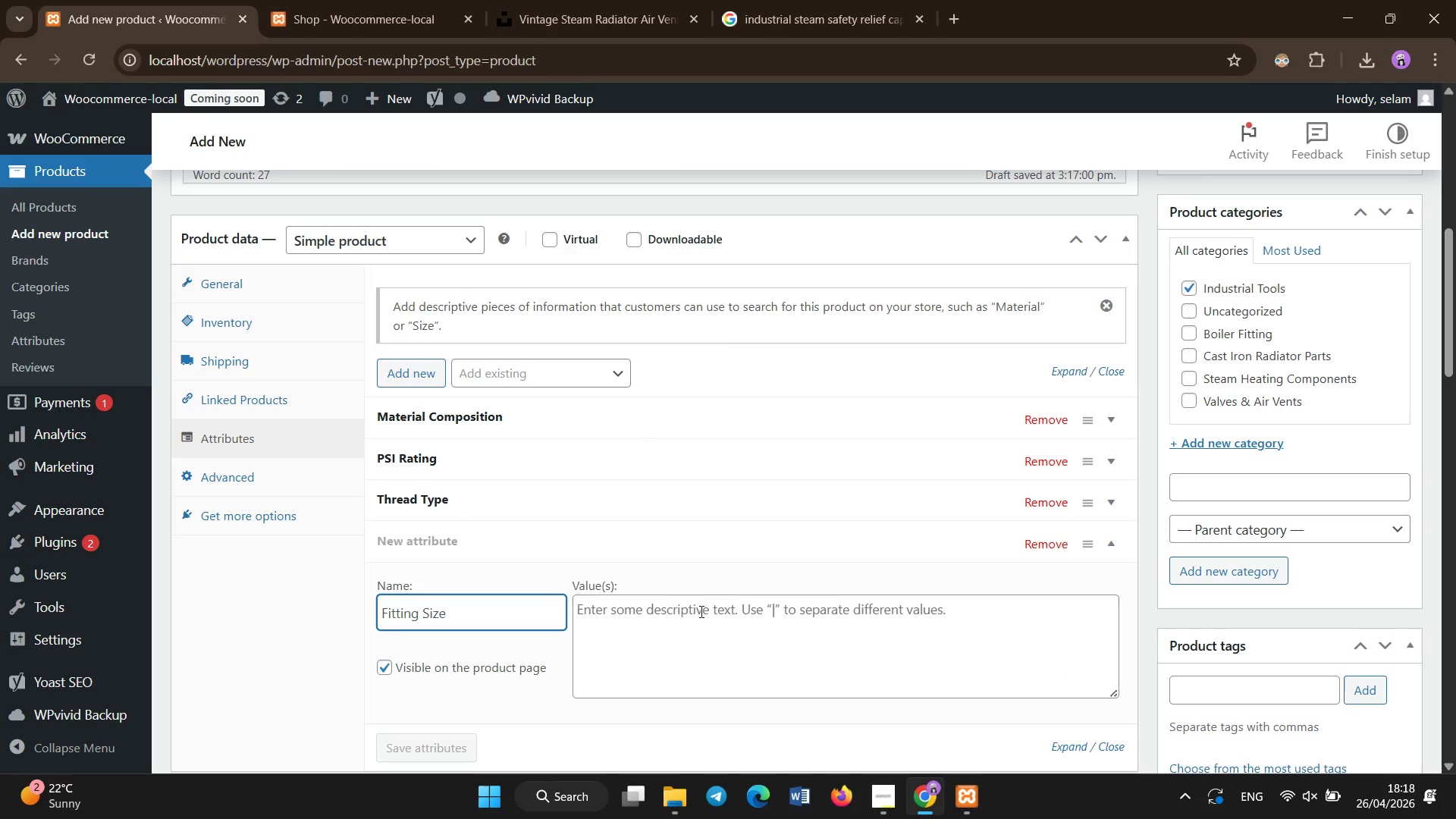 
left_click([704, 612])
 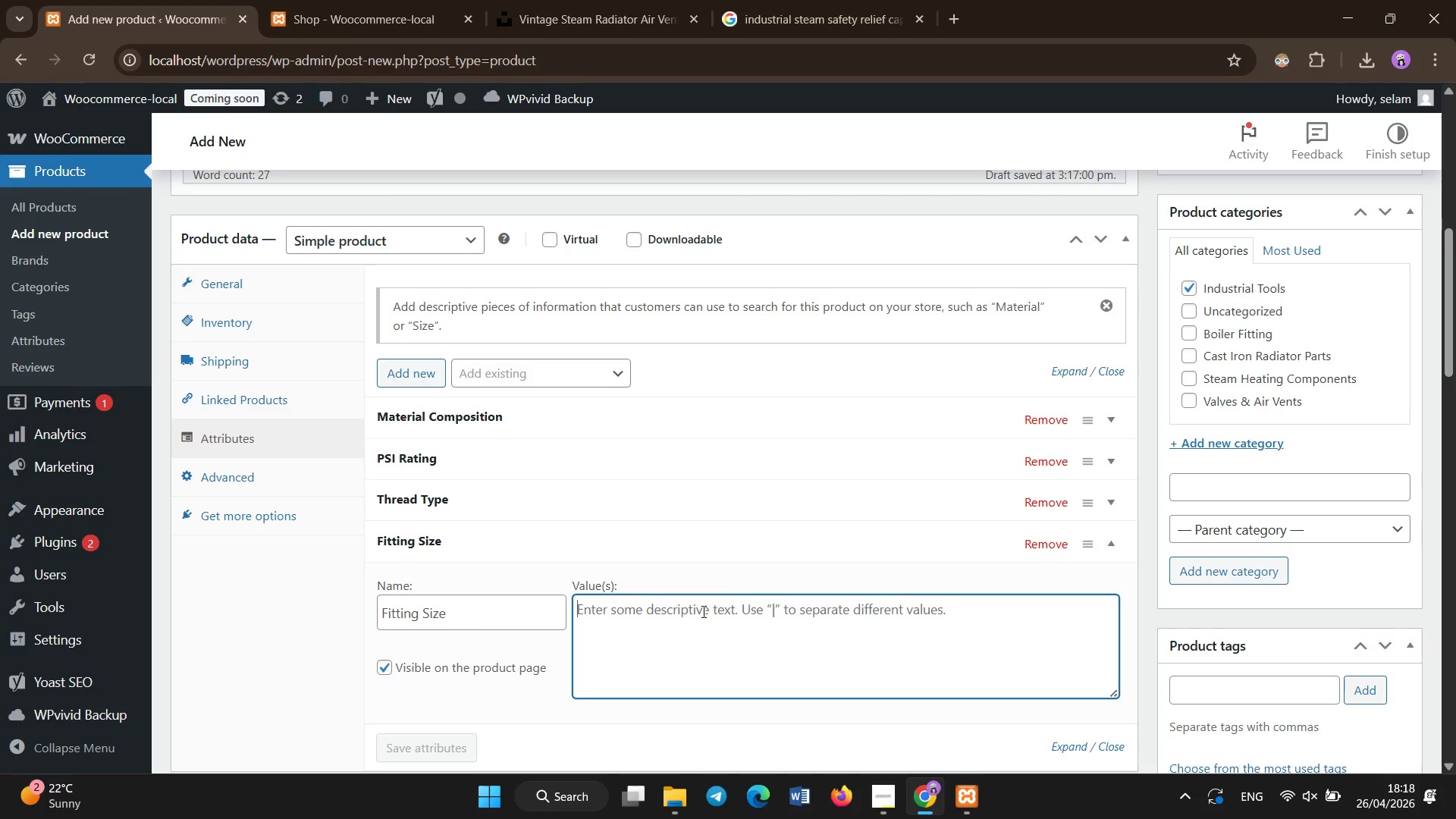 
key(Shift+ShiftLeft)
 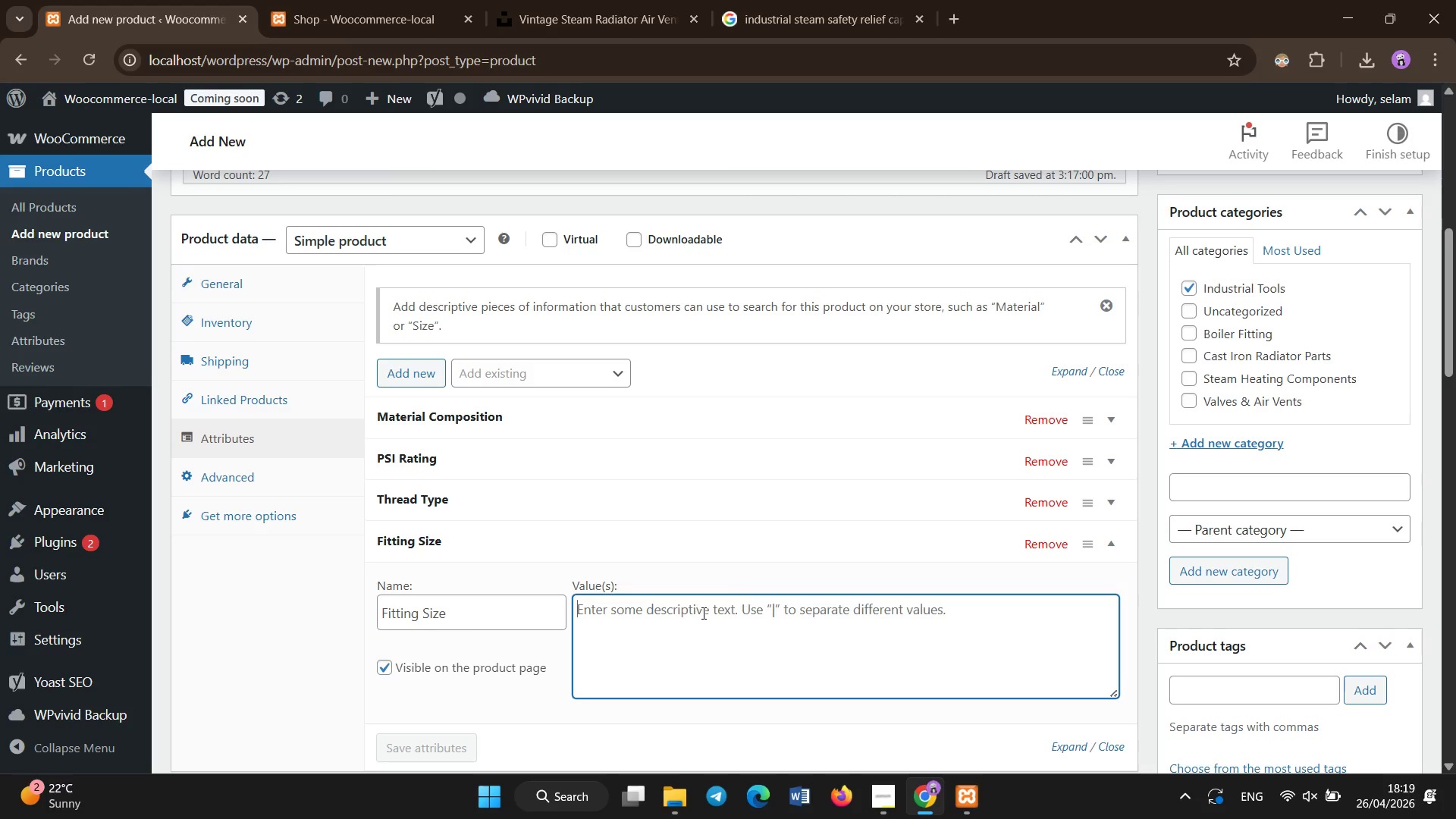 
key(1)
 